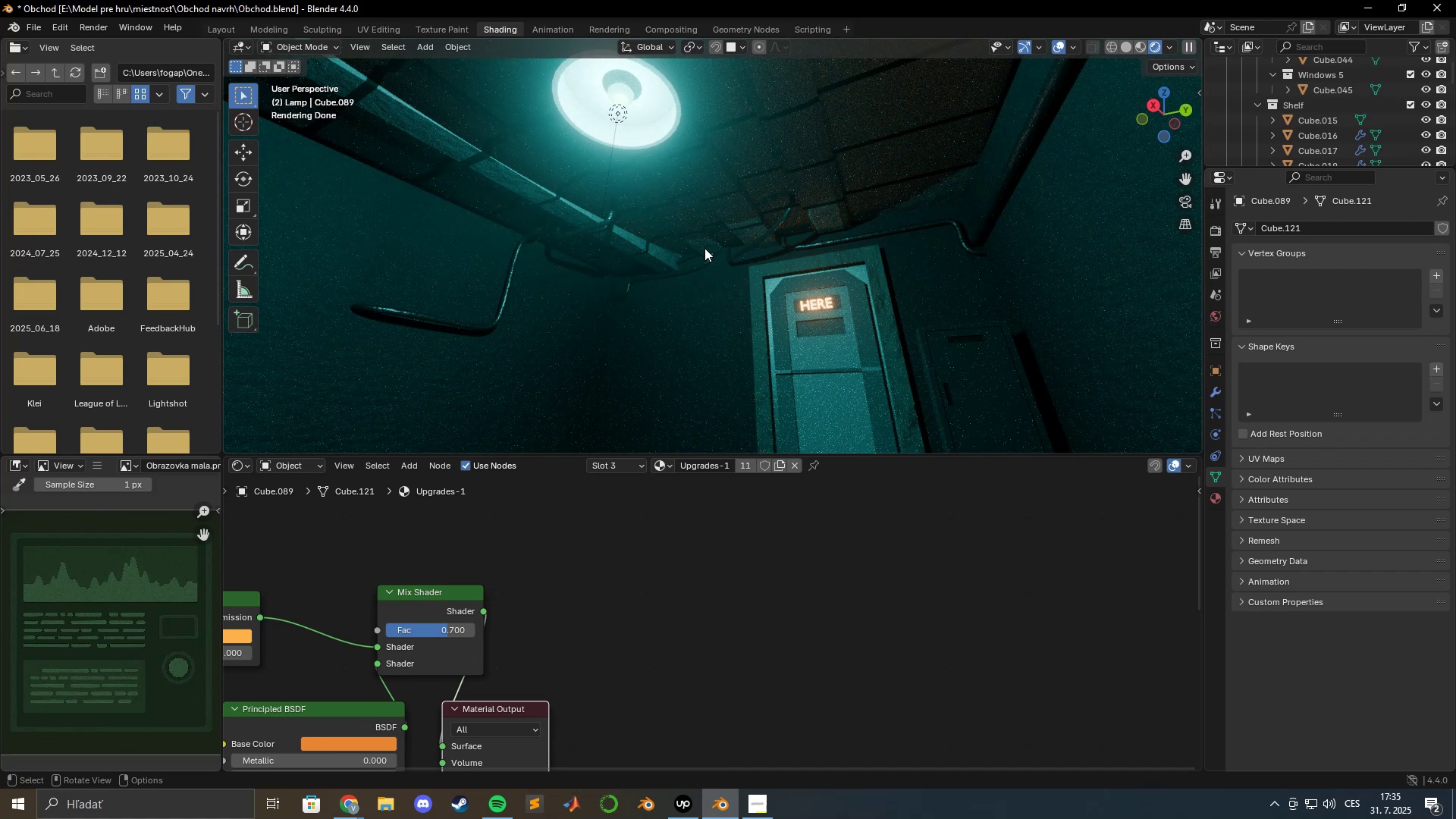 
hold_key(key=ShiftLeft, duration=0.45)
 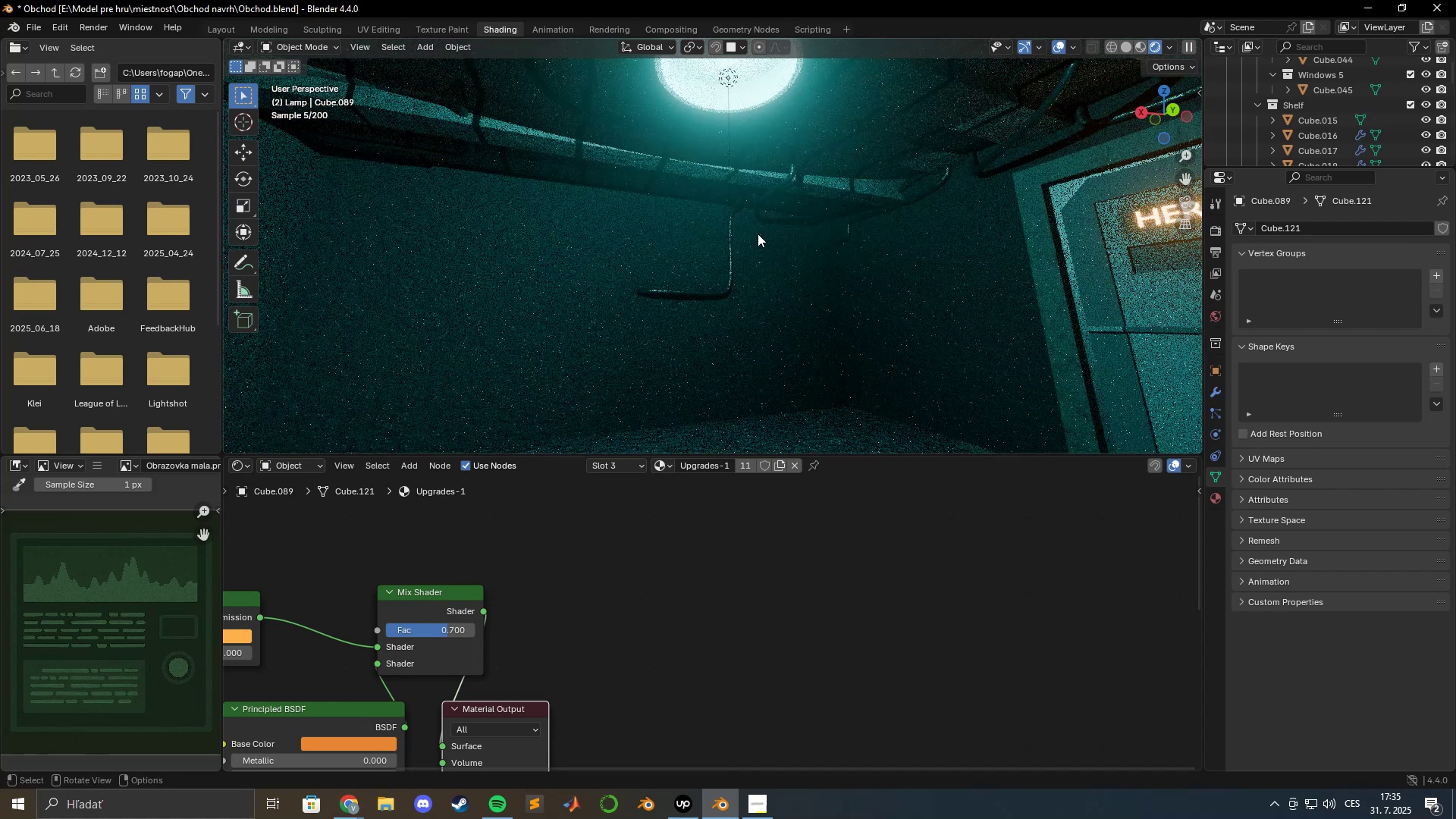 
hold_key(key=ShiftLeft, duration=0.49)
 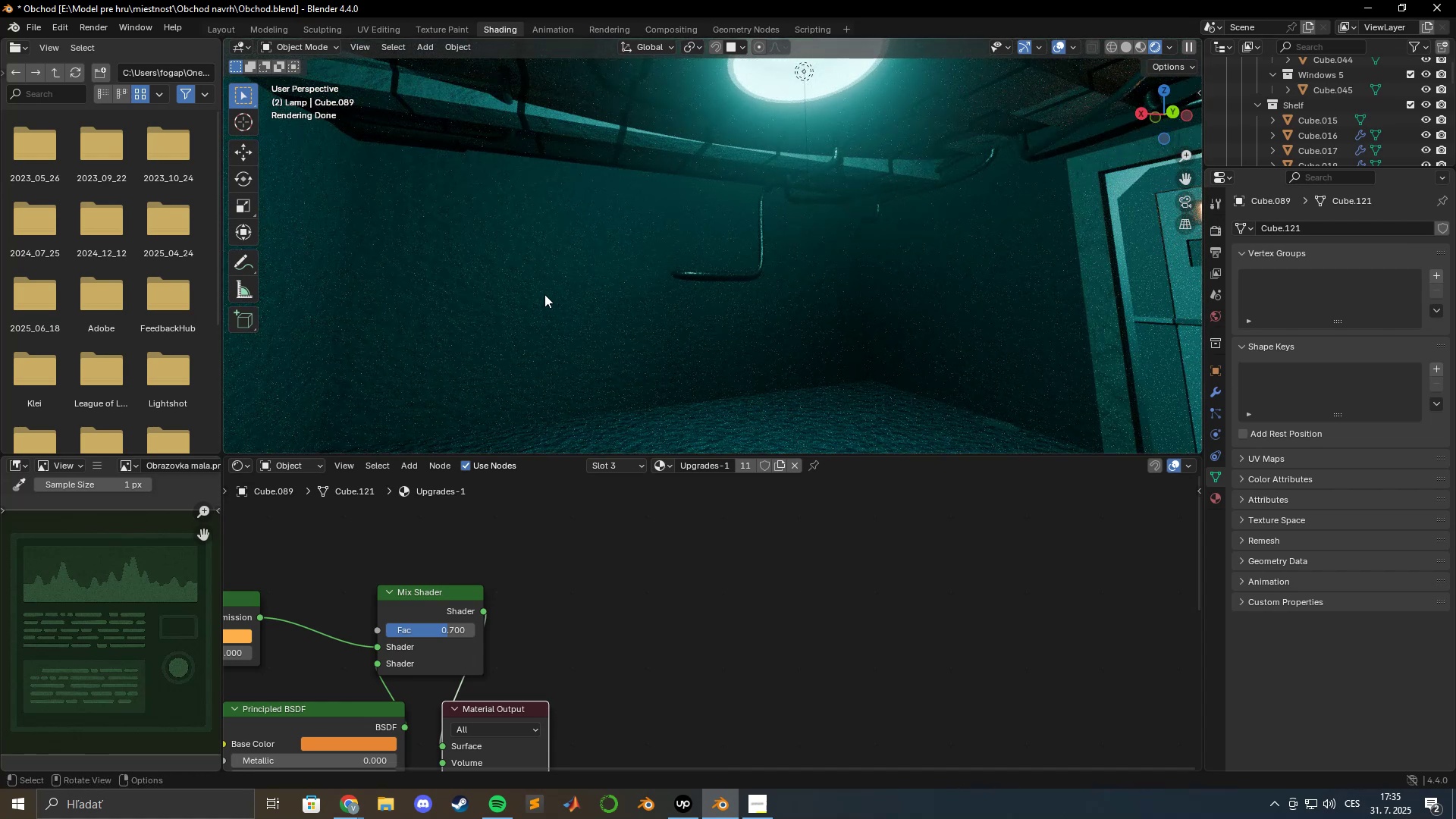 
wait(5.48)
 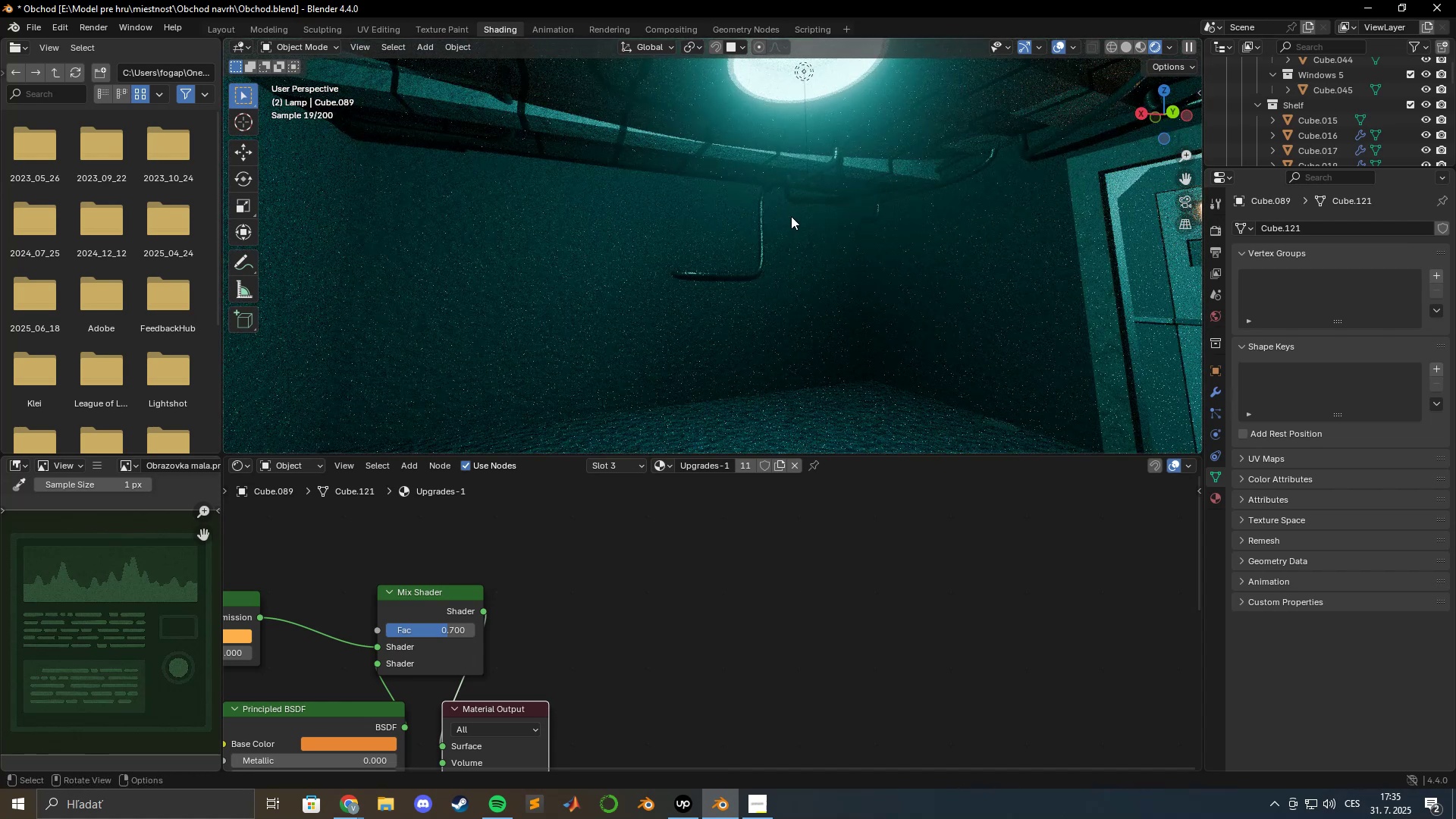 
key(Tab)
 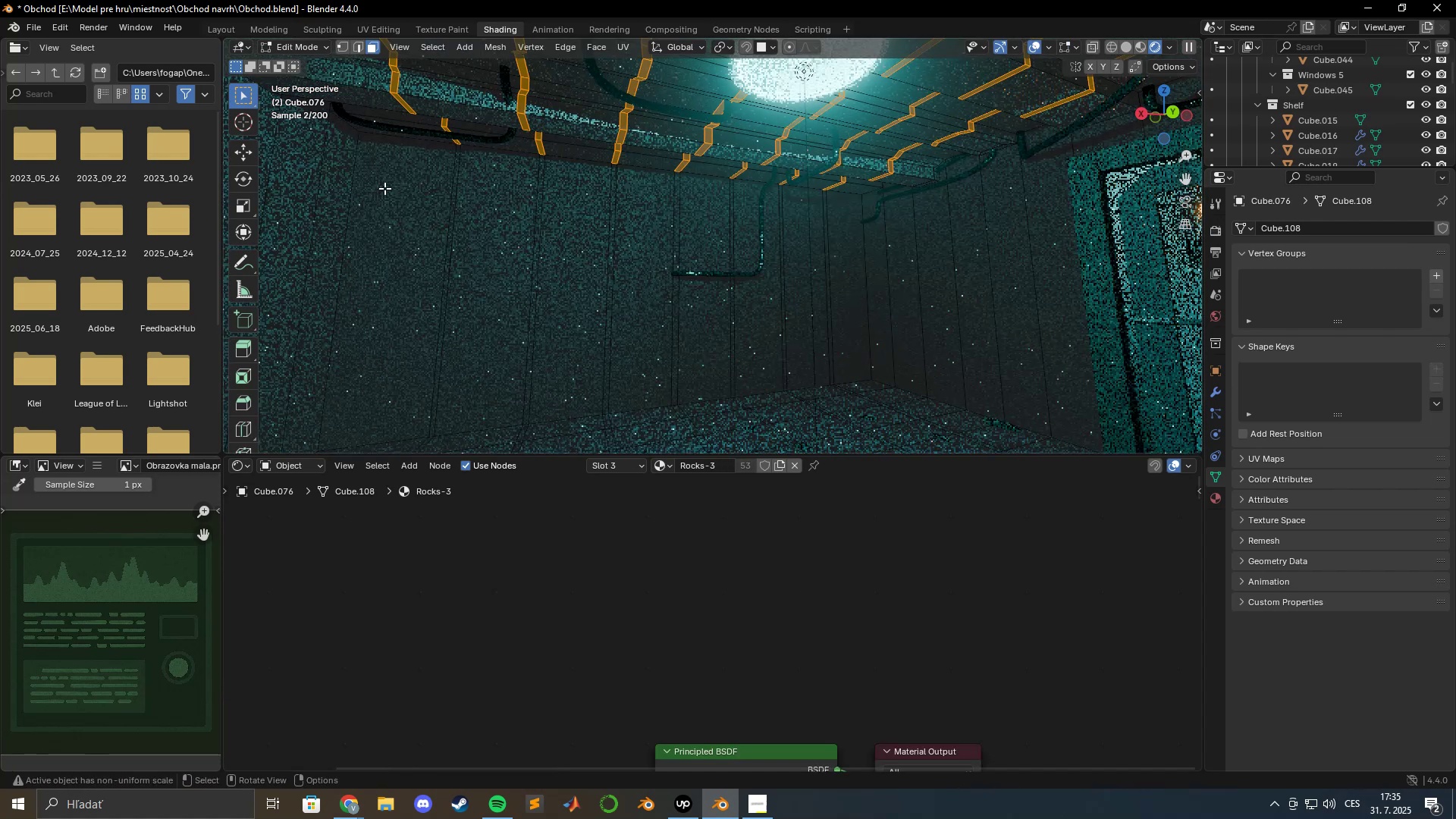 
key(Tab)
 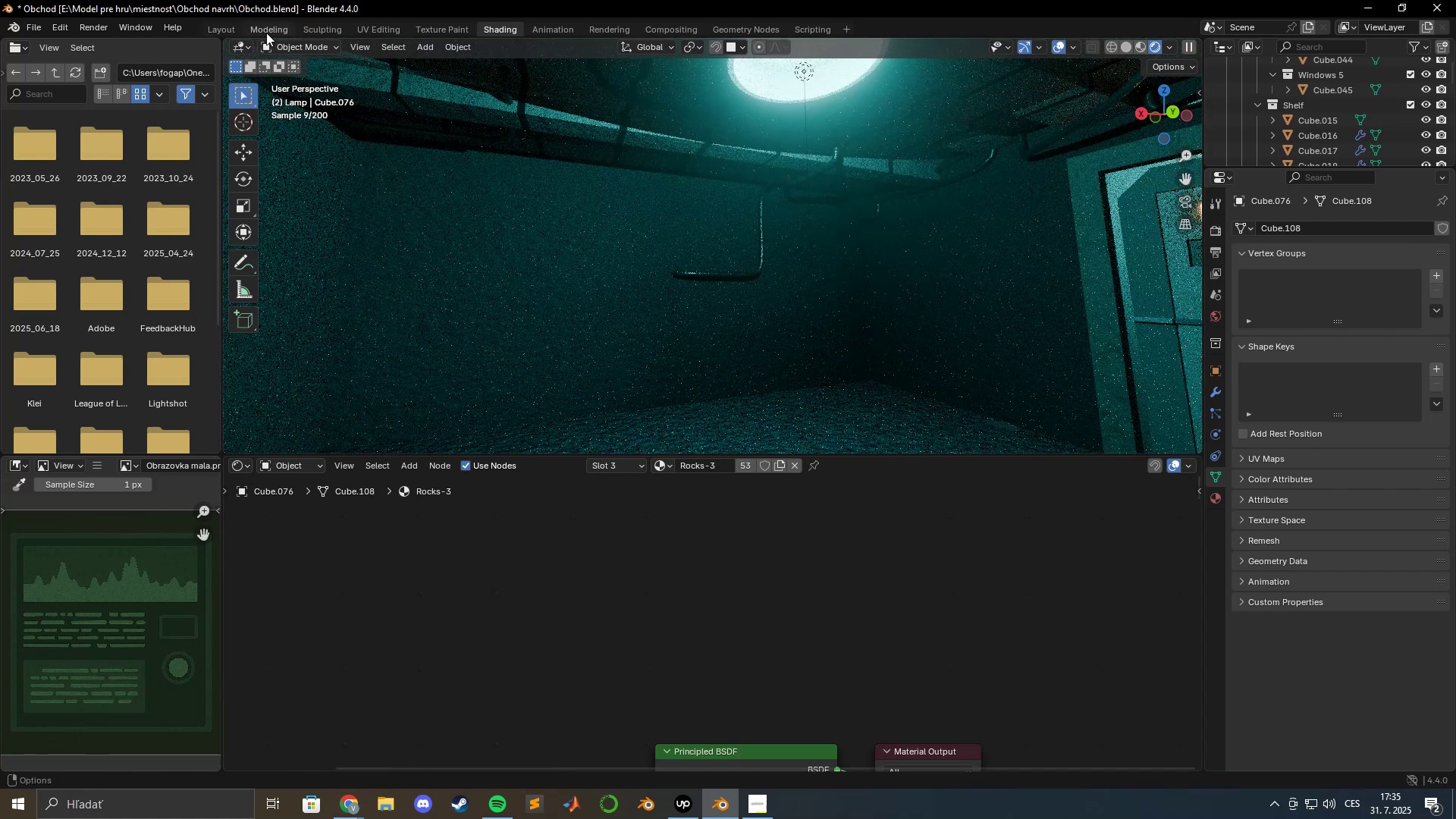 
left_click([268, 30])
 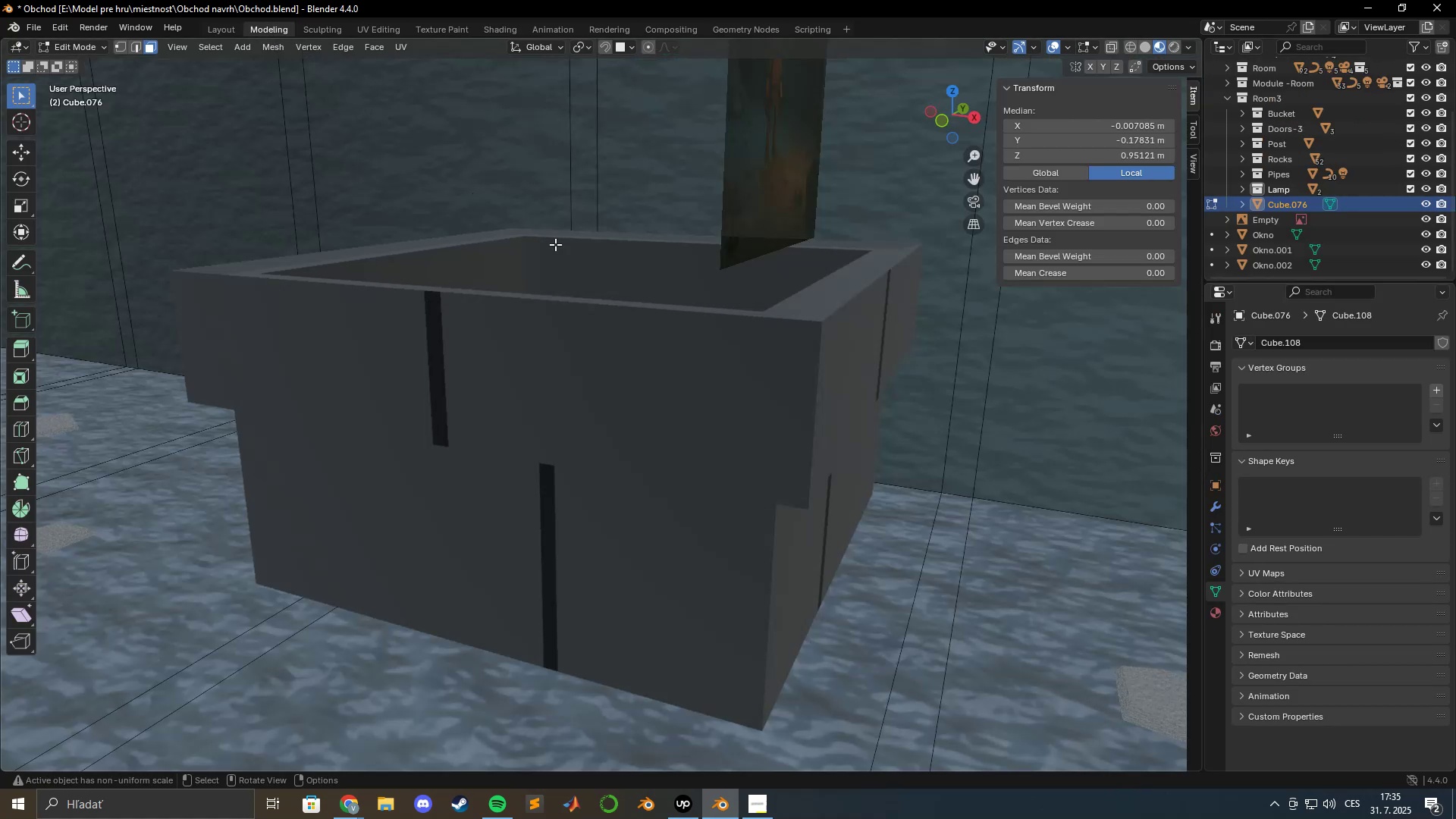 
scroll: coordinate [565, 240], scroll_direction: down, amount: 6.0
 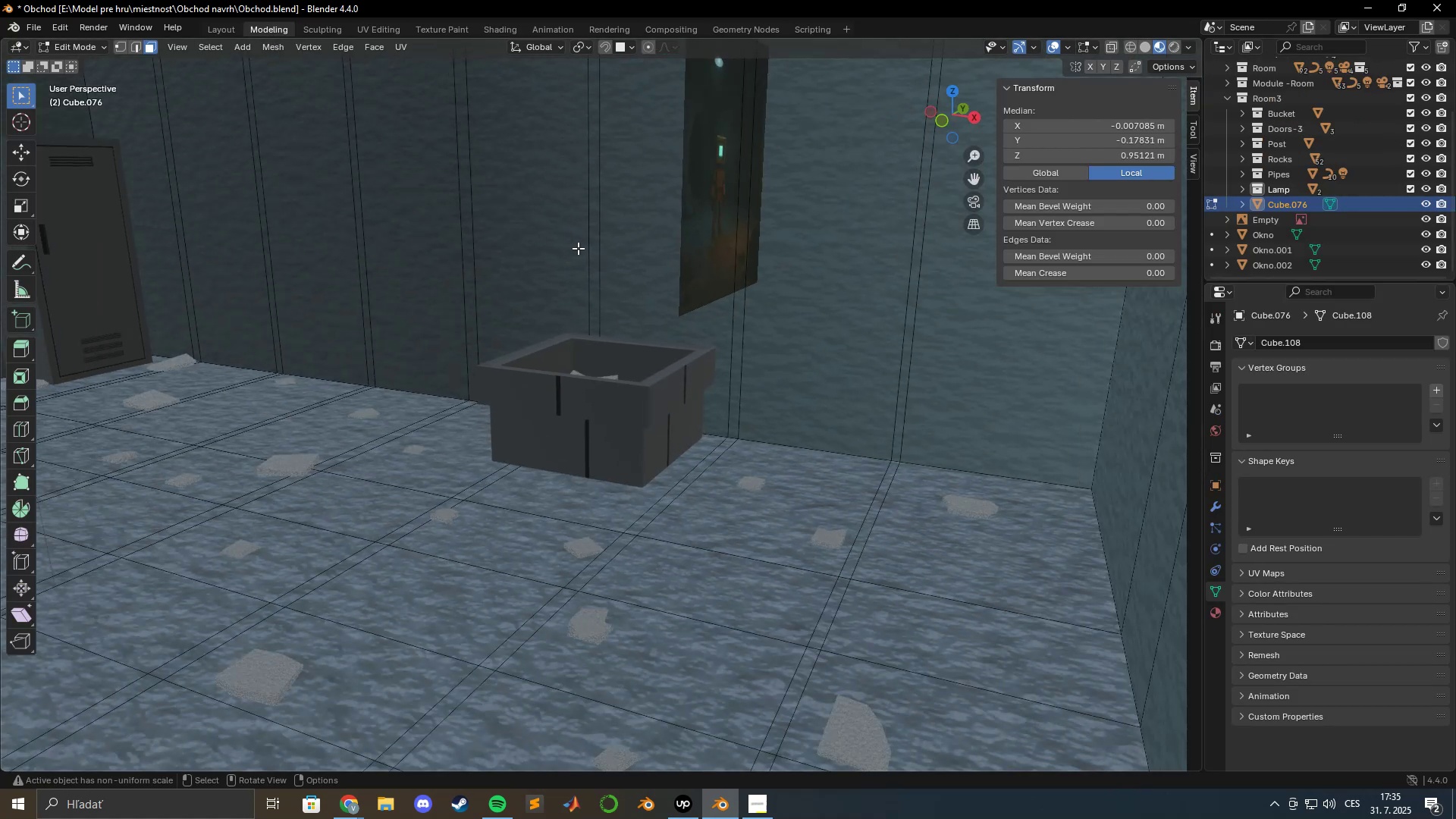 
key(Tab)
 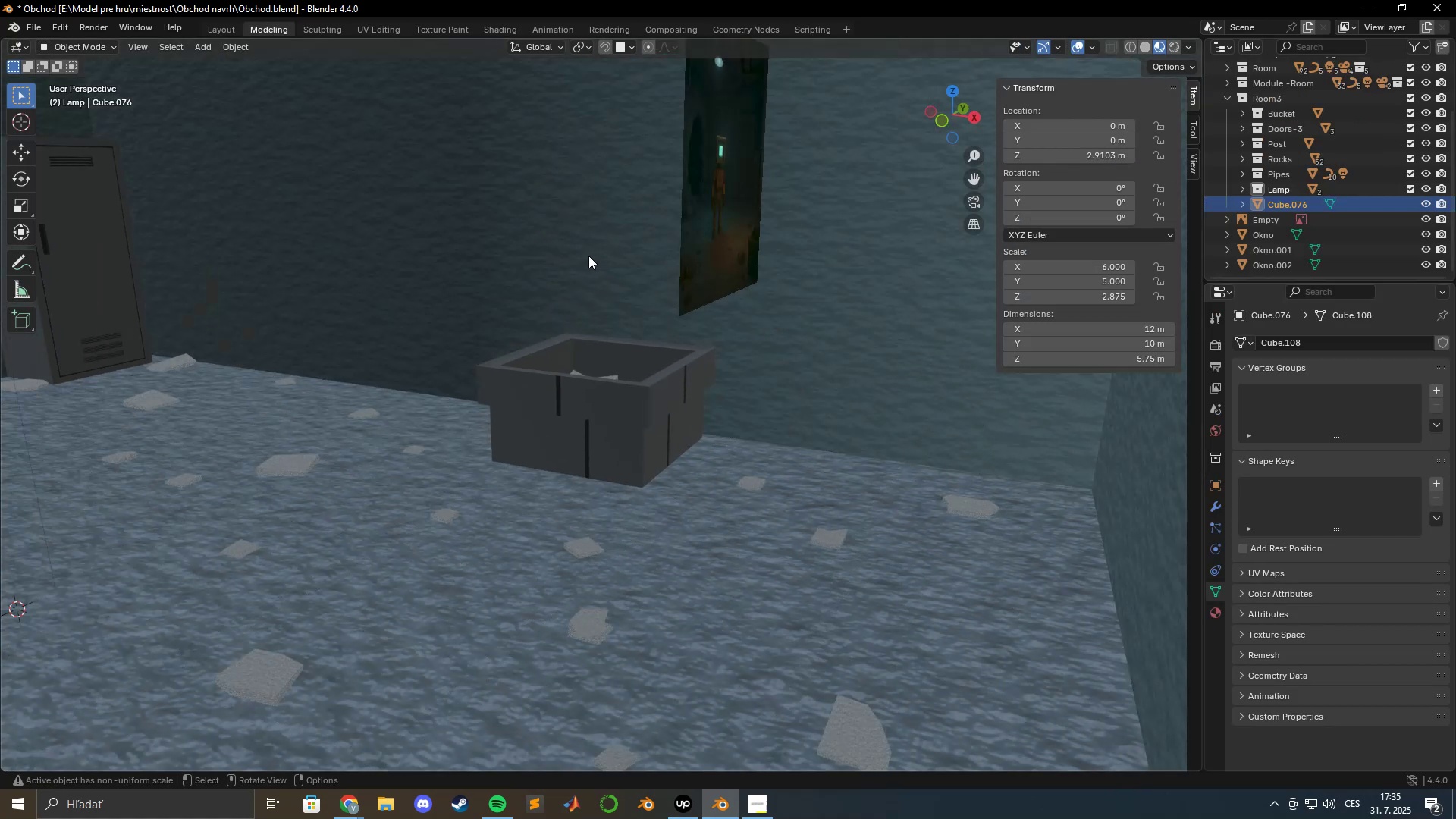 
hold_key(key=ShiftLeft, duration=0.56)
 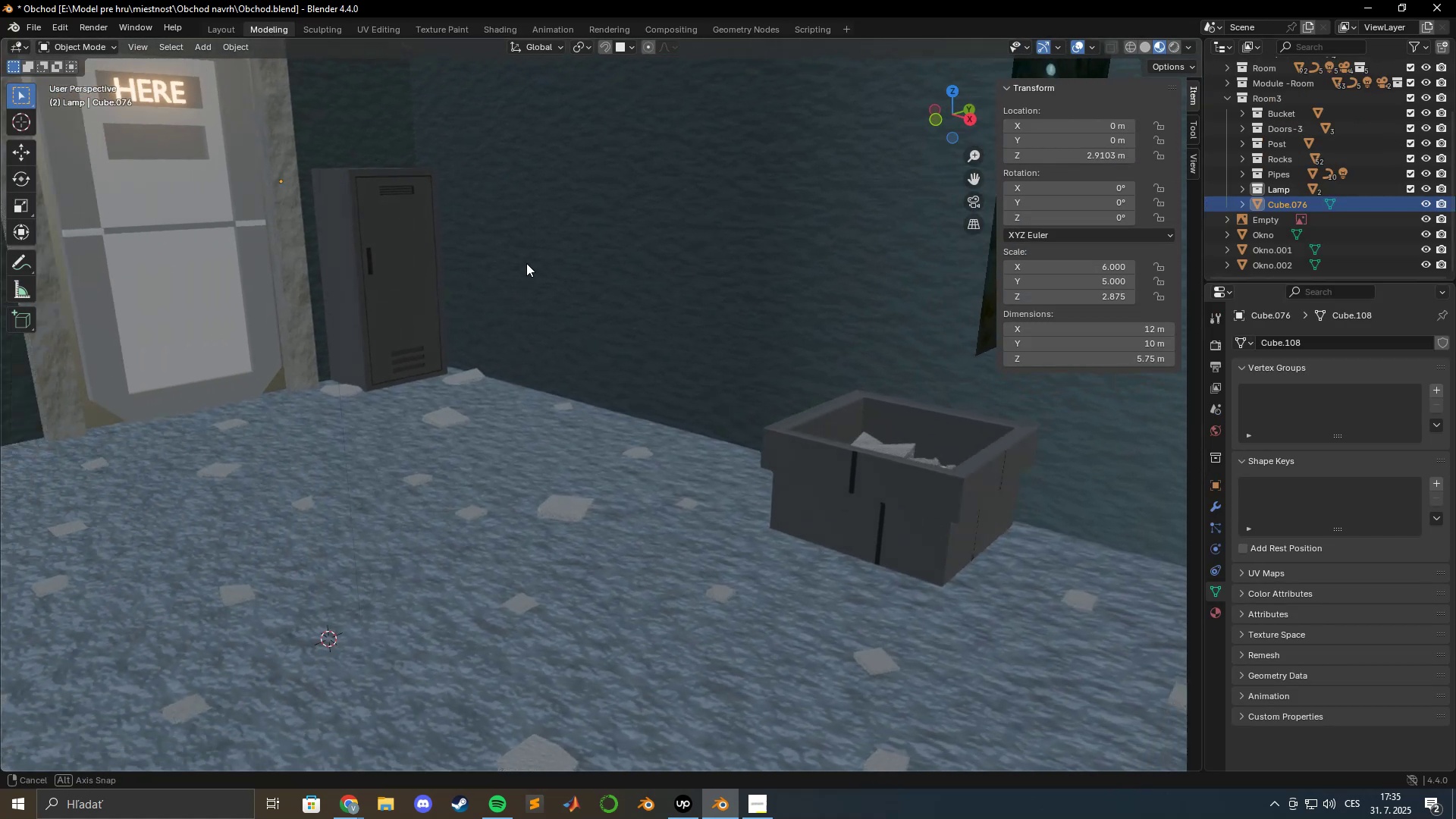 
hold_key(key=ShiftLeft, duration=0.61)
 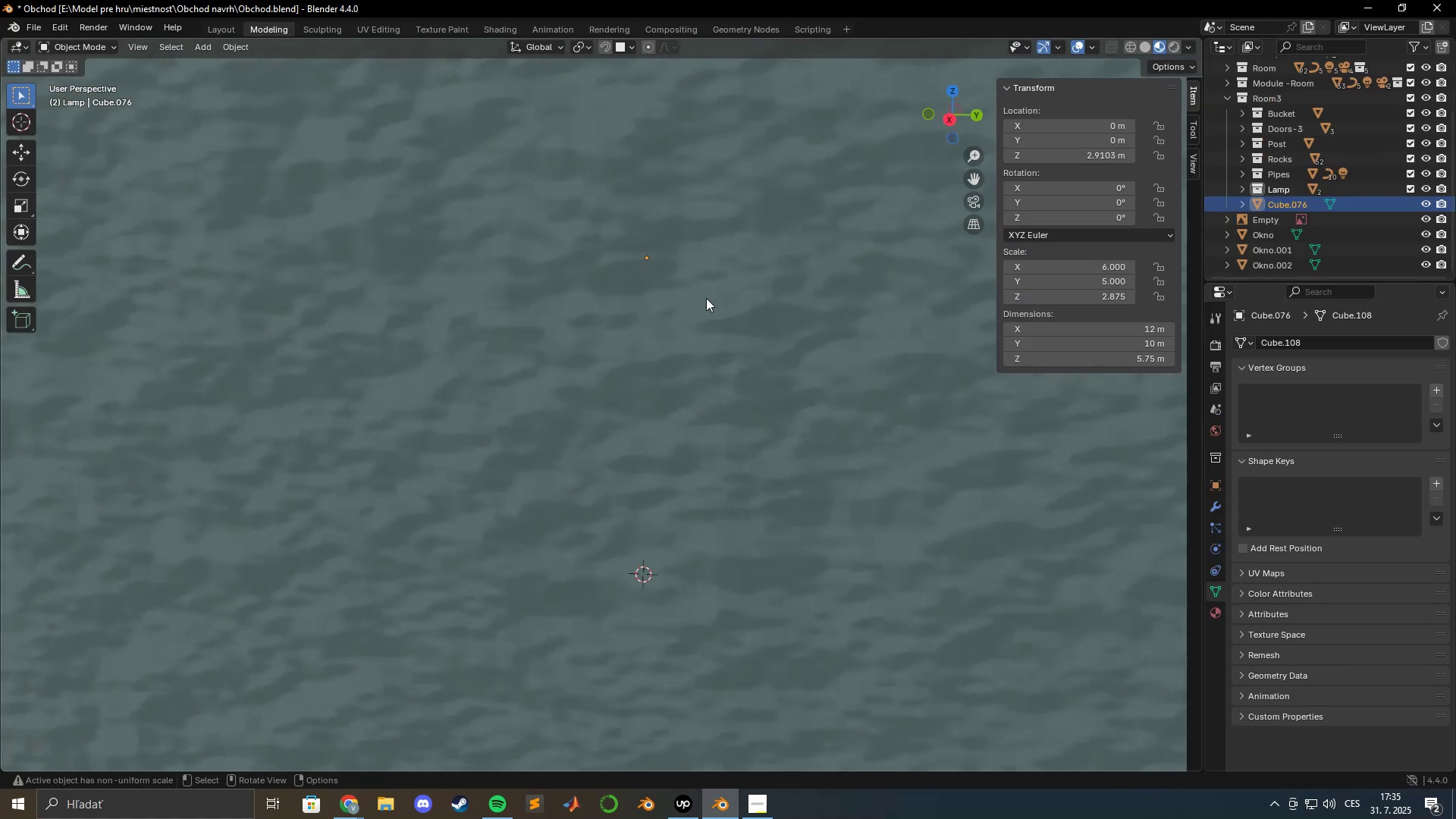 
scroll: coordinate [704, 297], scroll_direction: up, amount: 4.0
 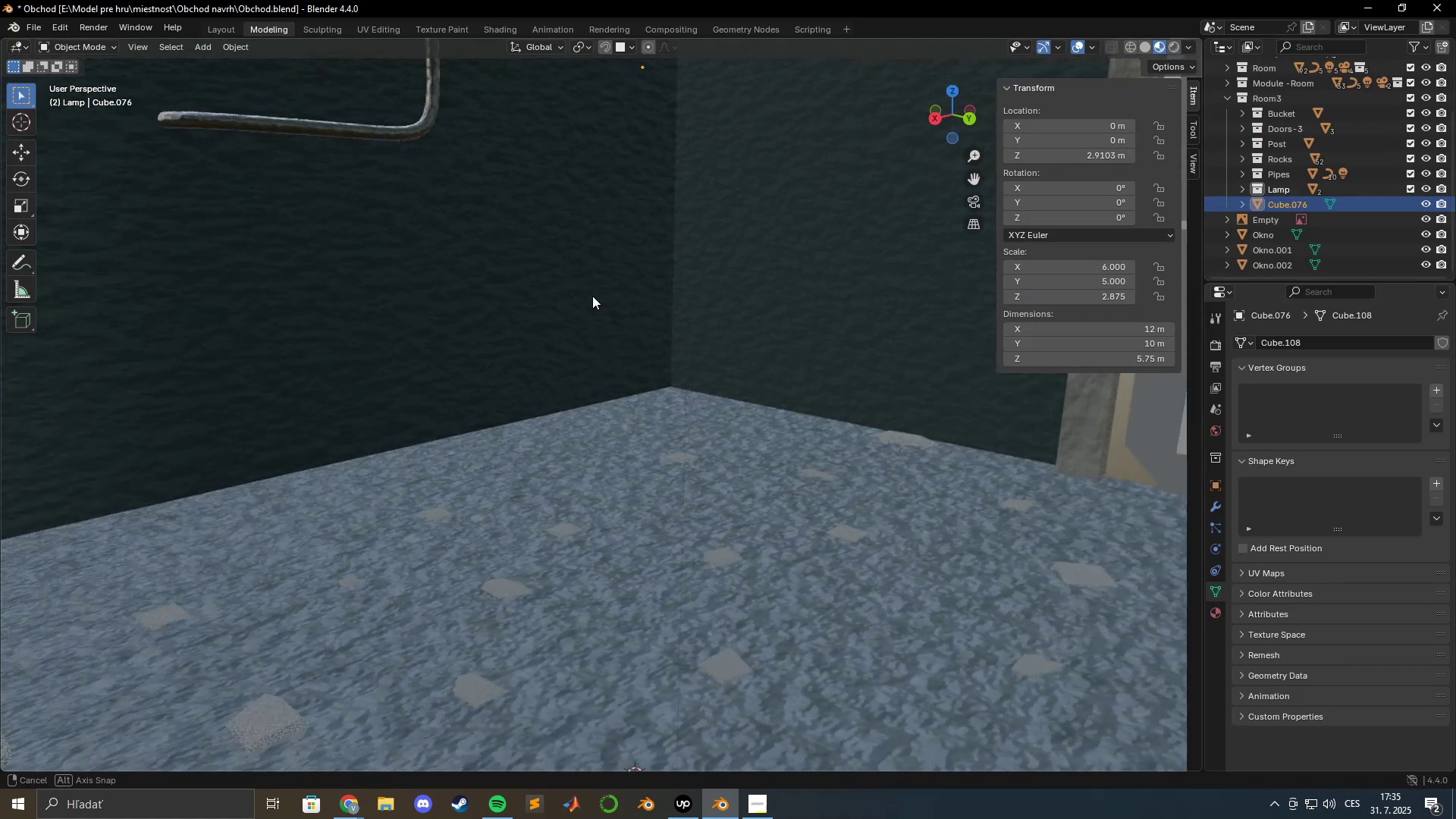 
hold_key(key=ShiftLeft, duration=1.16)
 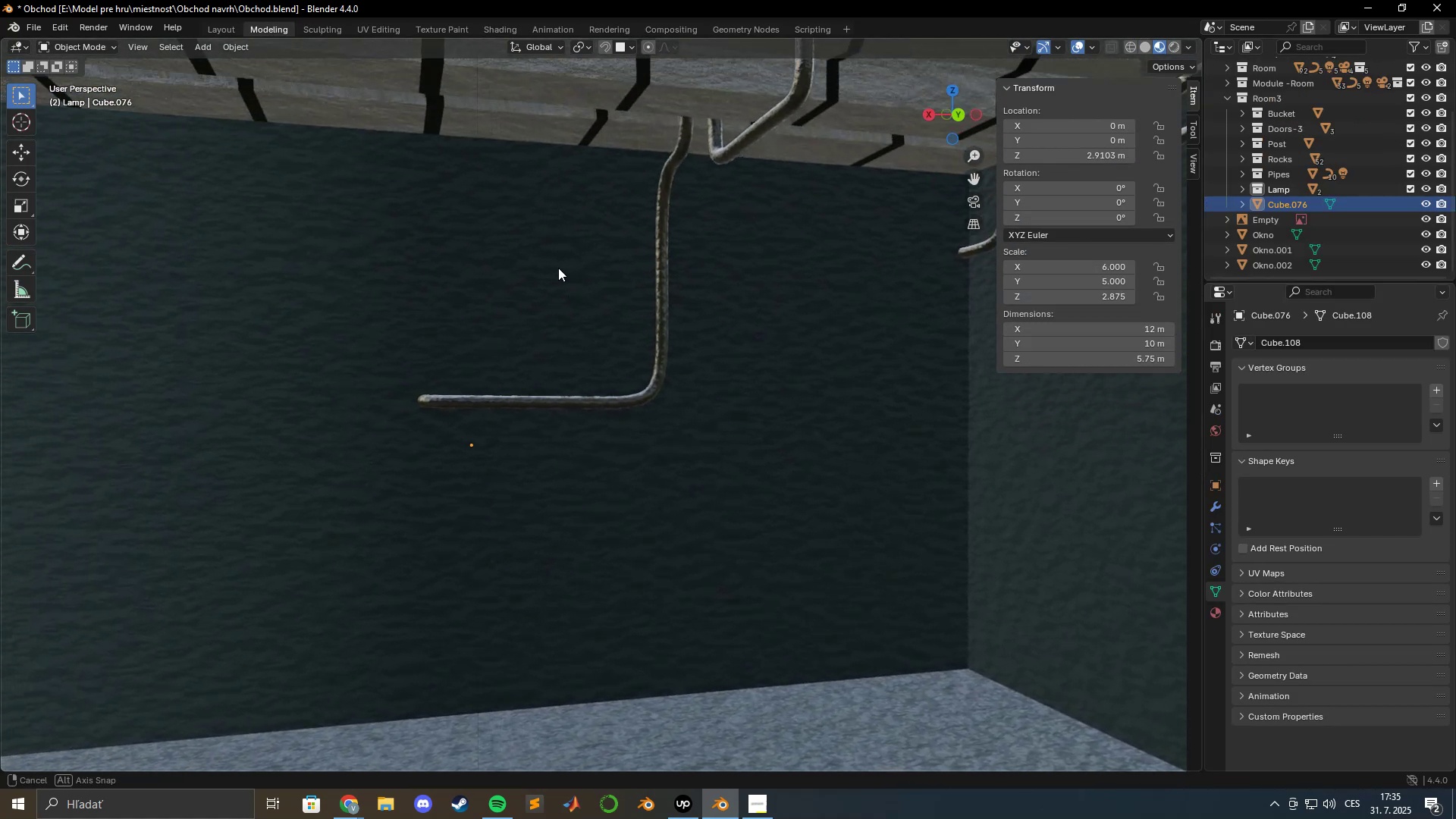 
key(Tab)
 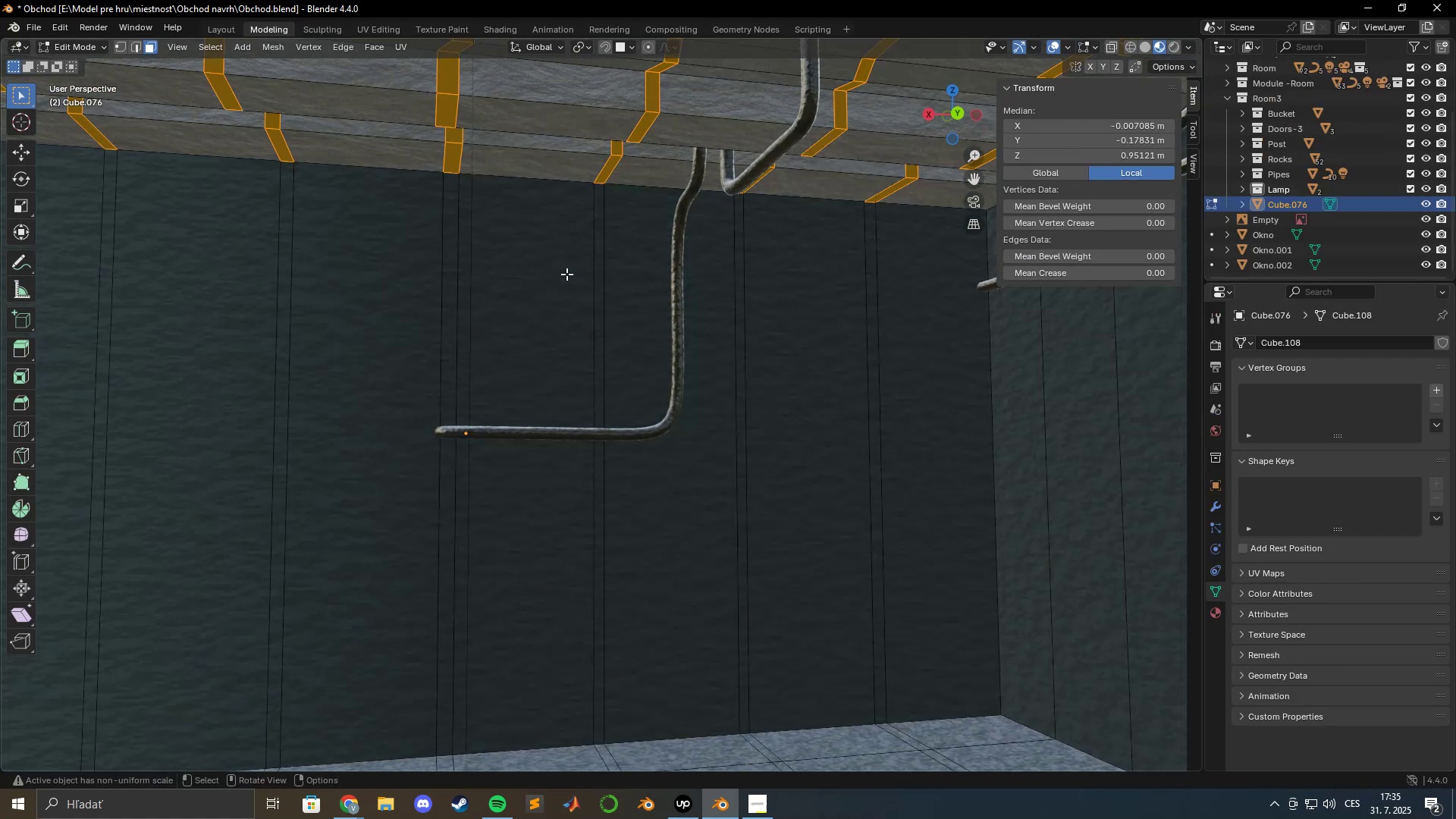 
hold_key(key=ShiftLeft, duration=1.53)
 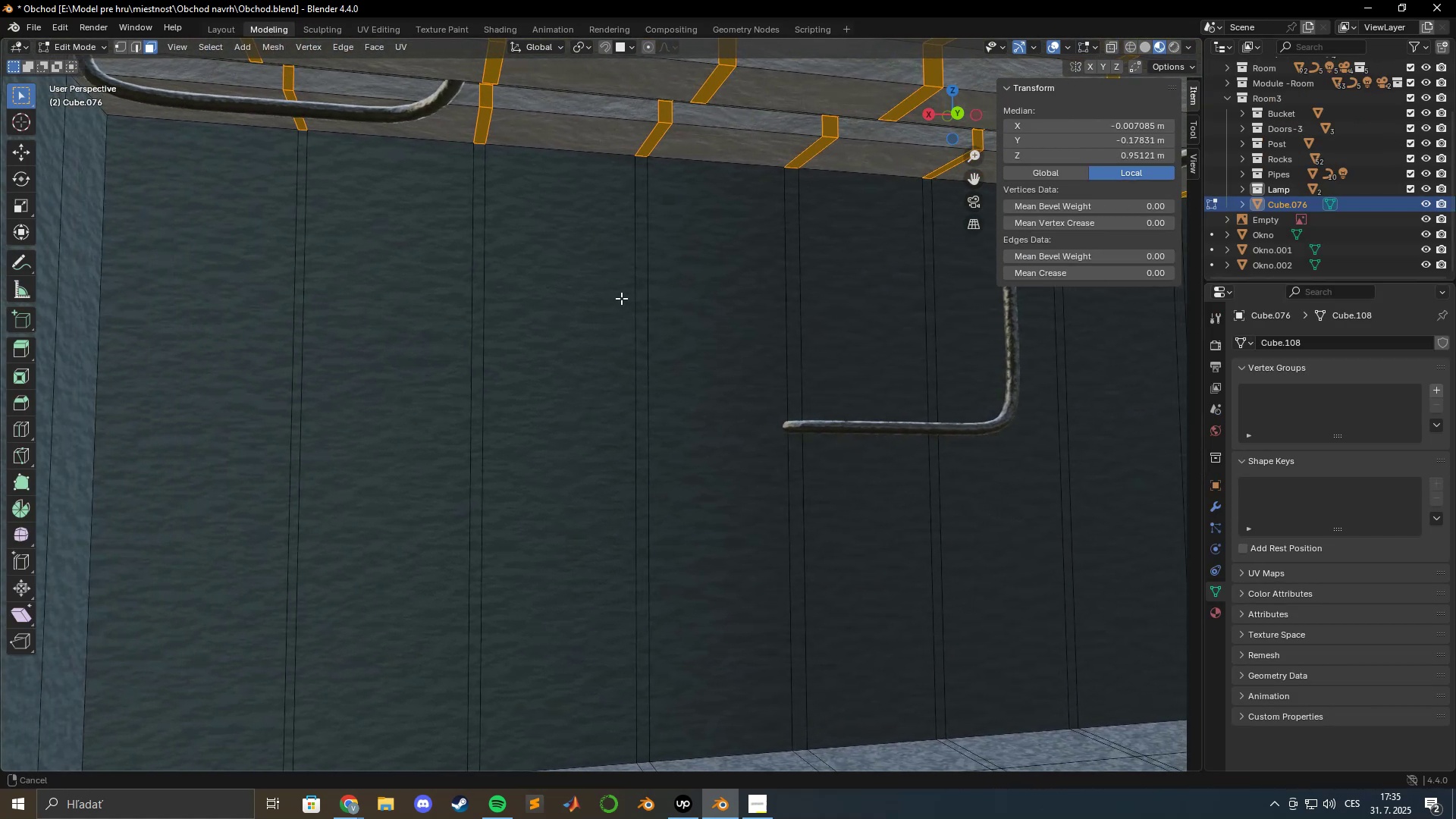 
hold_key(key=ShiftLeft, duration=0.84)
 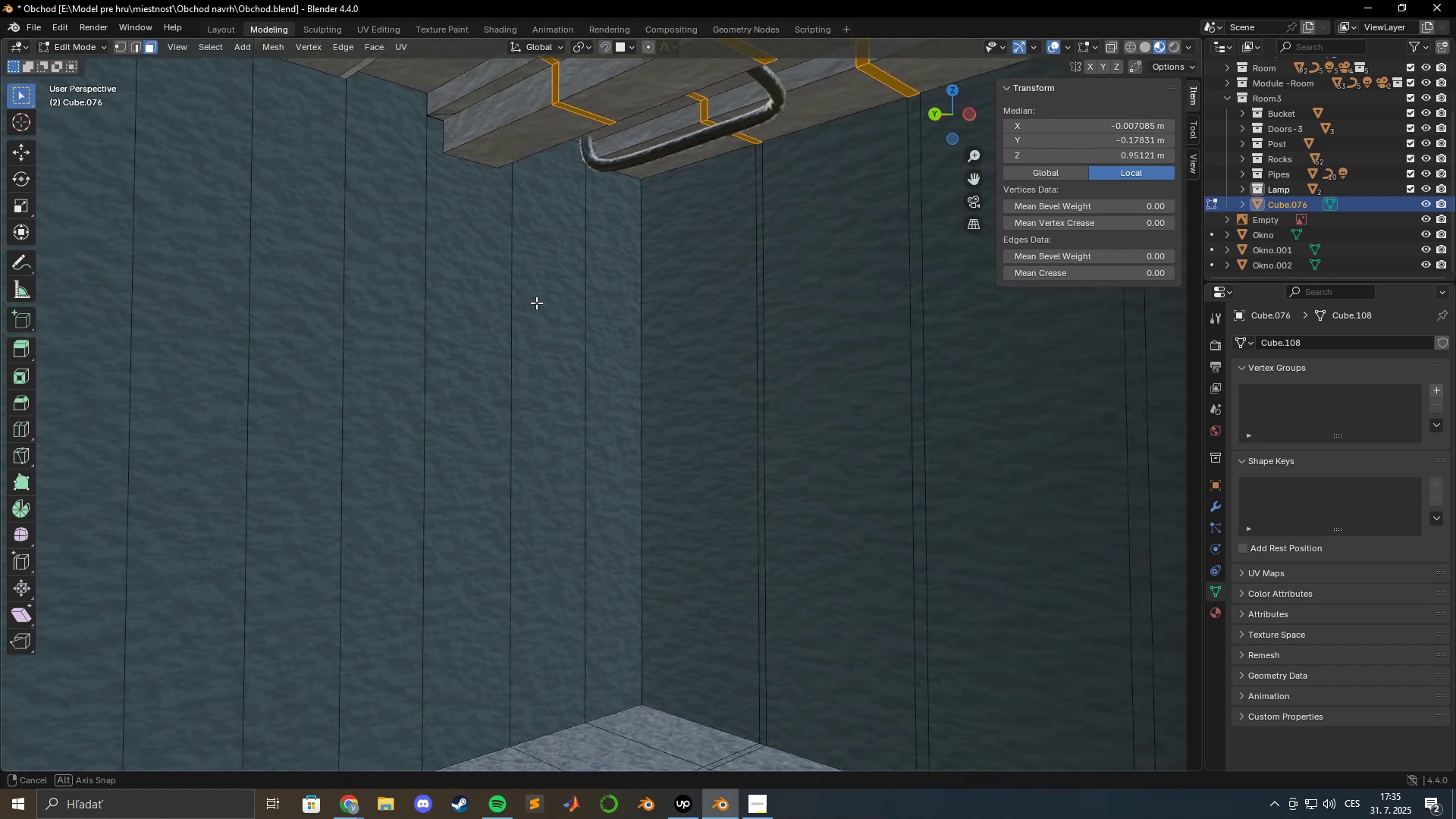 
scroll: coordinate [540, 303], scroll_direction: down, amount: 5.0
 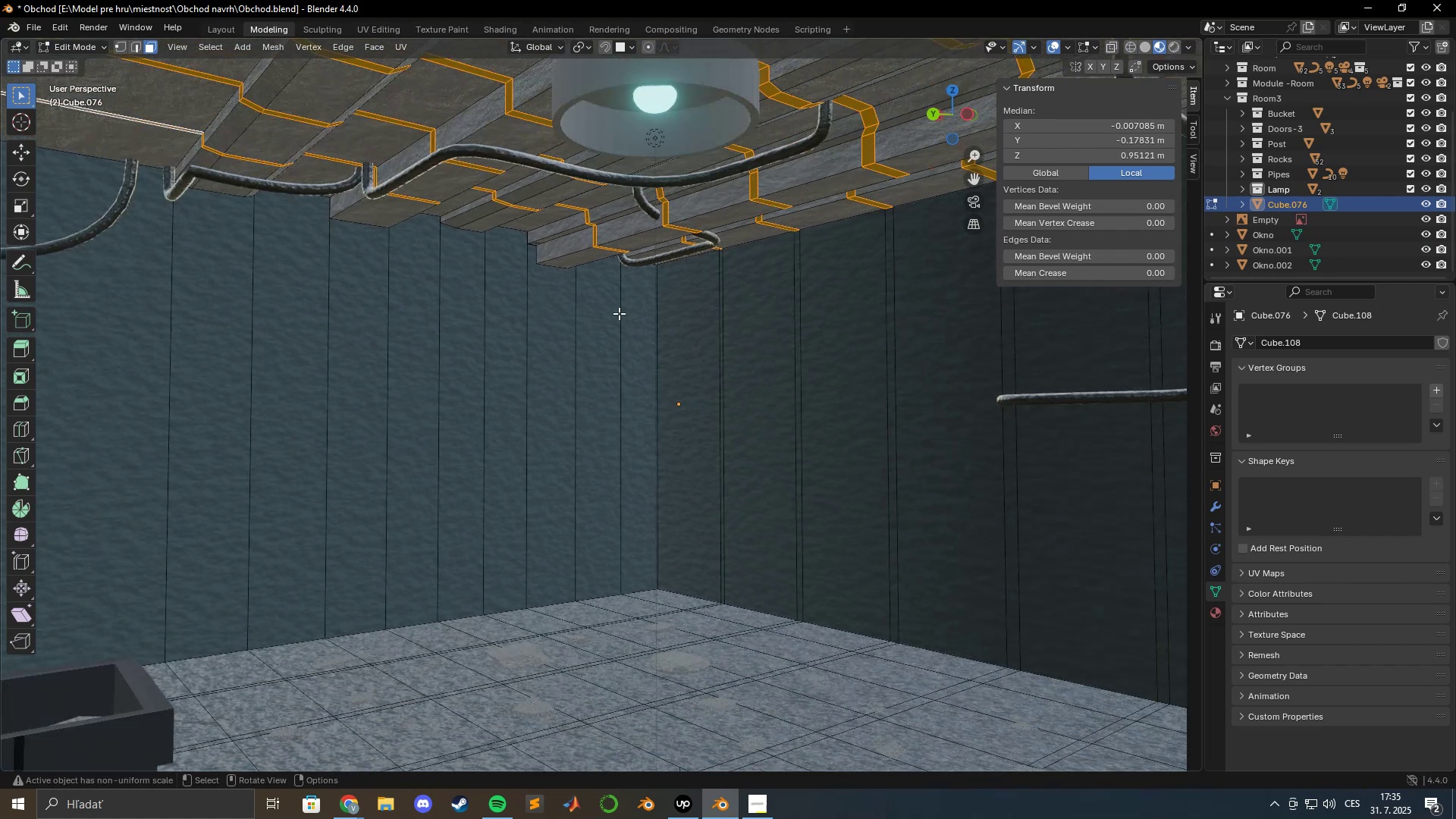 
hold_key(key=ShiftLeft, duration=0.51)
 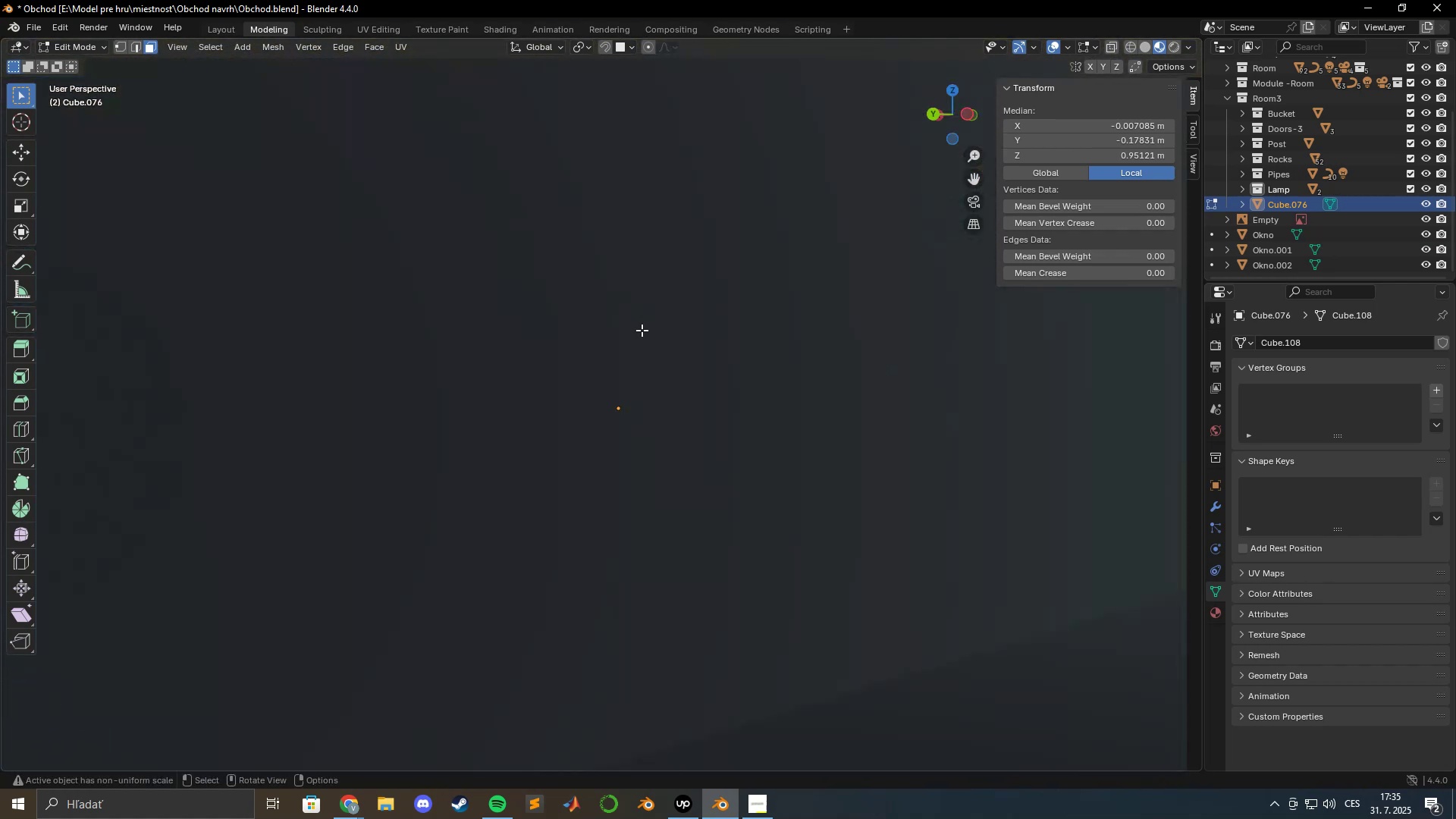 
scroll: coordinate [643, 330], scroll_direction: up, amount: 2.0
 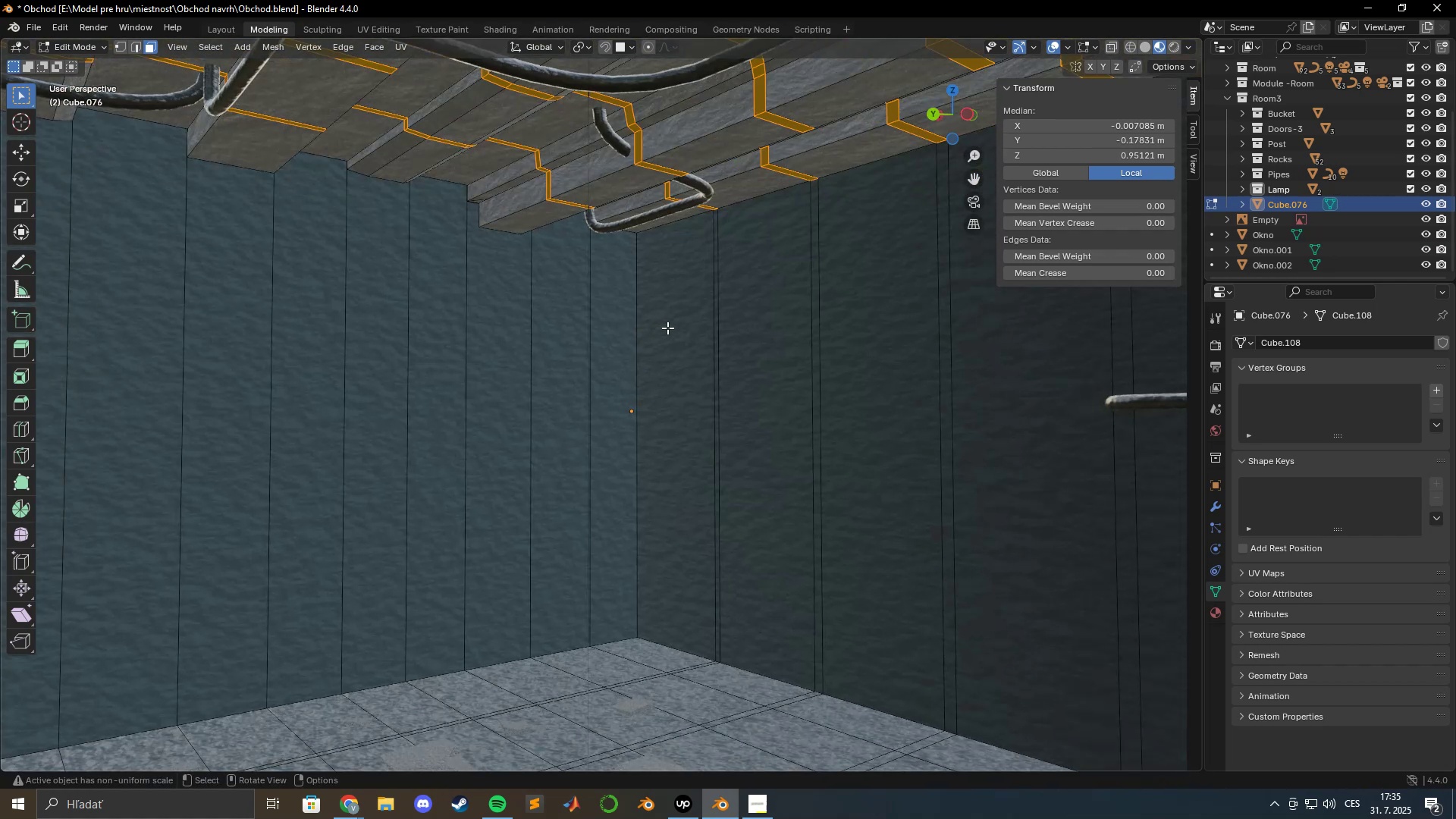 
hold_key(key=ShiftLeft, duration=0.64)
 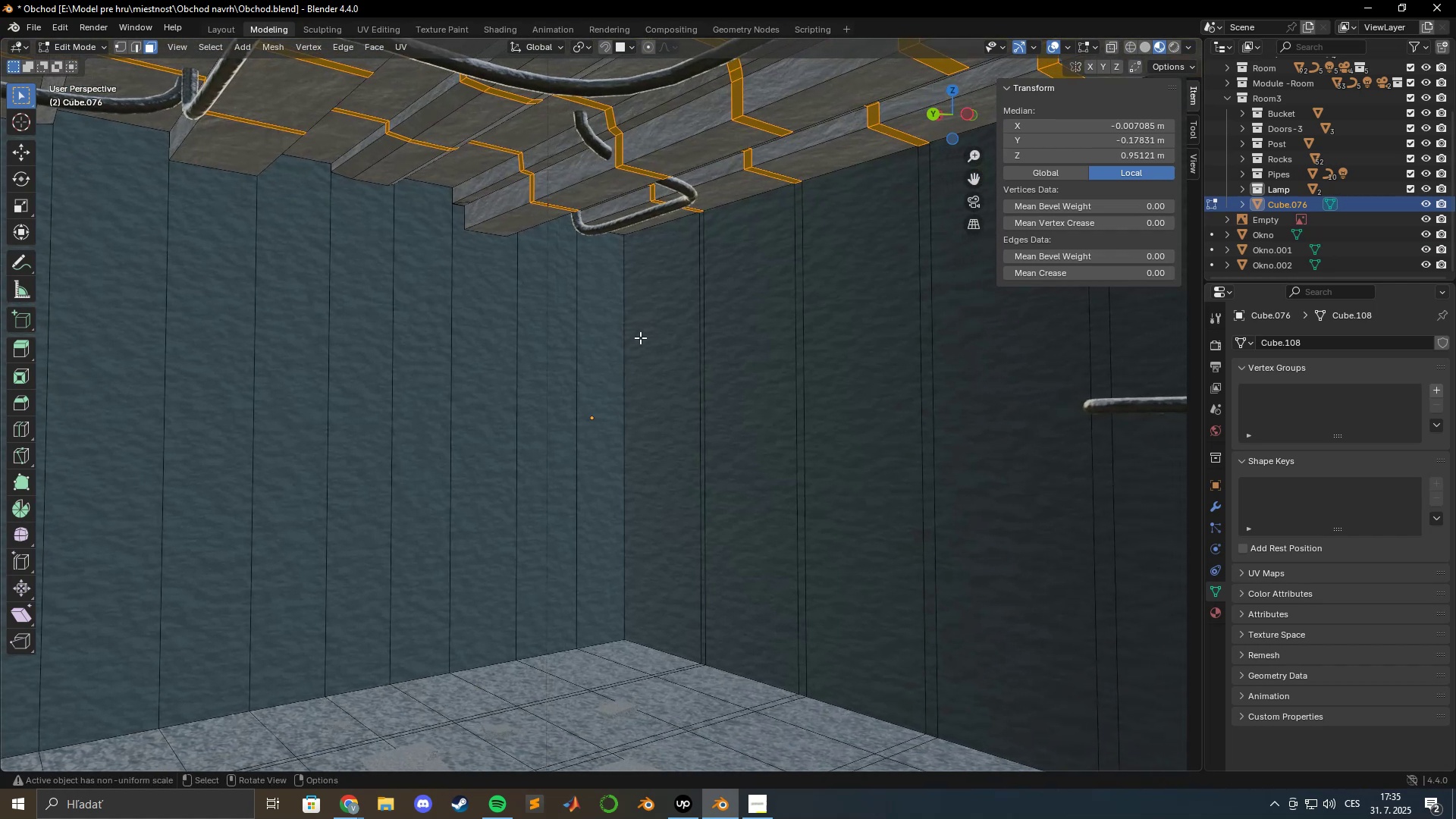 
hold_key(key=ControlLeft, duration=1.5)
 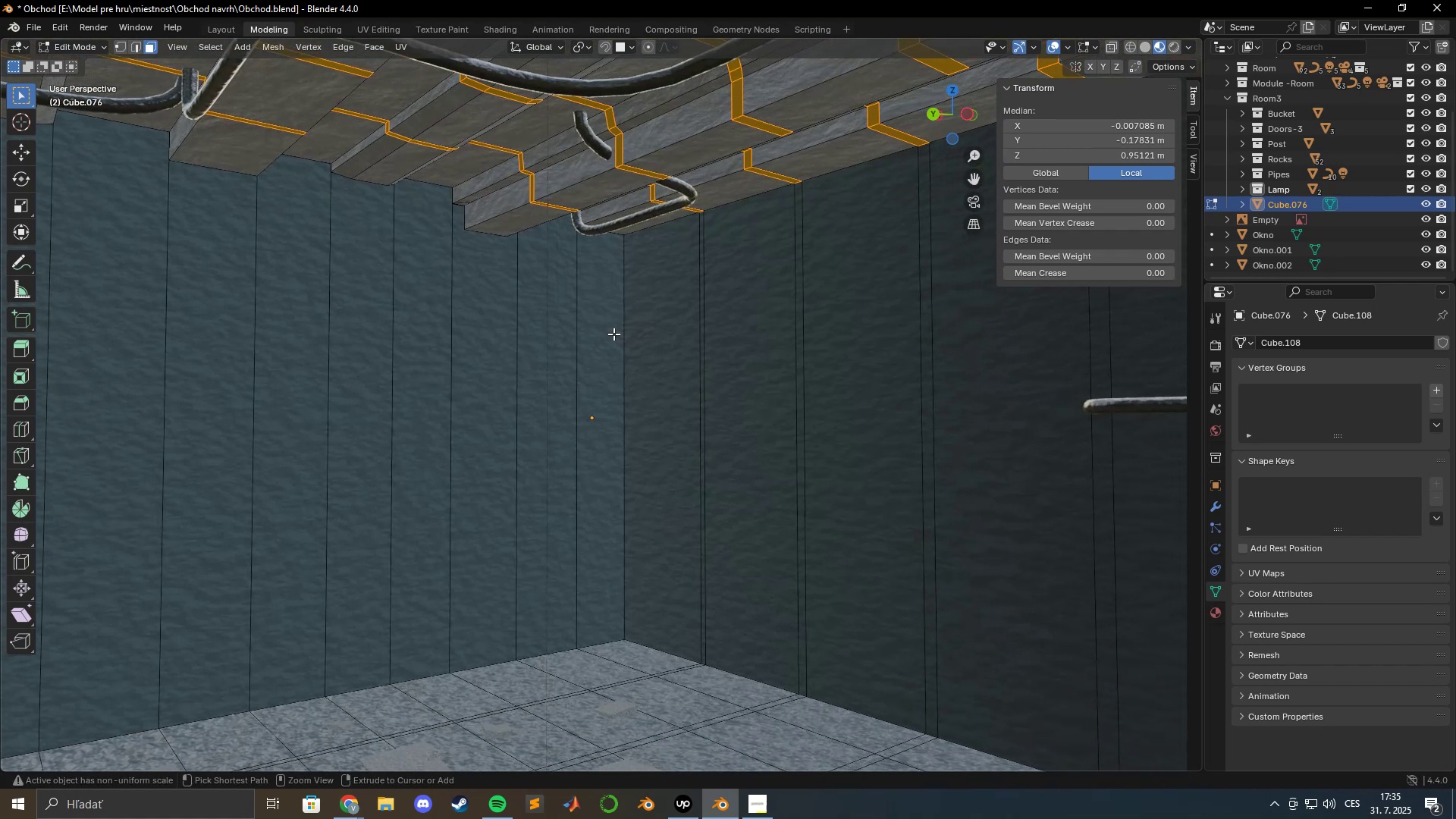 
hold_key(key=ControlLeft, duration=1.51)
 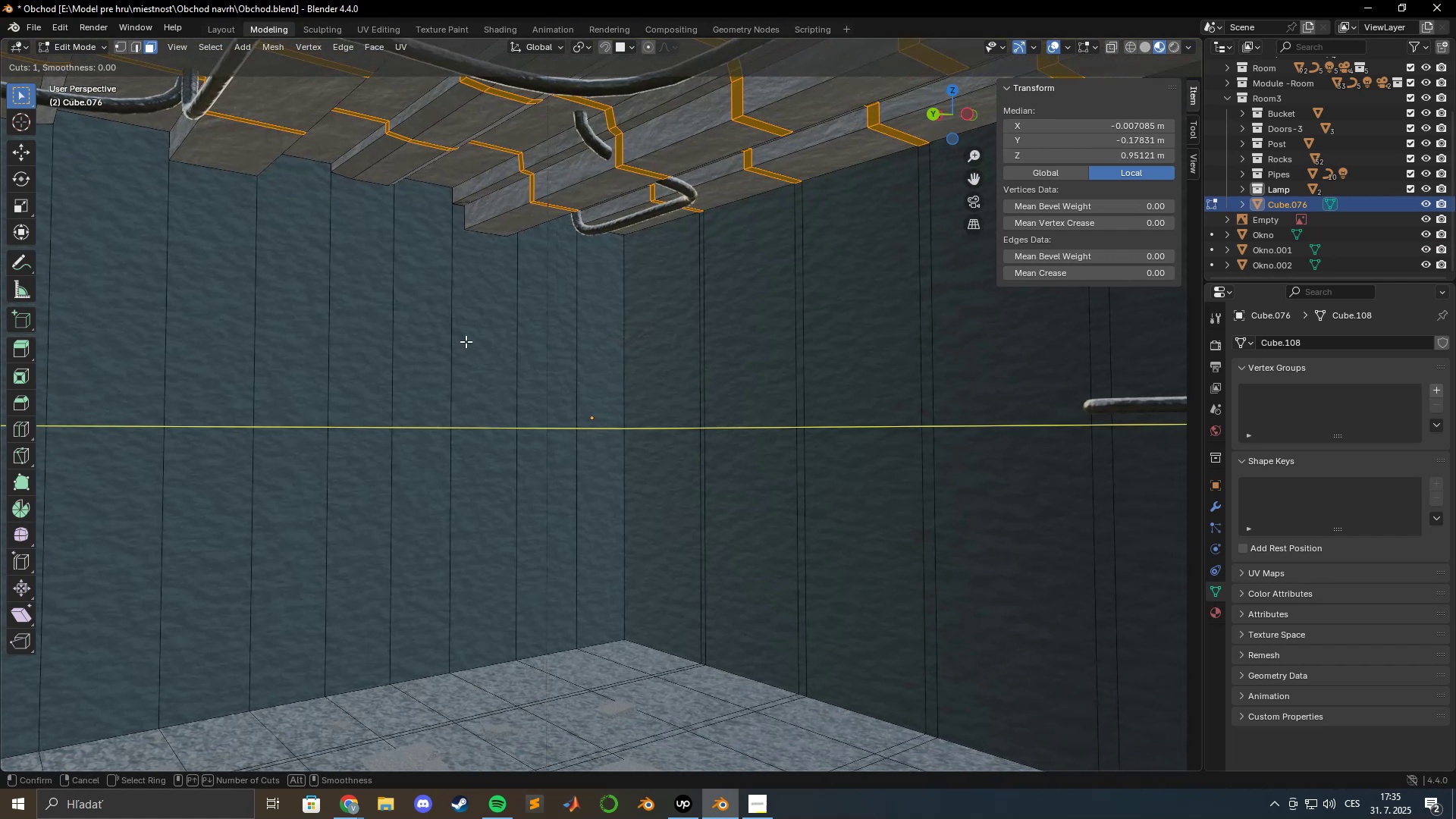 
key(Control+R)
 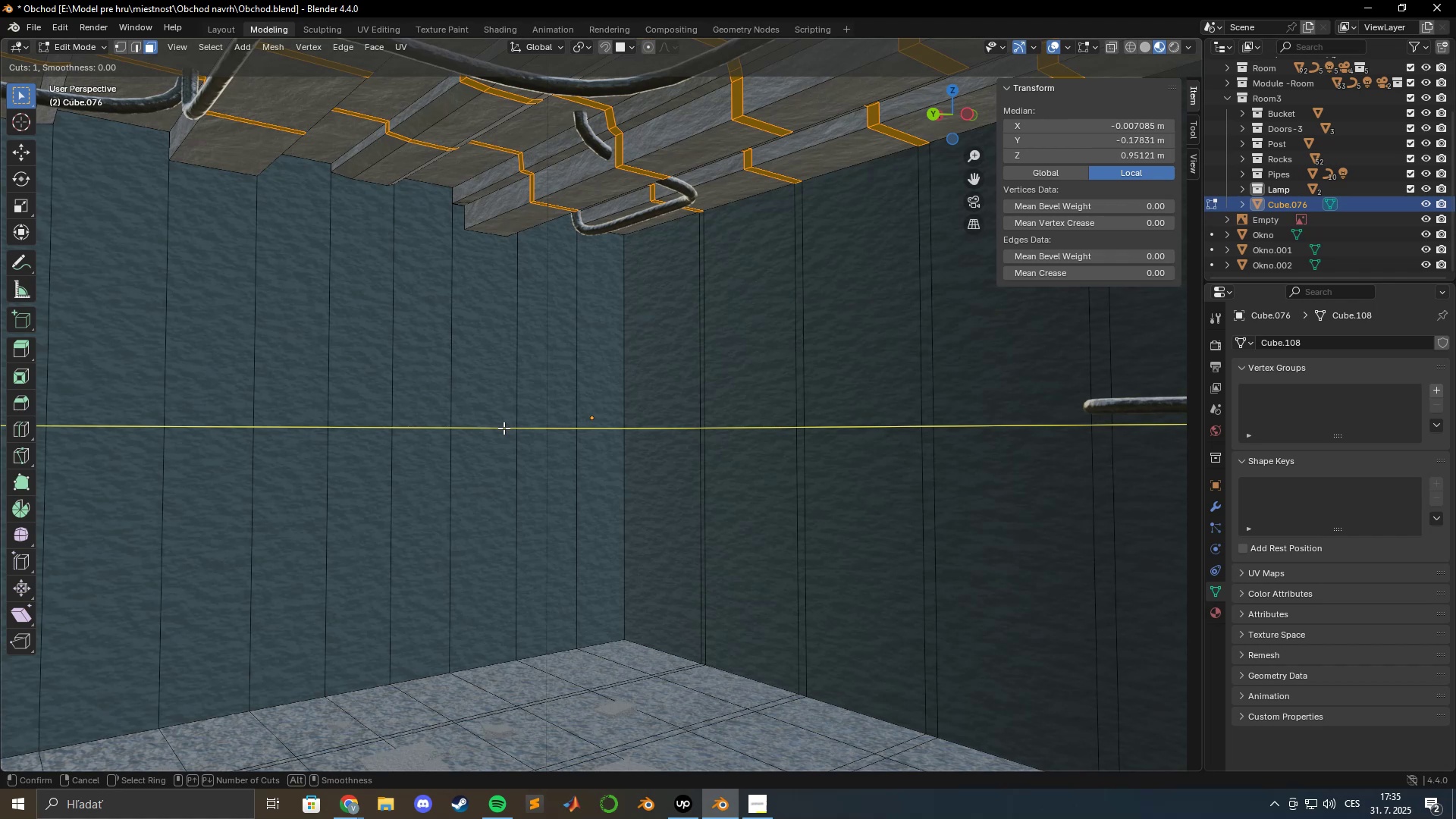 
wait(5.89)
 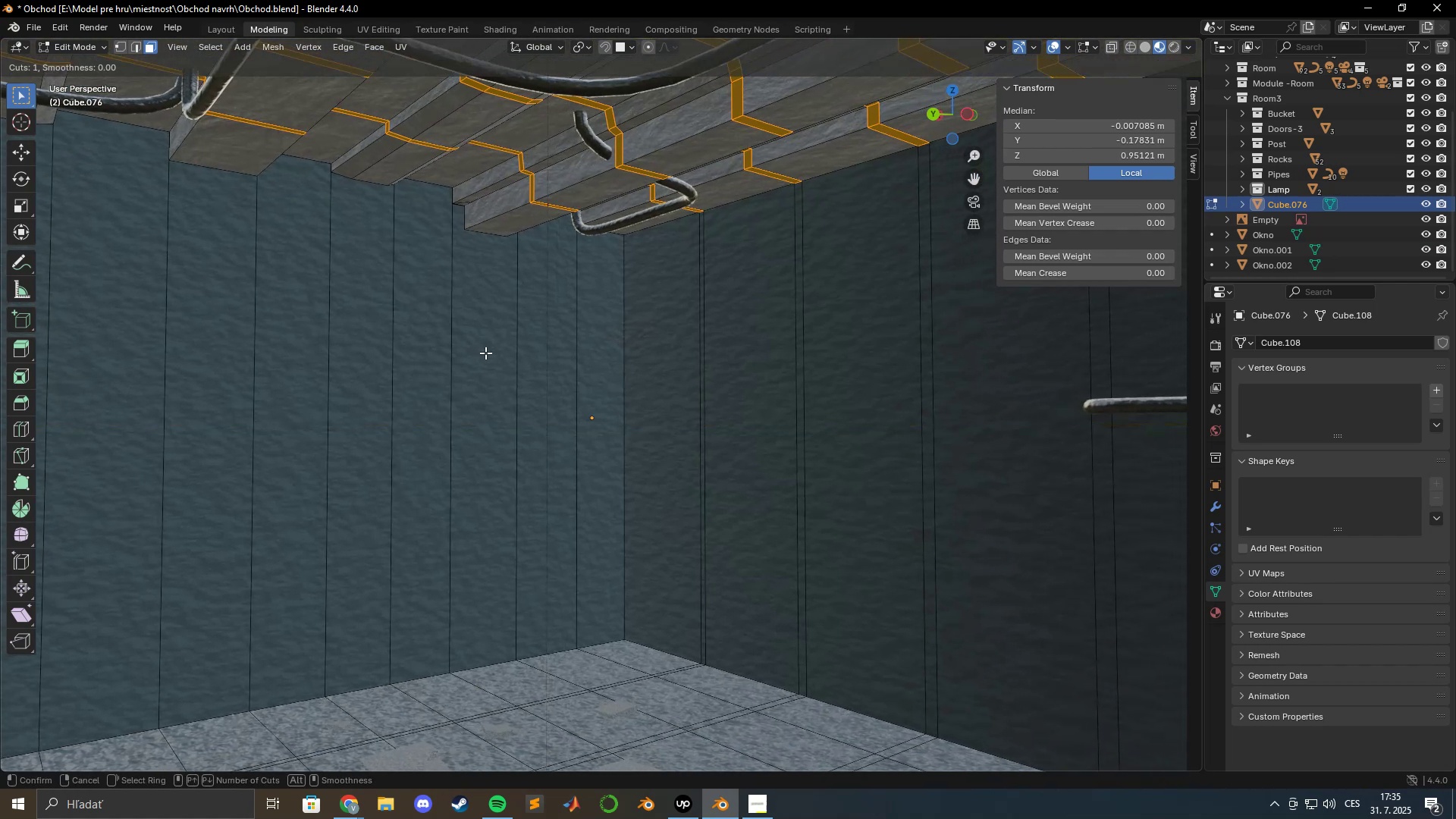 
key(Escape)
 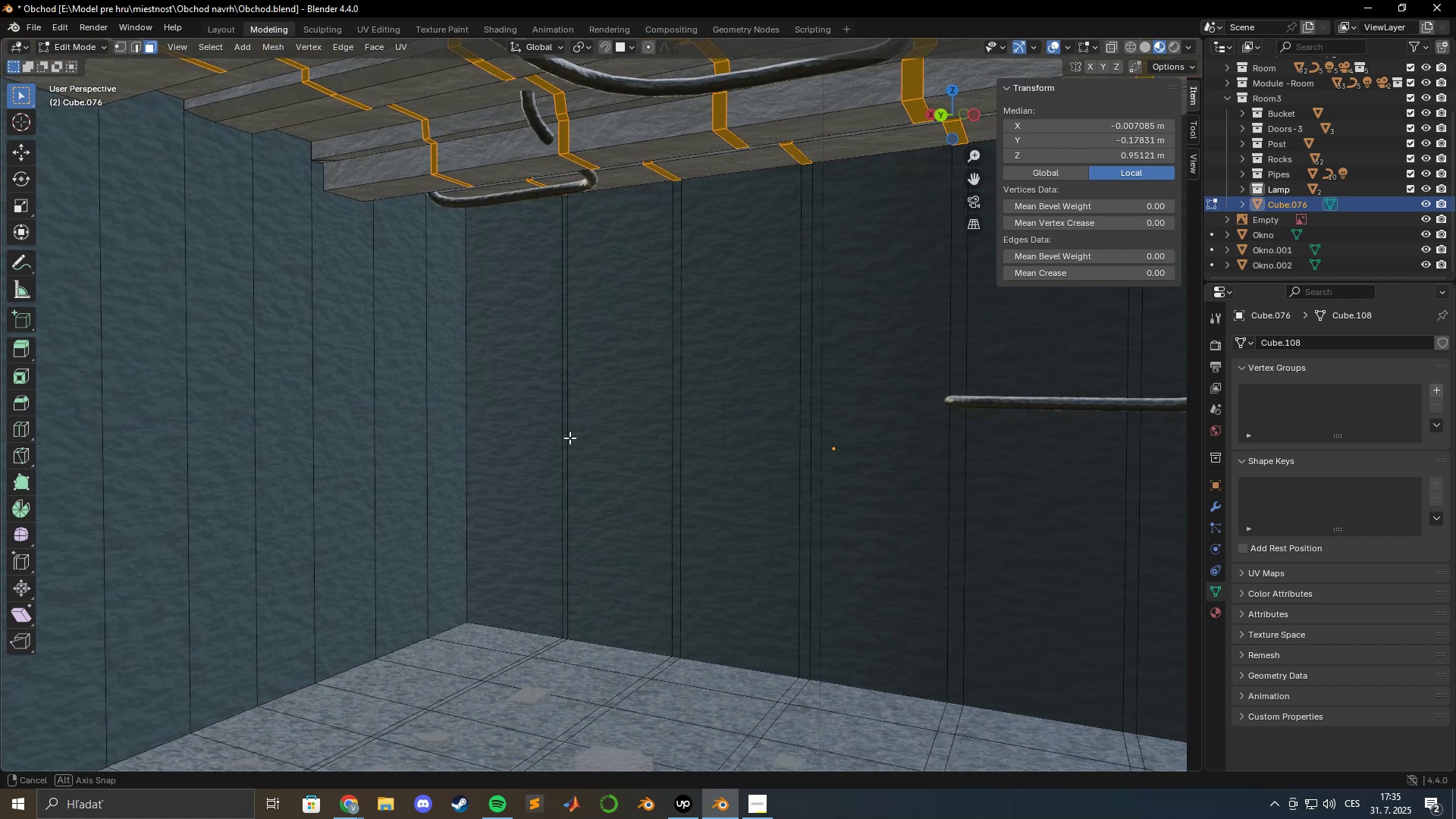 
key(Control+R)
 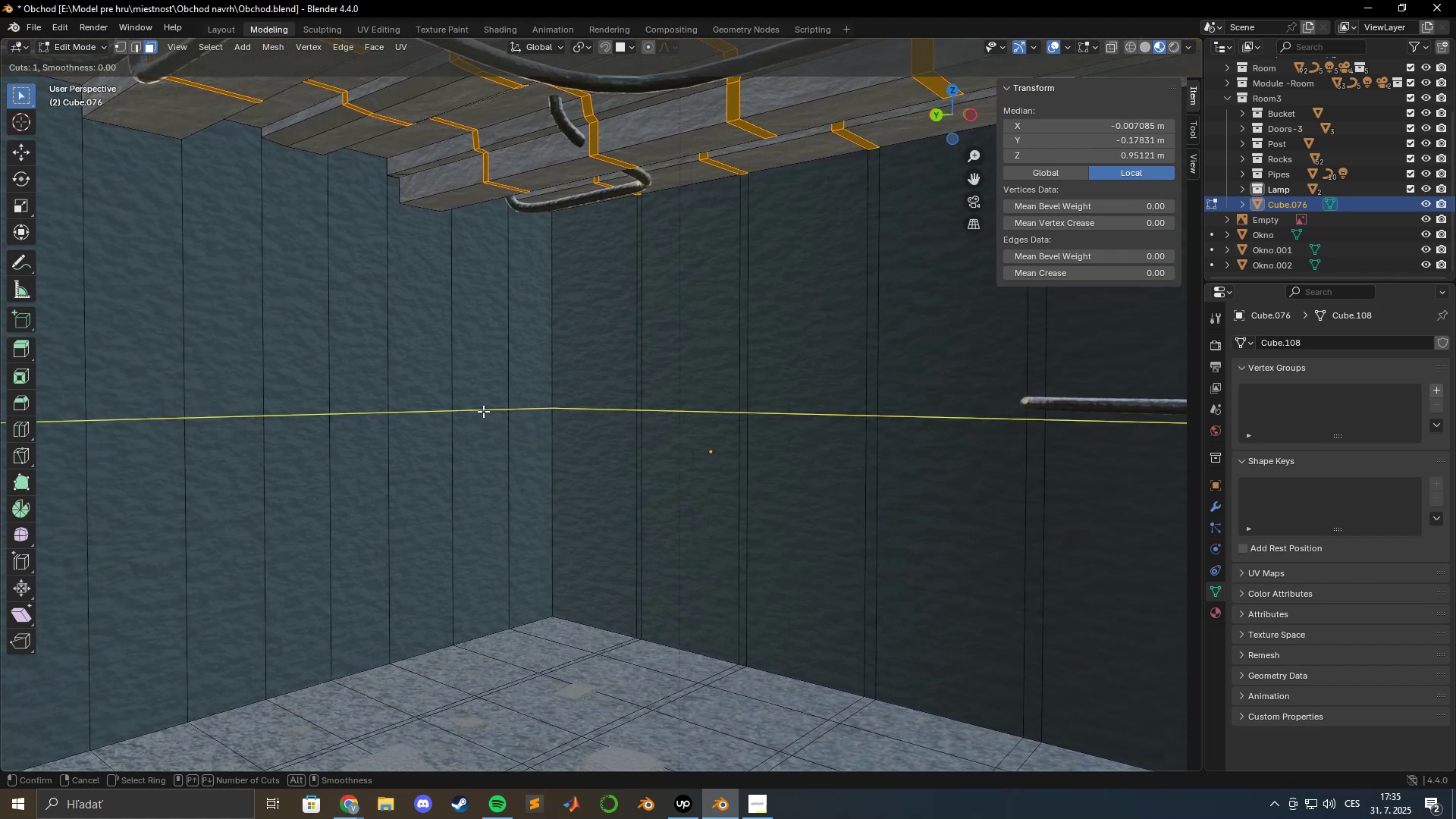 
left_click([482, 411])
 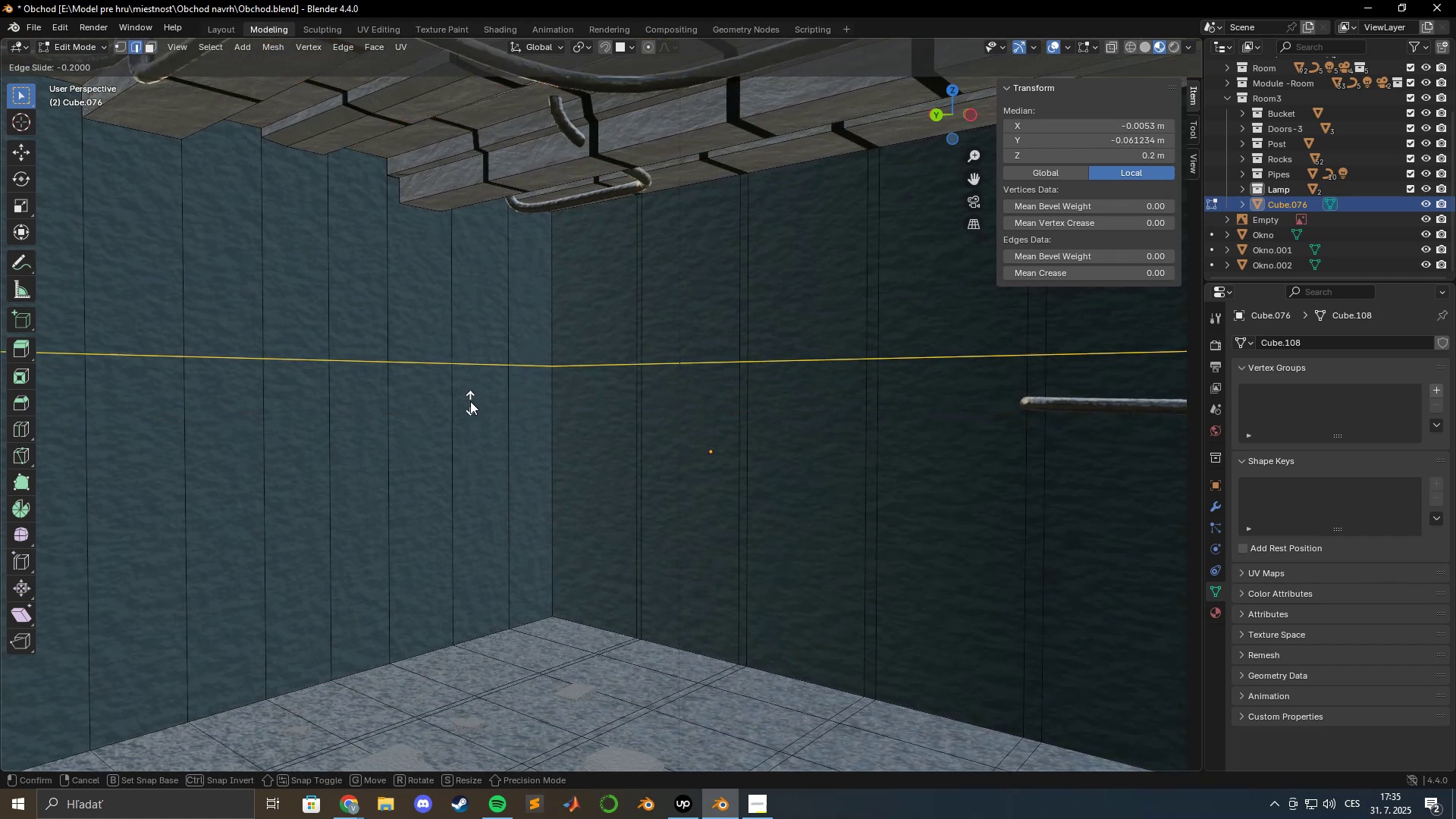 
hold_key(key=ShiftLeft, duration=1.5)
 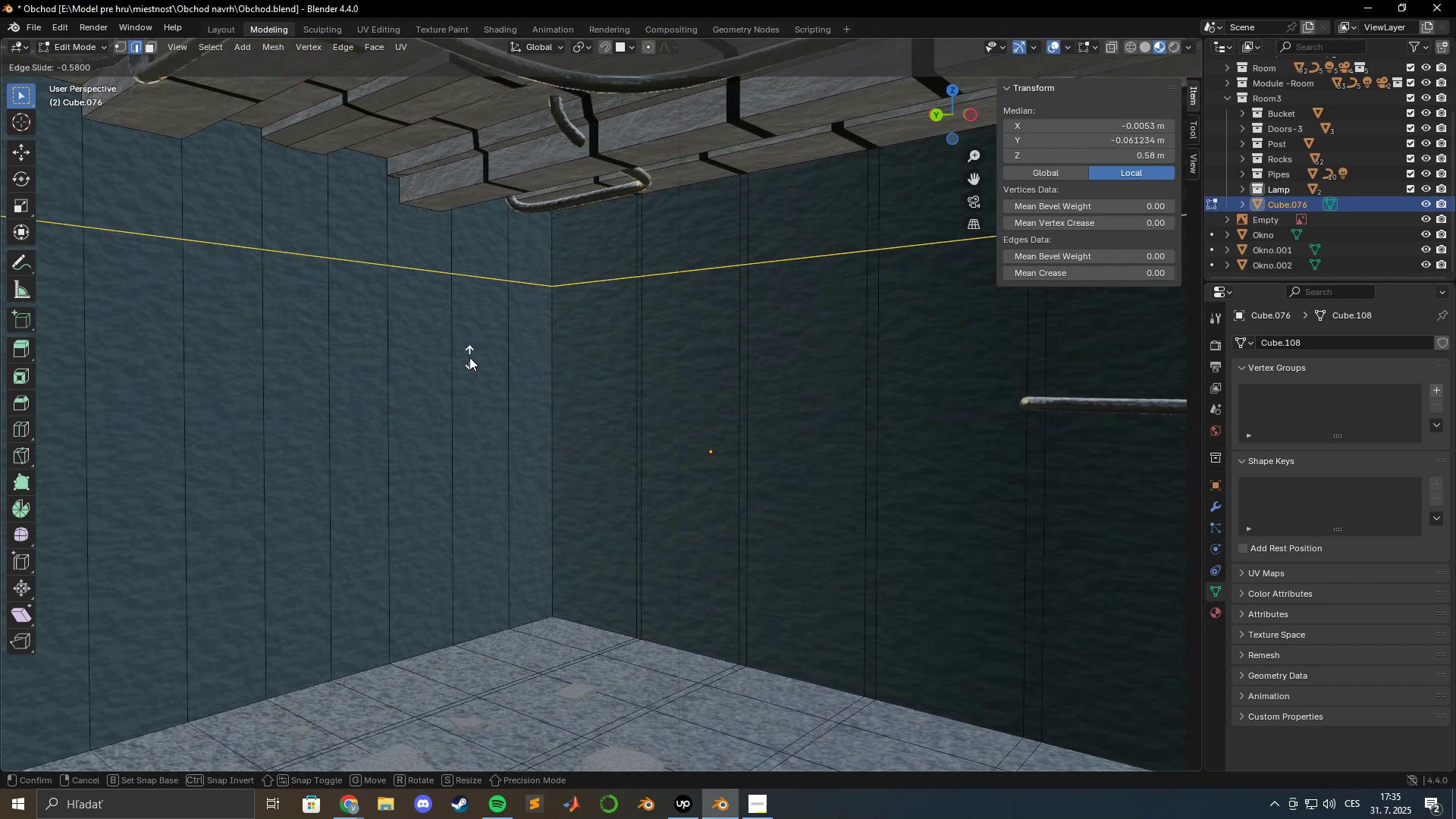 
hold_key(key=ShiftLeft, duration=1.51)
 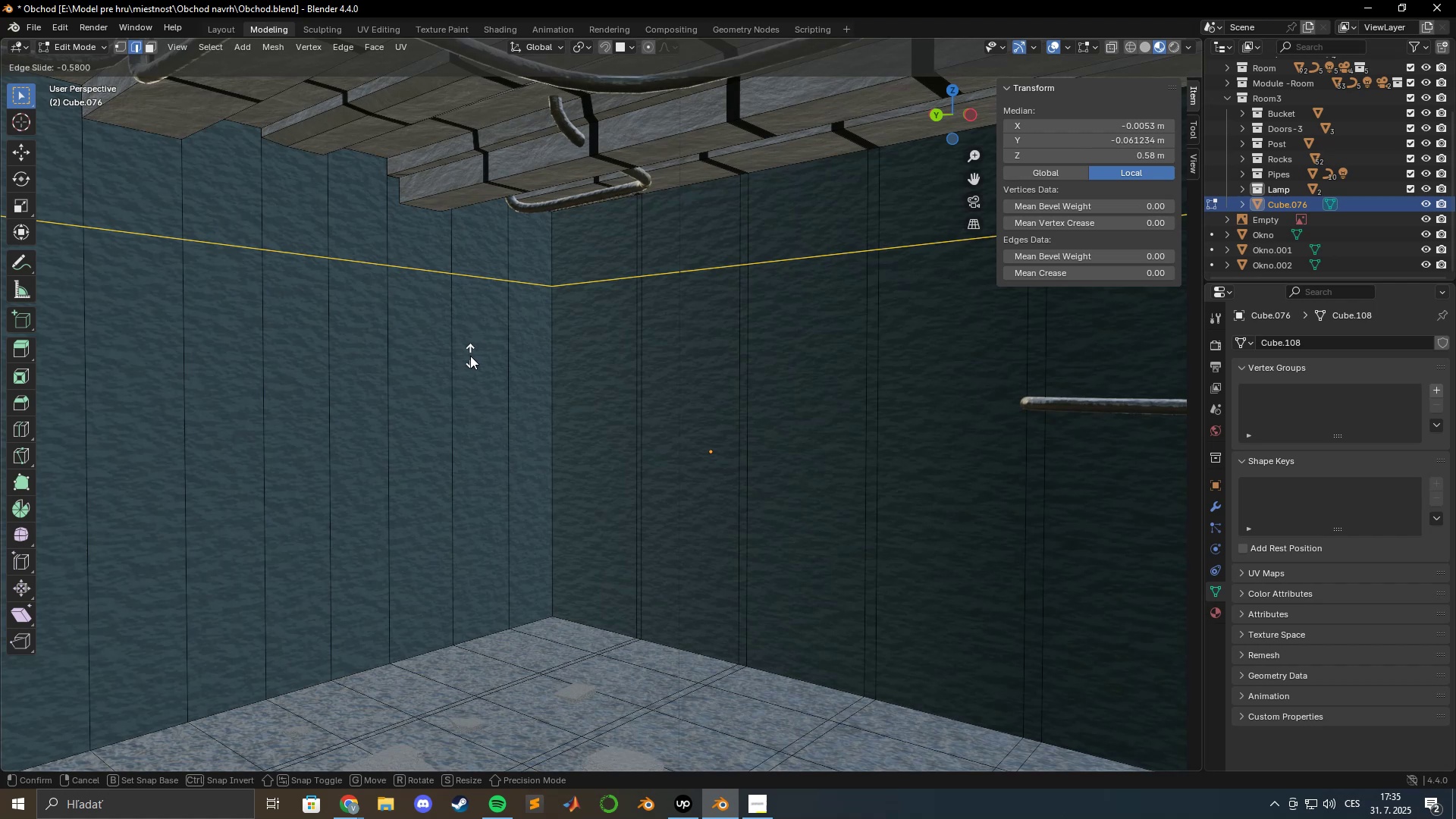 
hold_key(key=ShiftLeft, duration=1.52)
left_click([470, 356])
 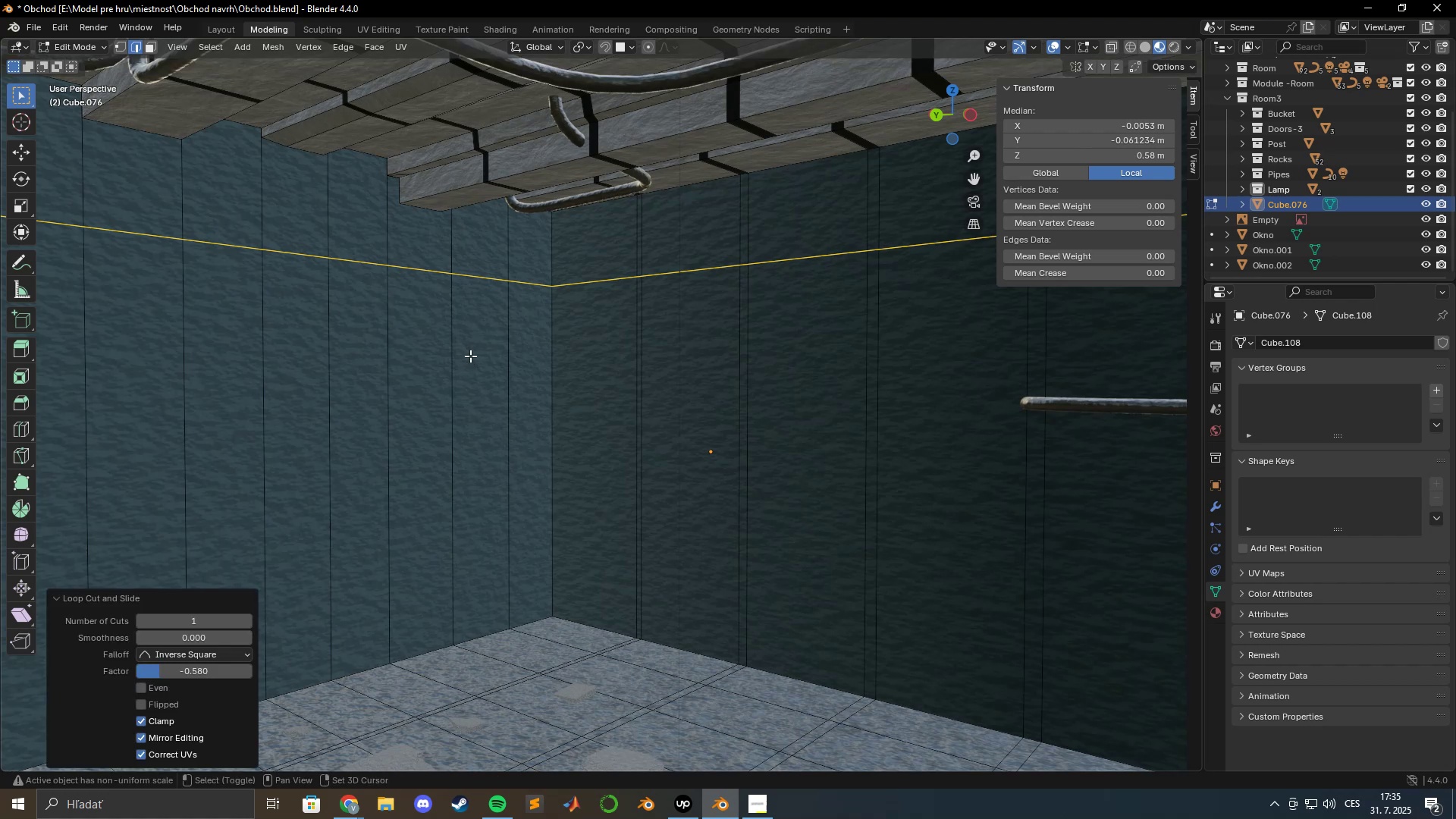 
key(Shift+ShiftLeft)
 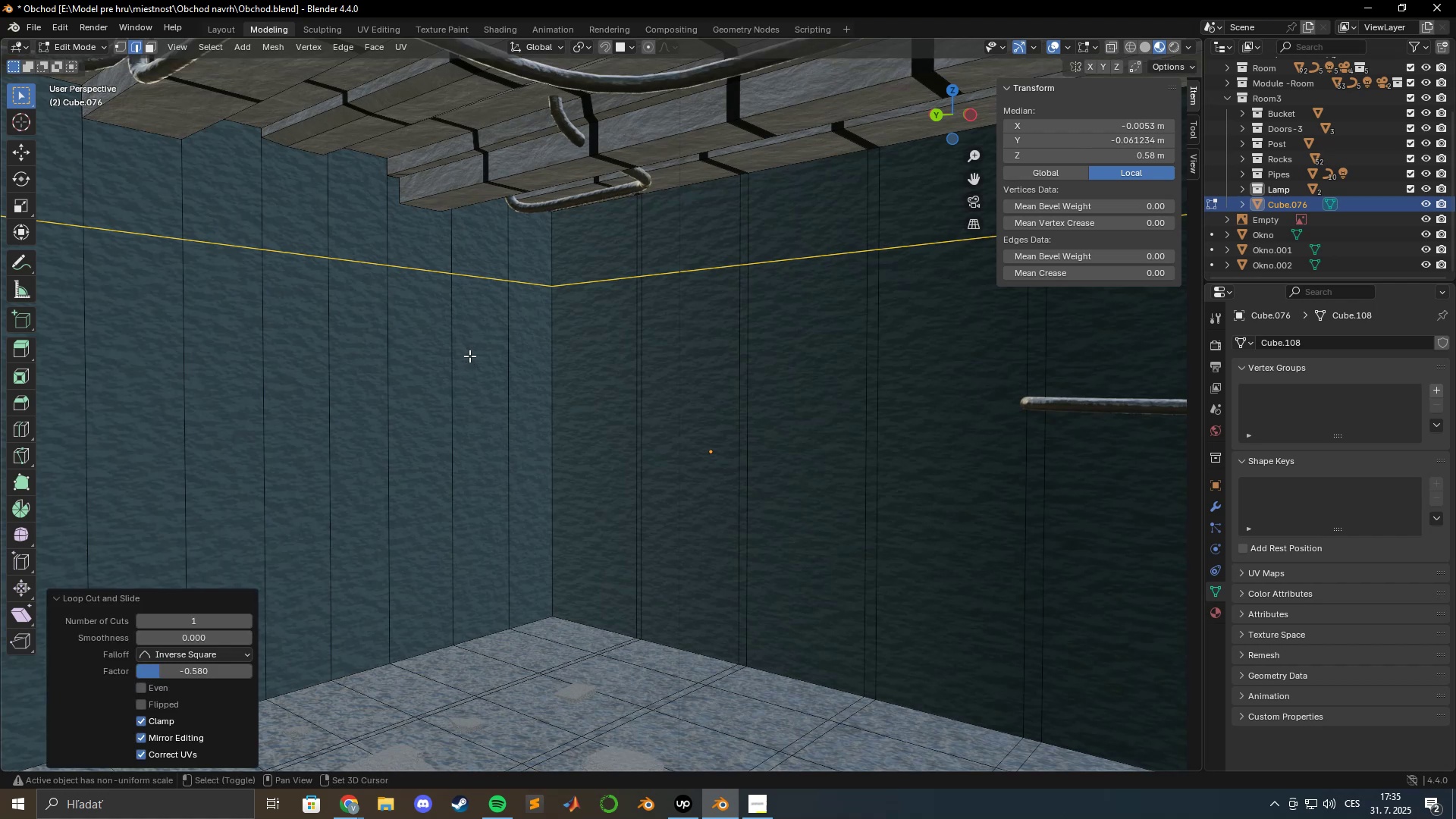 
key(Shift+ShiftLeft)
 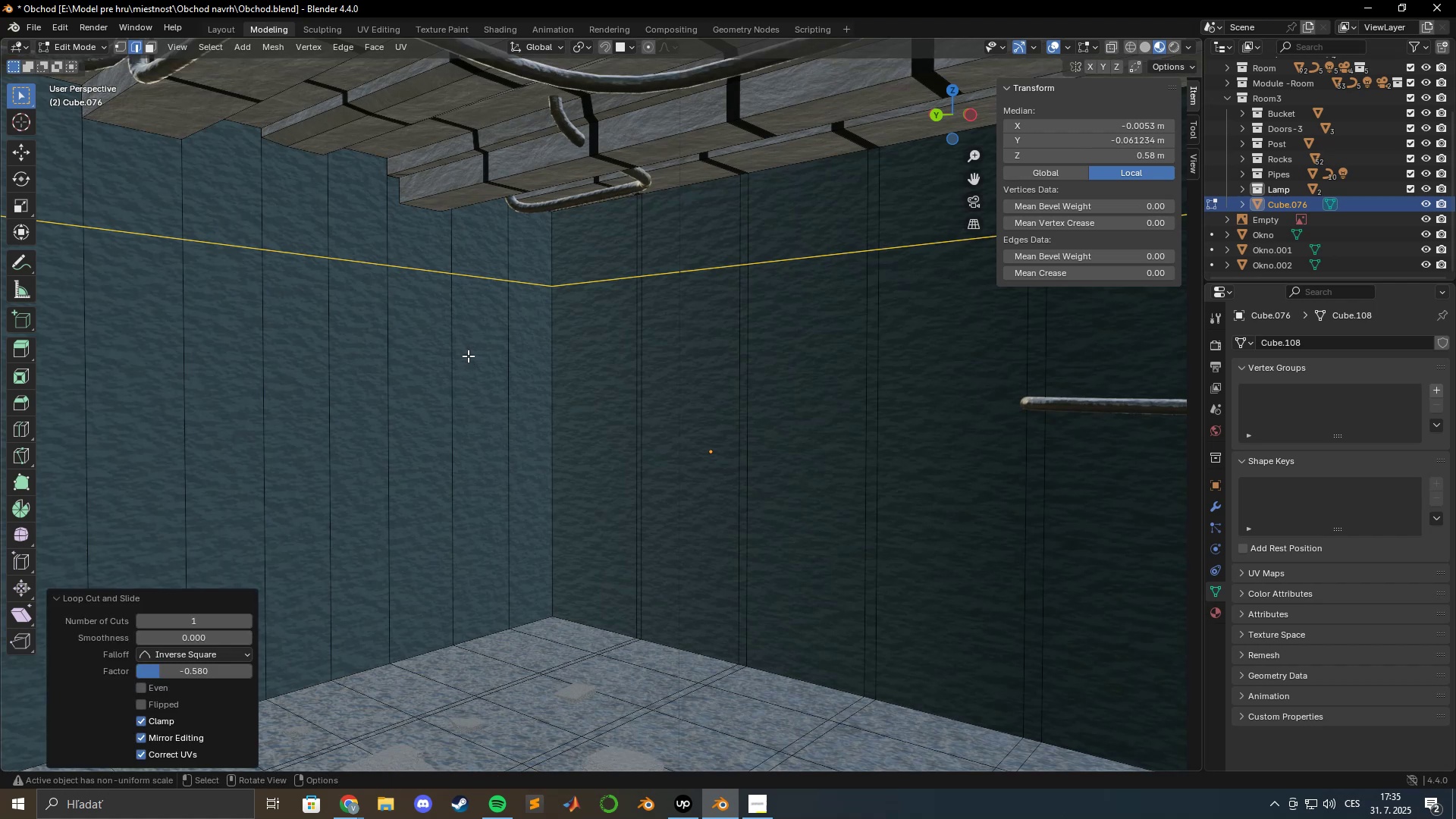 
key(Control+R)
 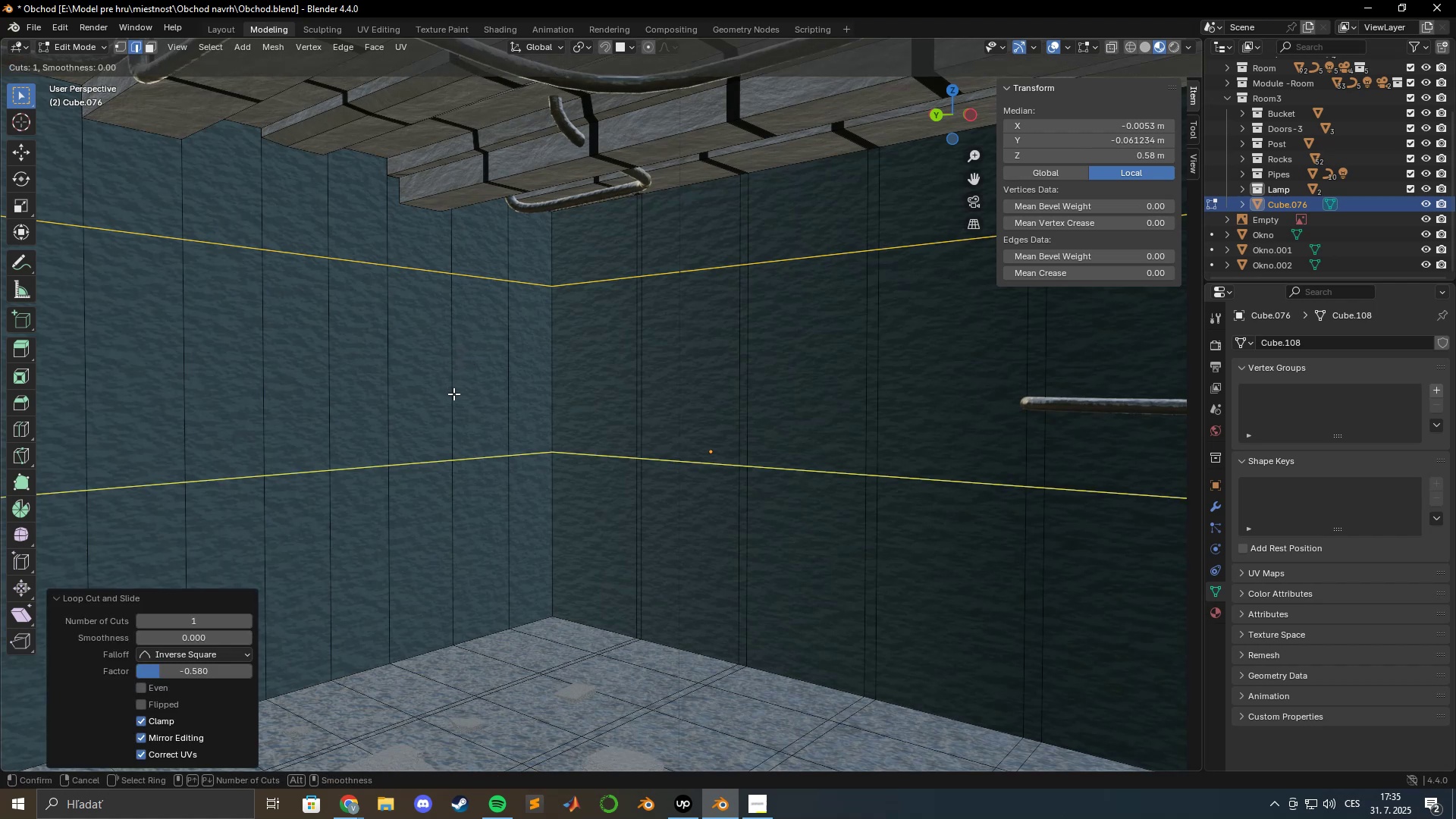 
left_click([453, 394])
 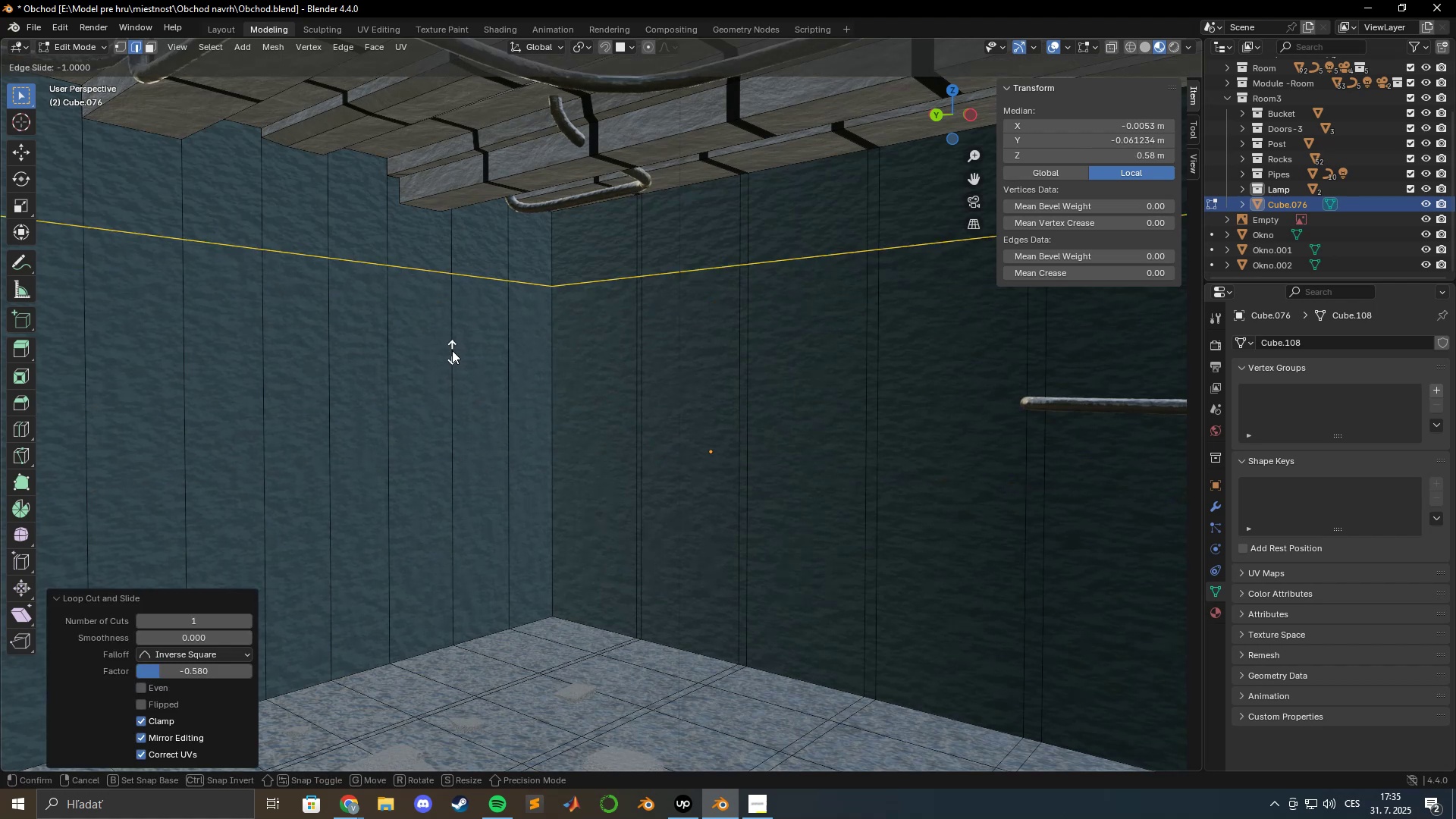 
hold_key(key=ShiftLeft, duration=1.54)
 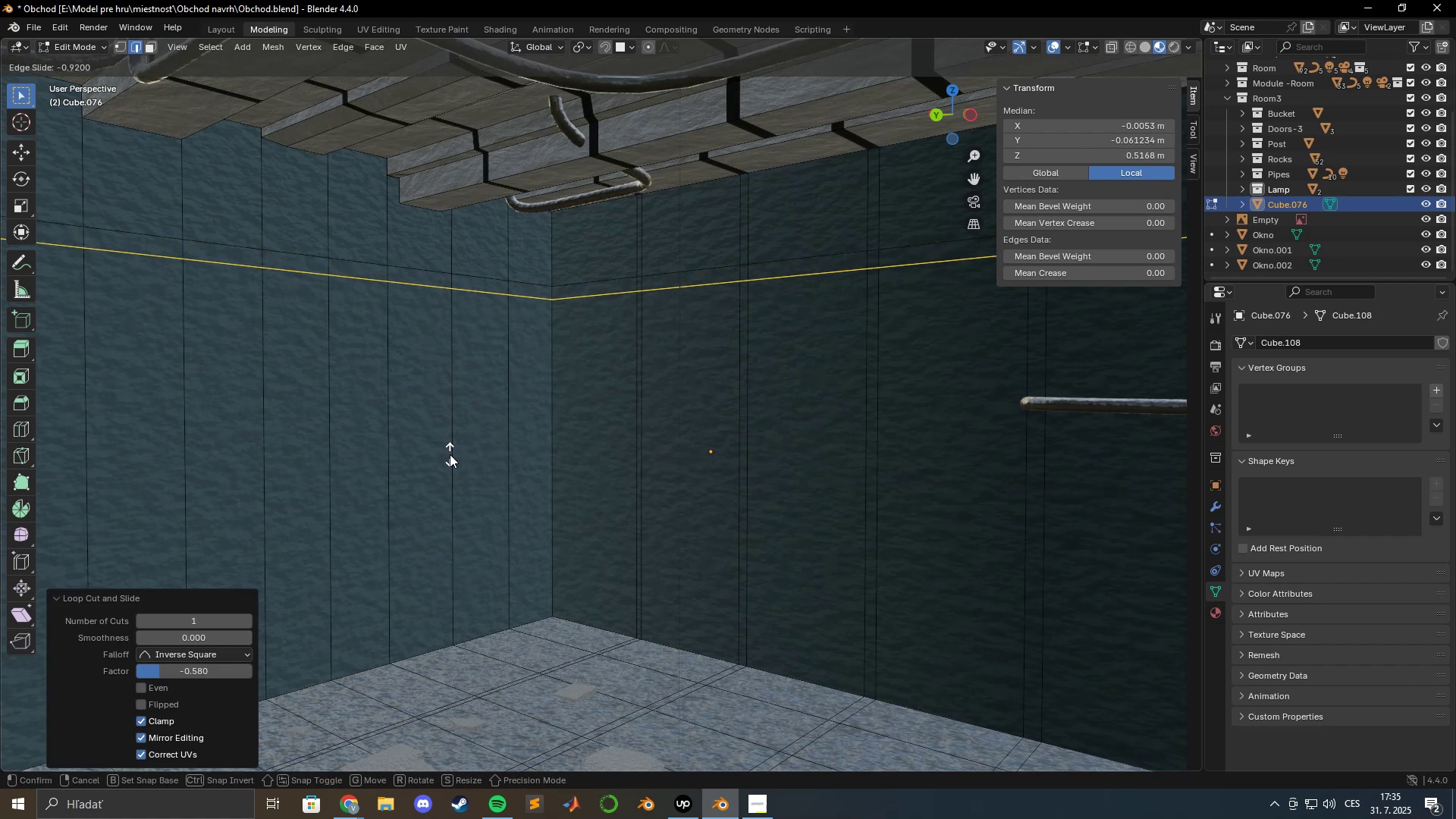 
hold_key(key=ShiftLeft, duration=1.52)
 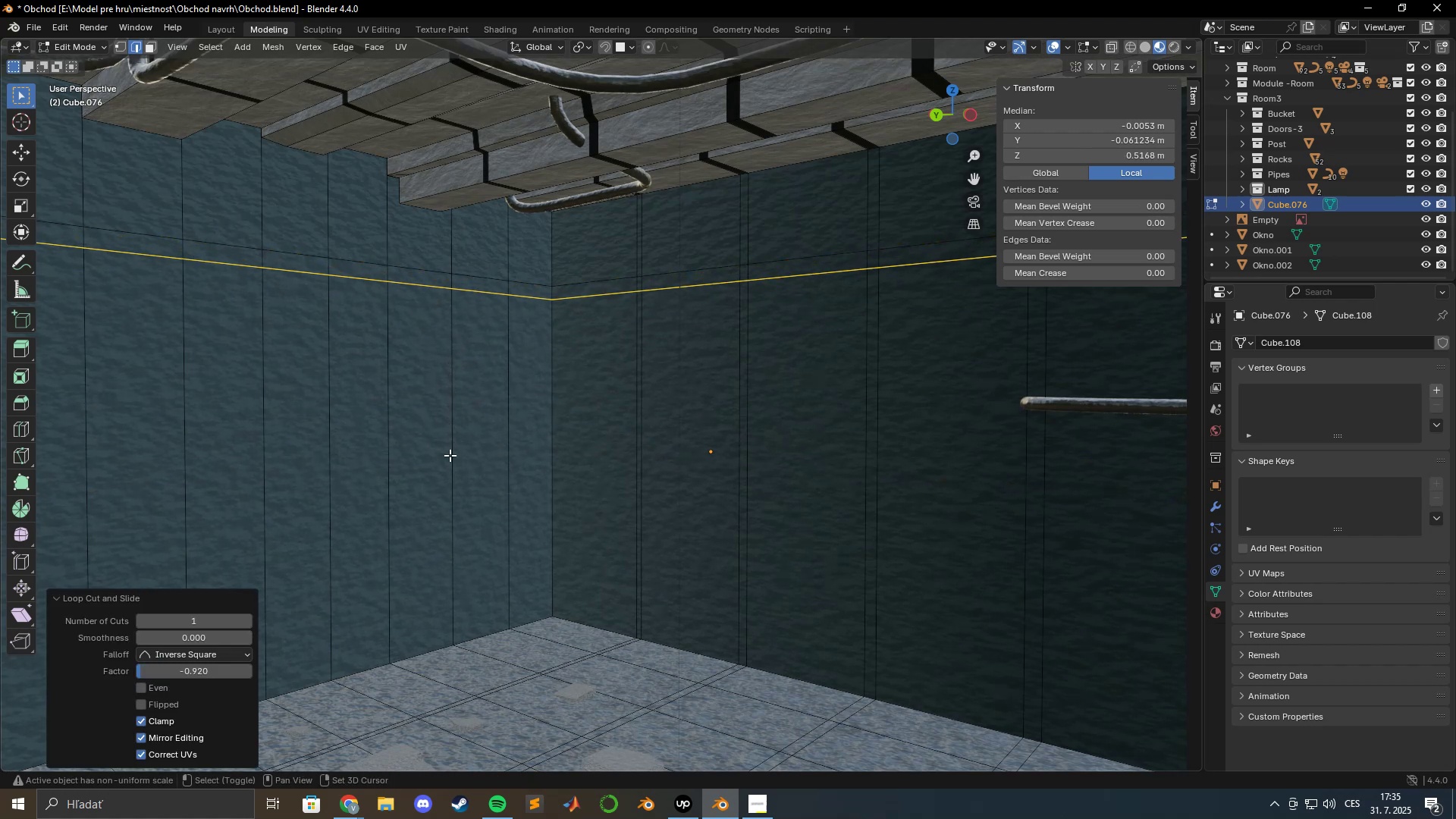 
key(Shift+ShiftLeft)
 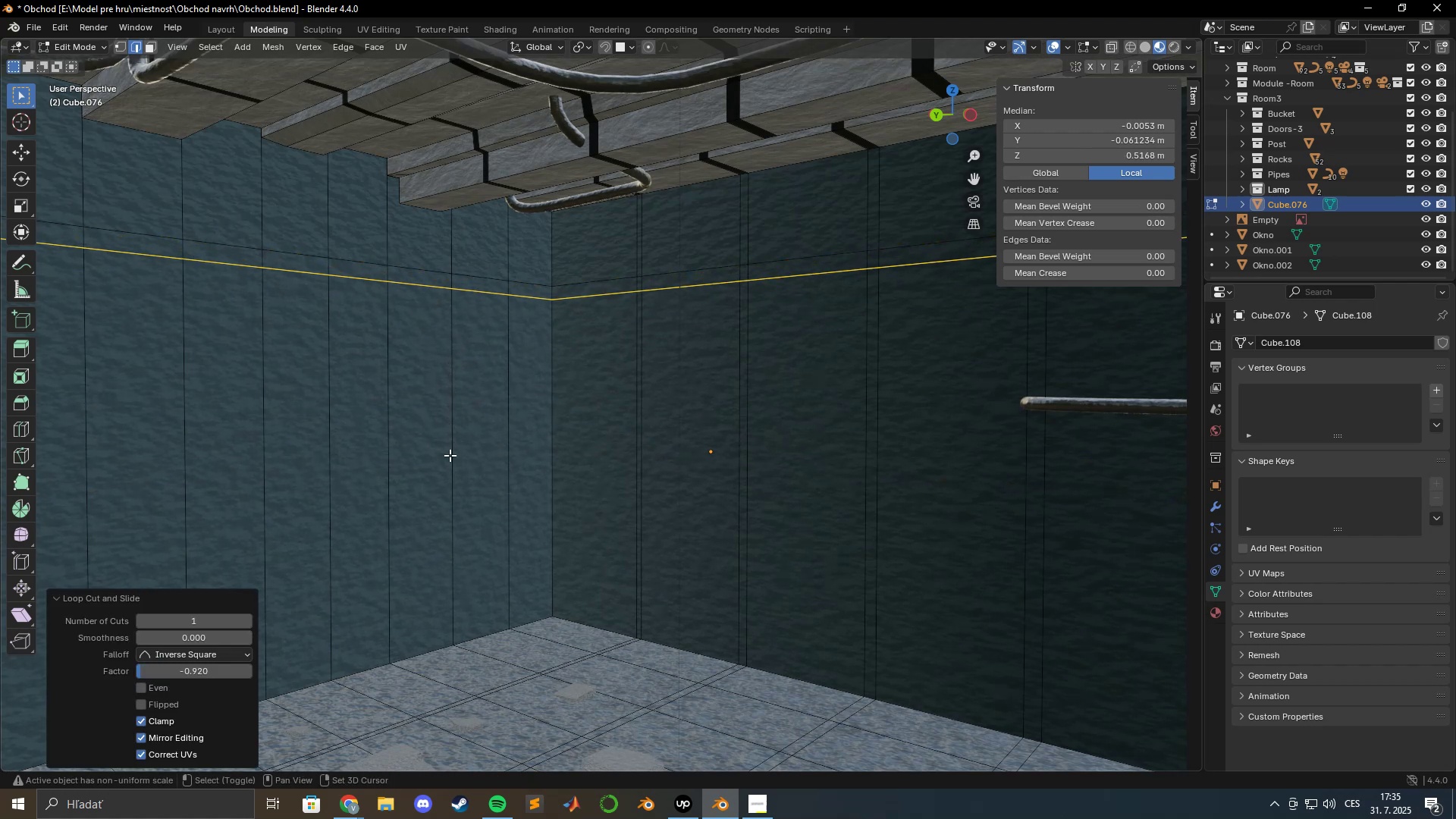 
key(Shift+ShiftLeft)
 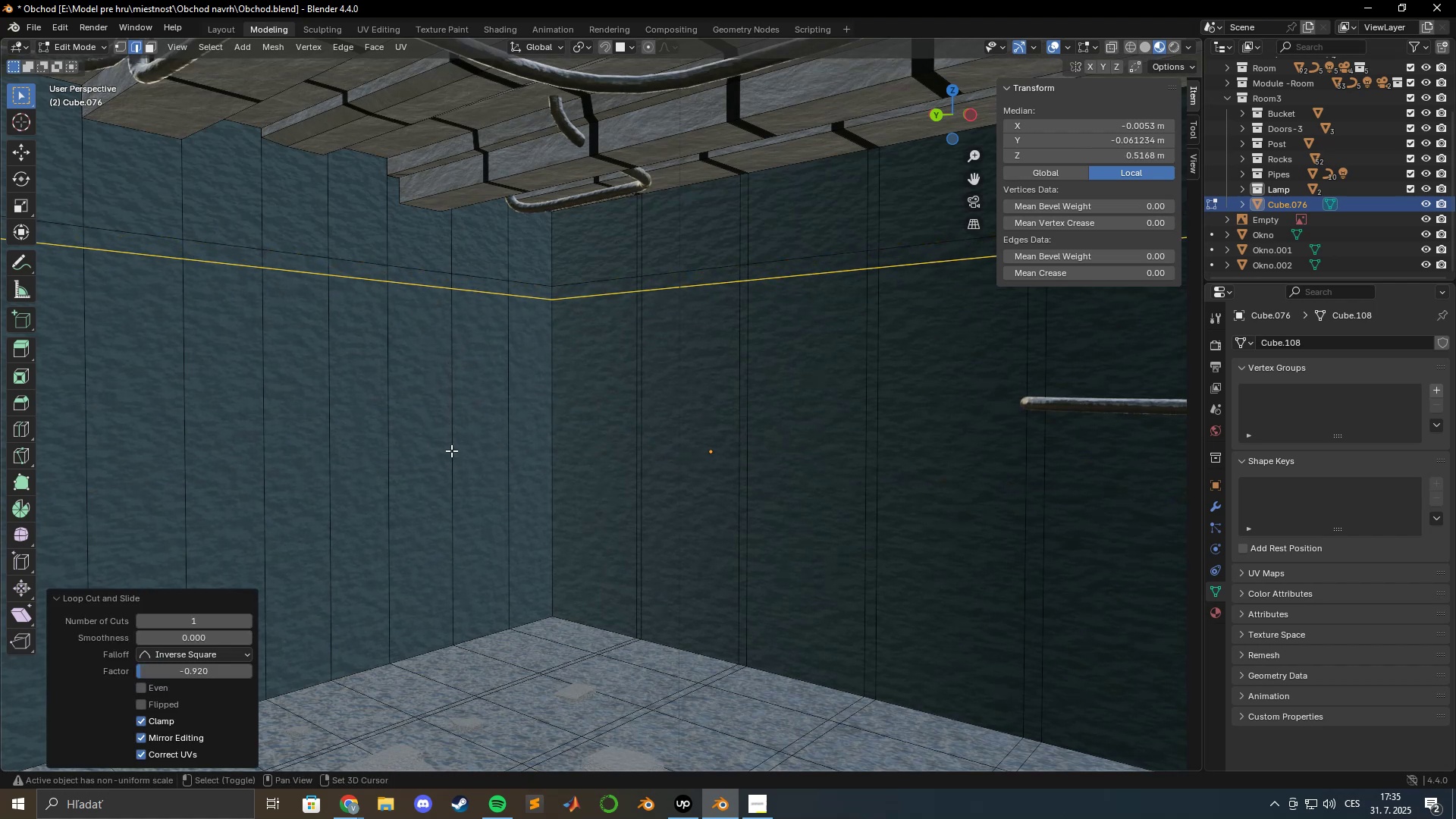 
left_click([450, 455])
 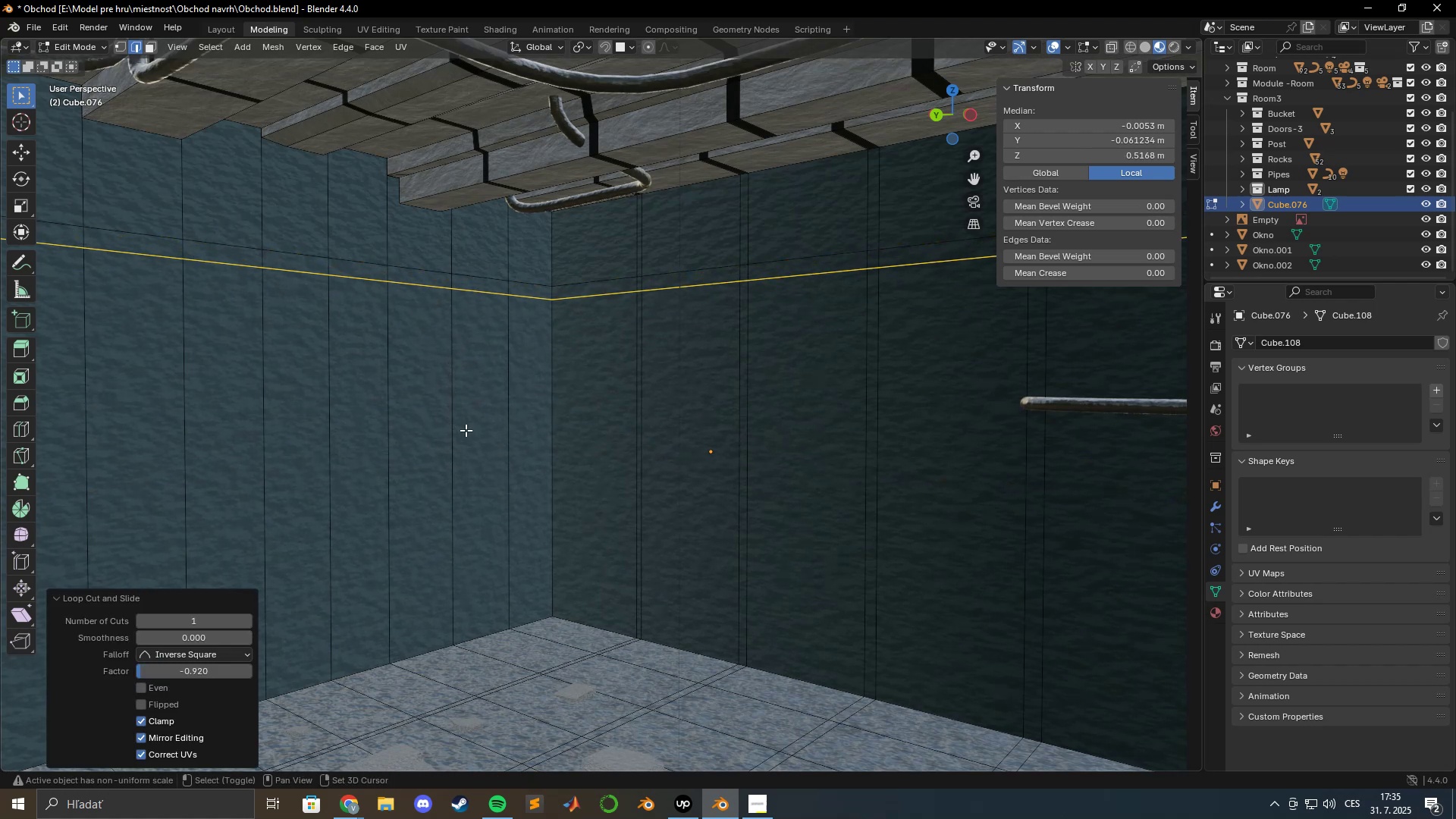 
key(Shift+ShiftLeft)
 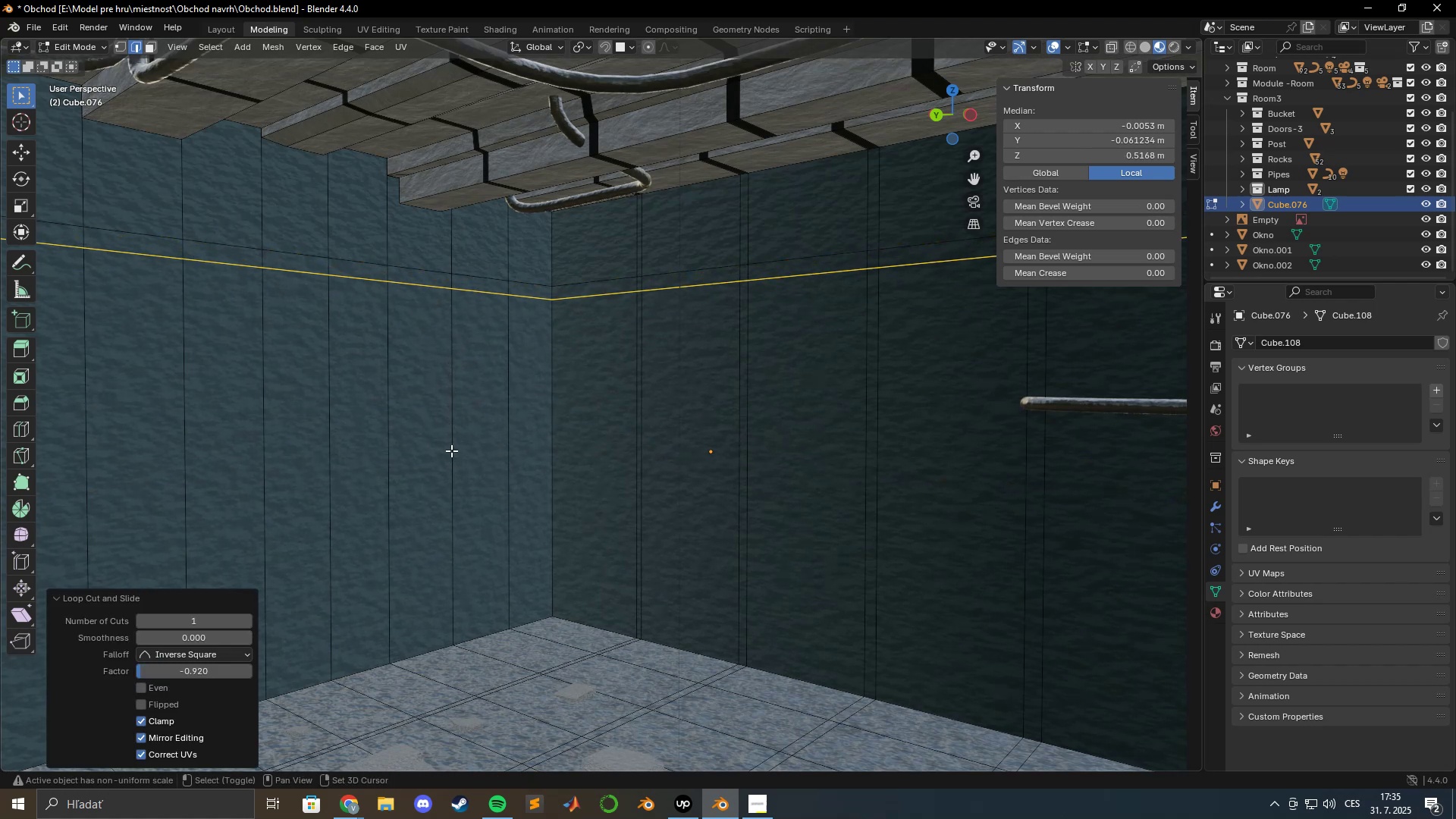 
key(Shift+ShiftLeft)
 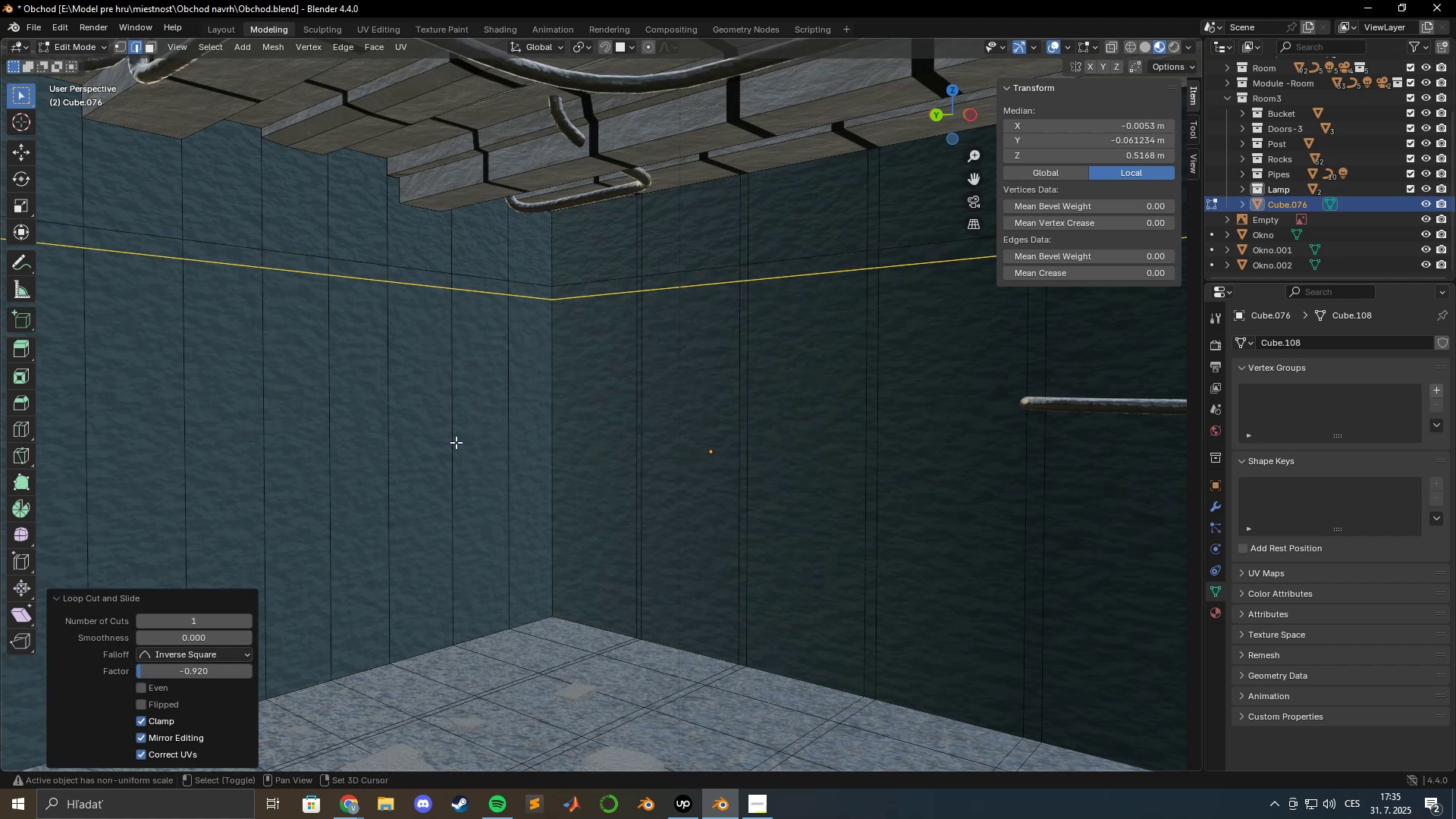 
key(Shift+ShiftLeft)
 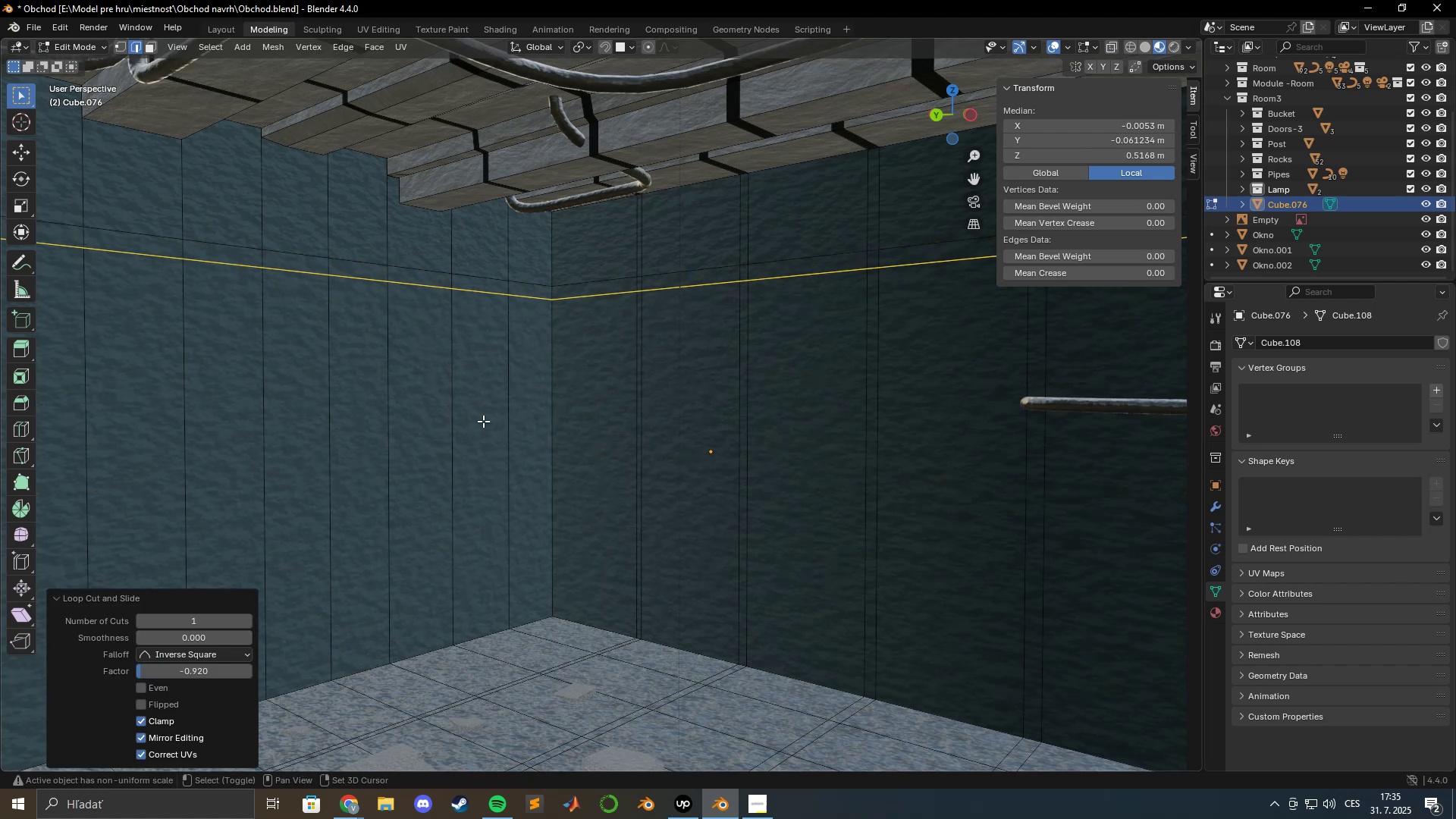 
key(Shift+ShiftLeft)
 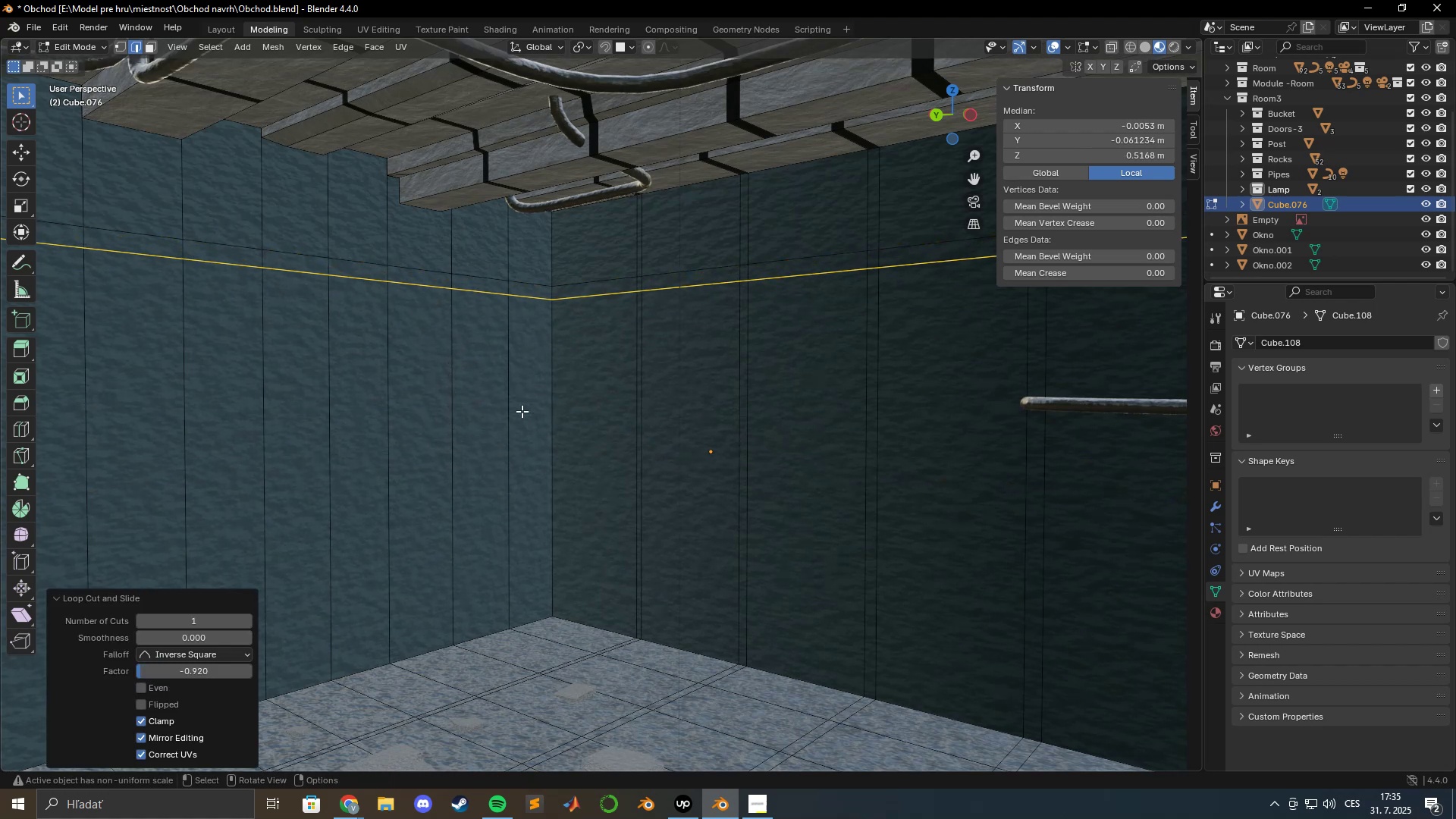 
key(Shift+ShiftLeft)
 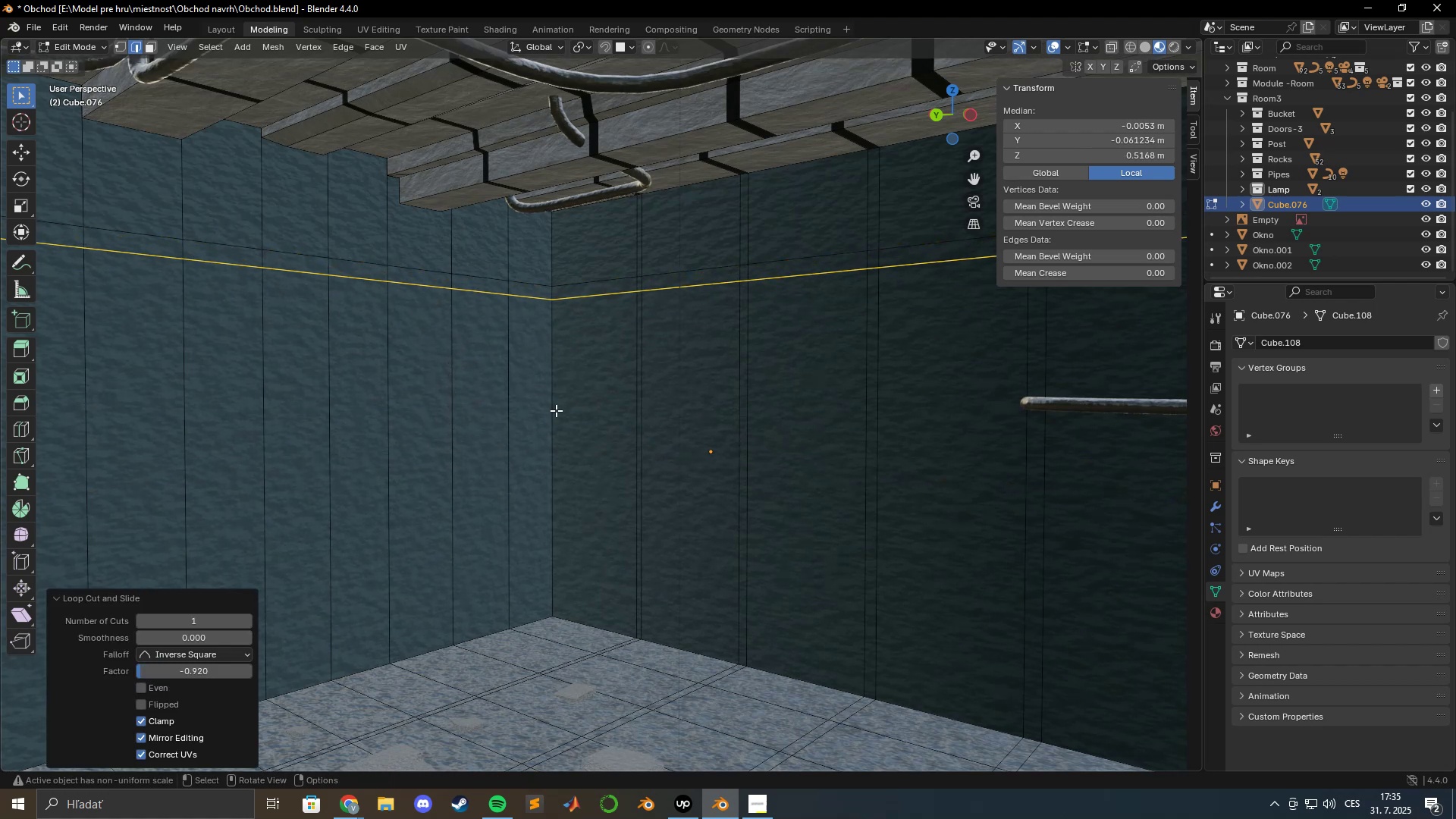 
key(Shift+ShiftLeft)
 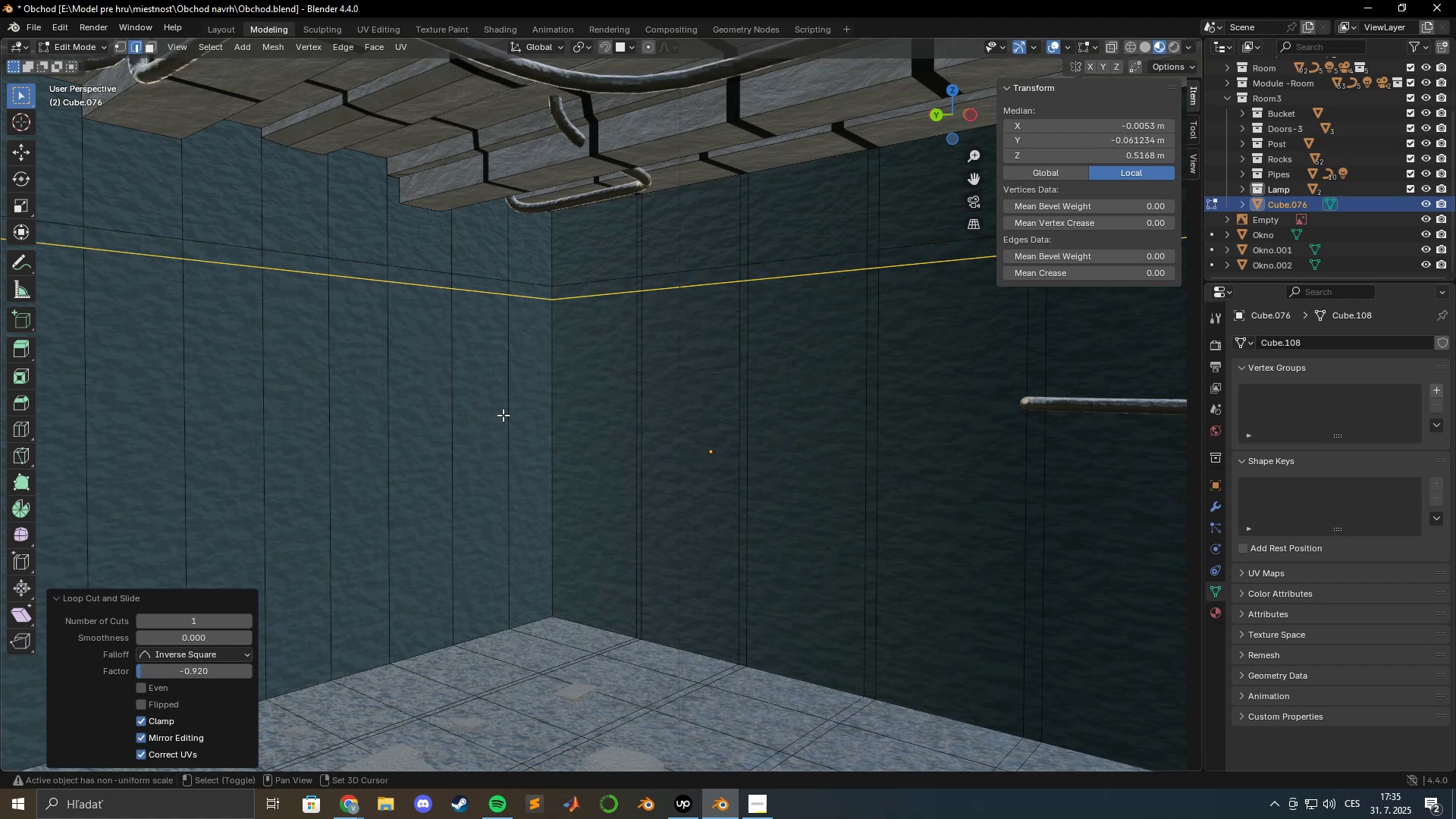 
key(Shift+ShiftLeft)
 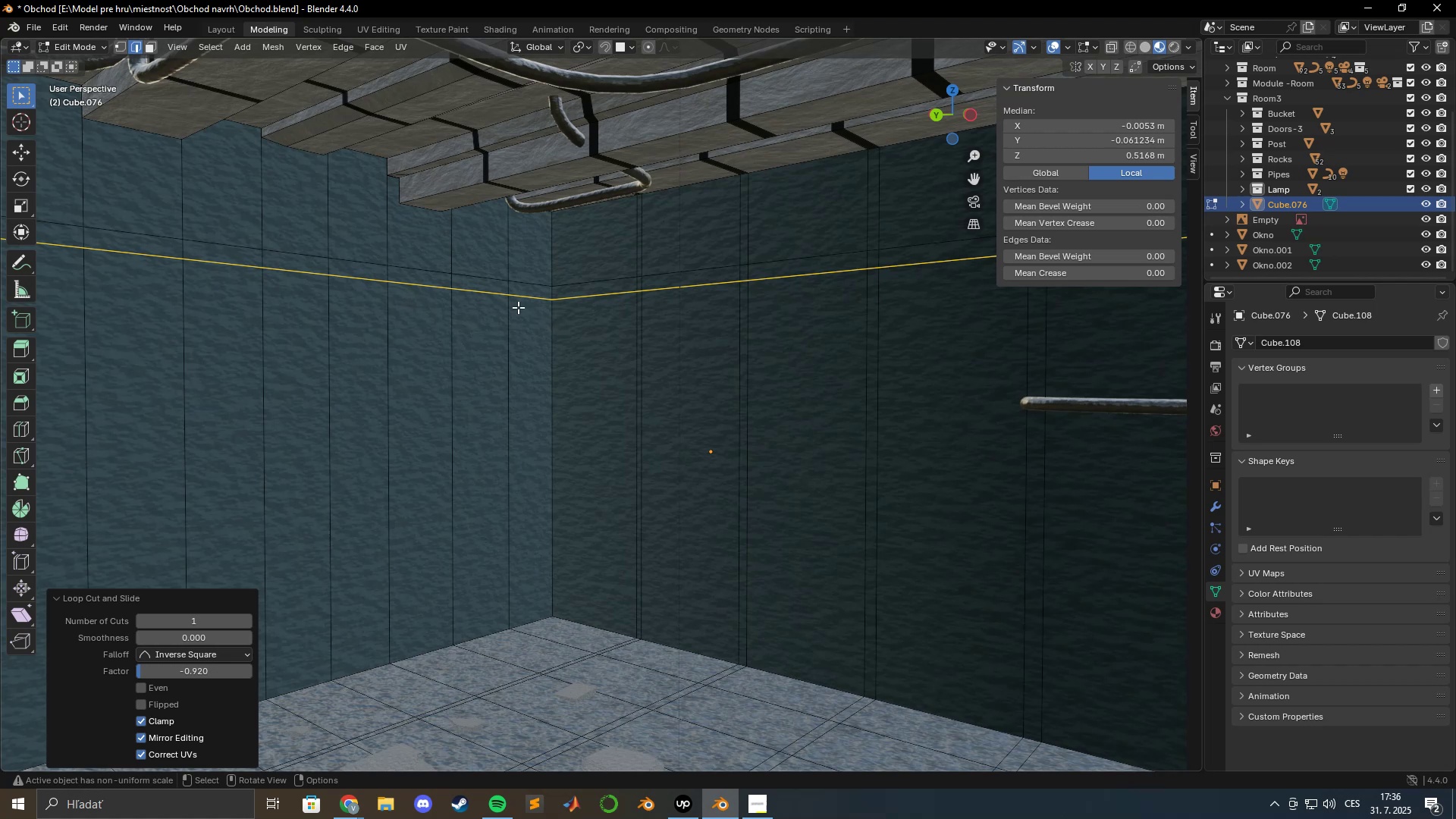 
wait(5.45)
 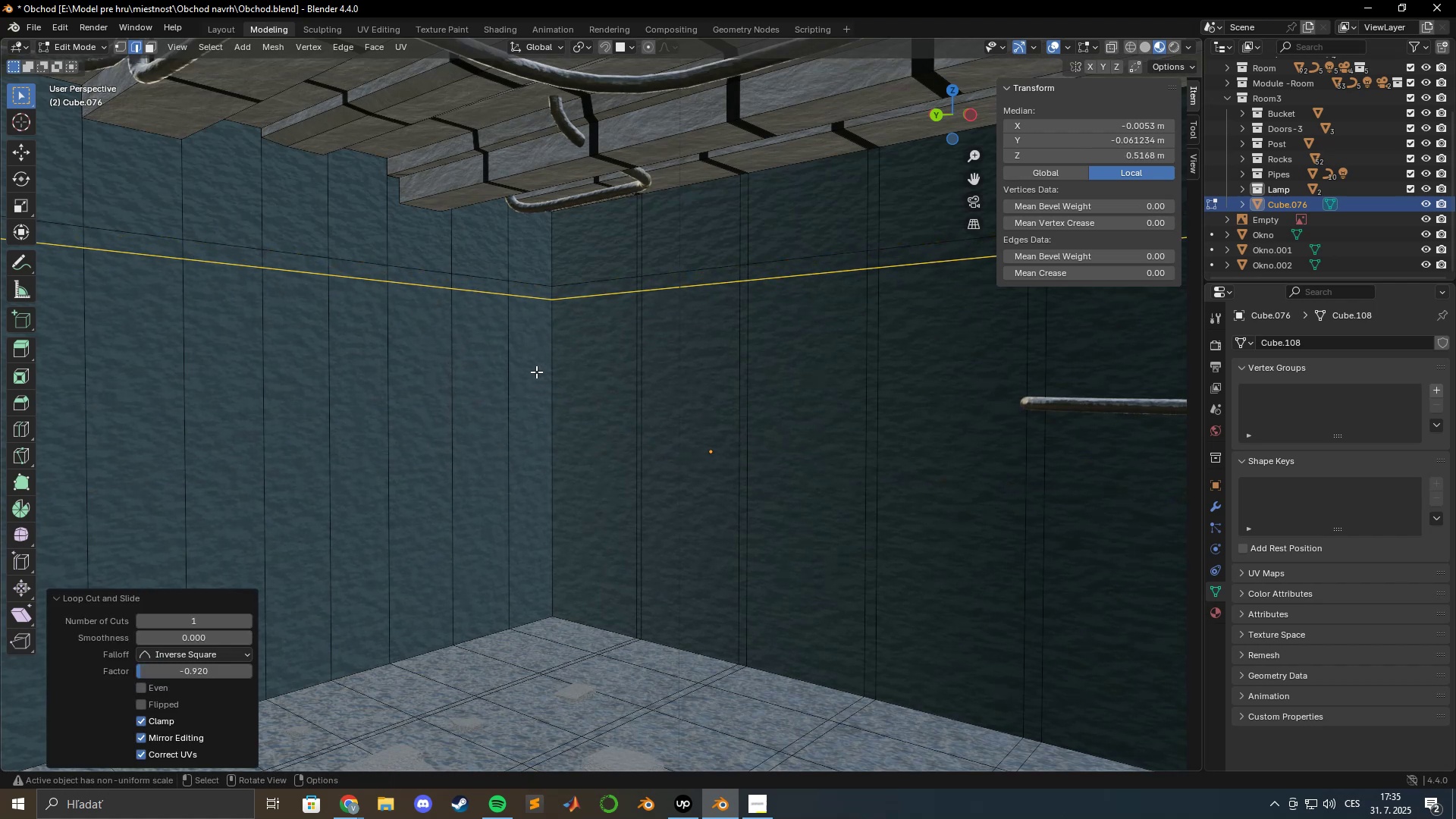 
left_click([152, 50])
 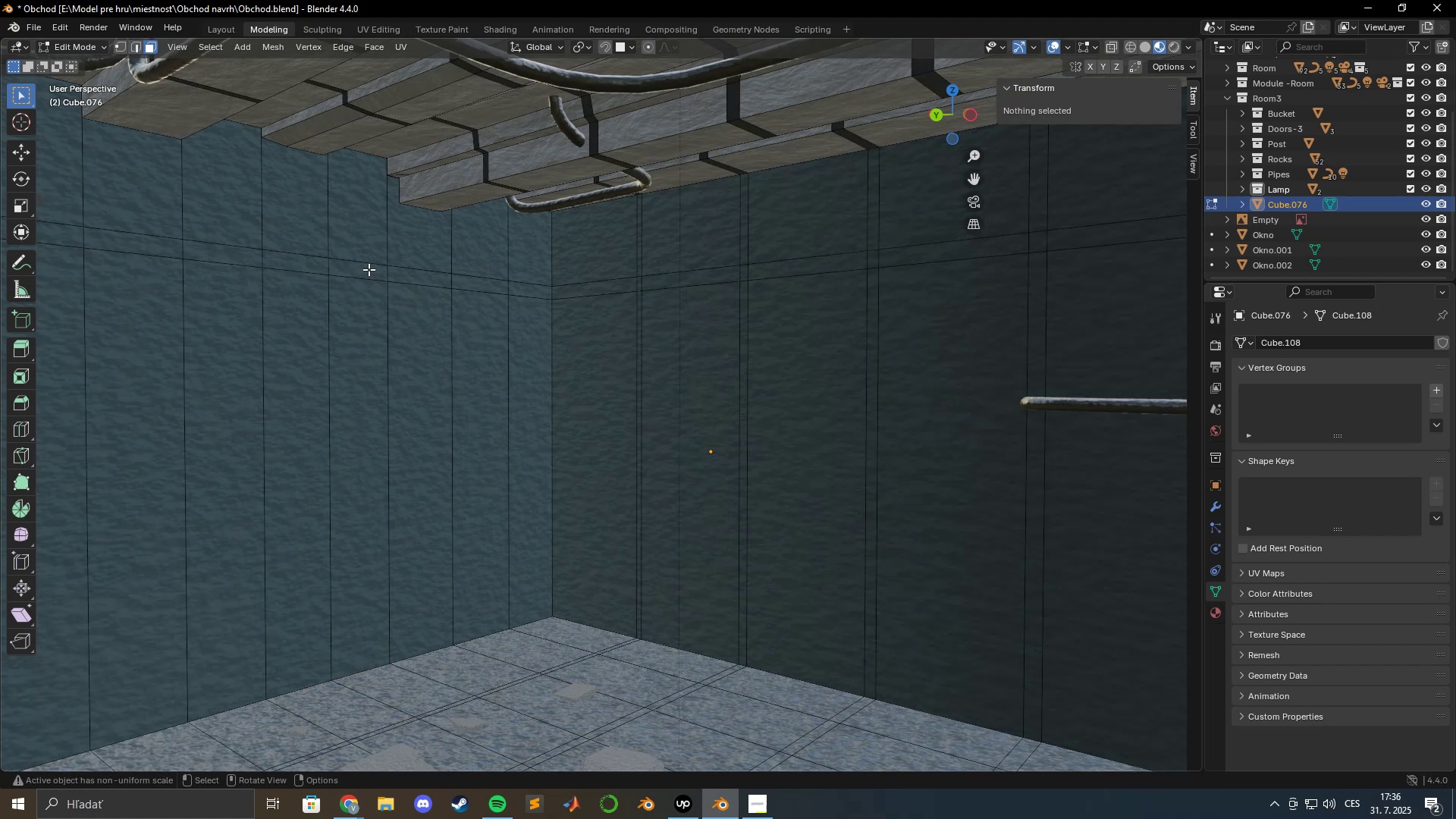 
left_click([369, 269])
 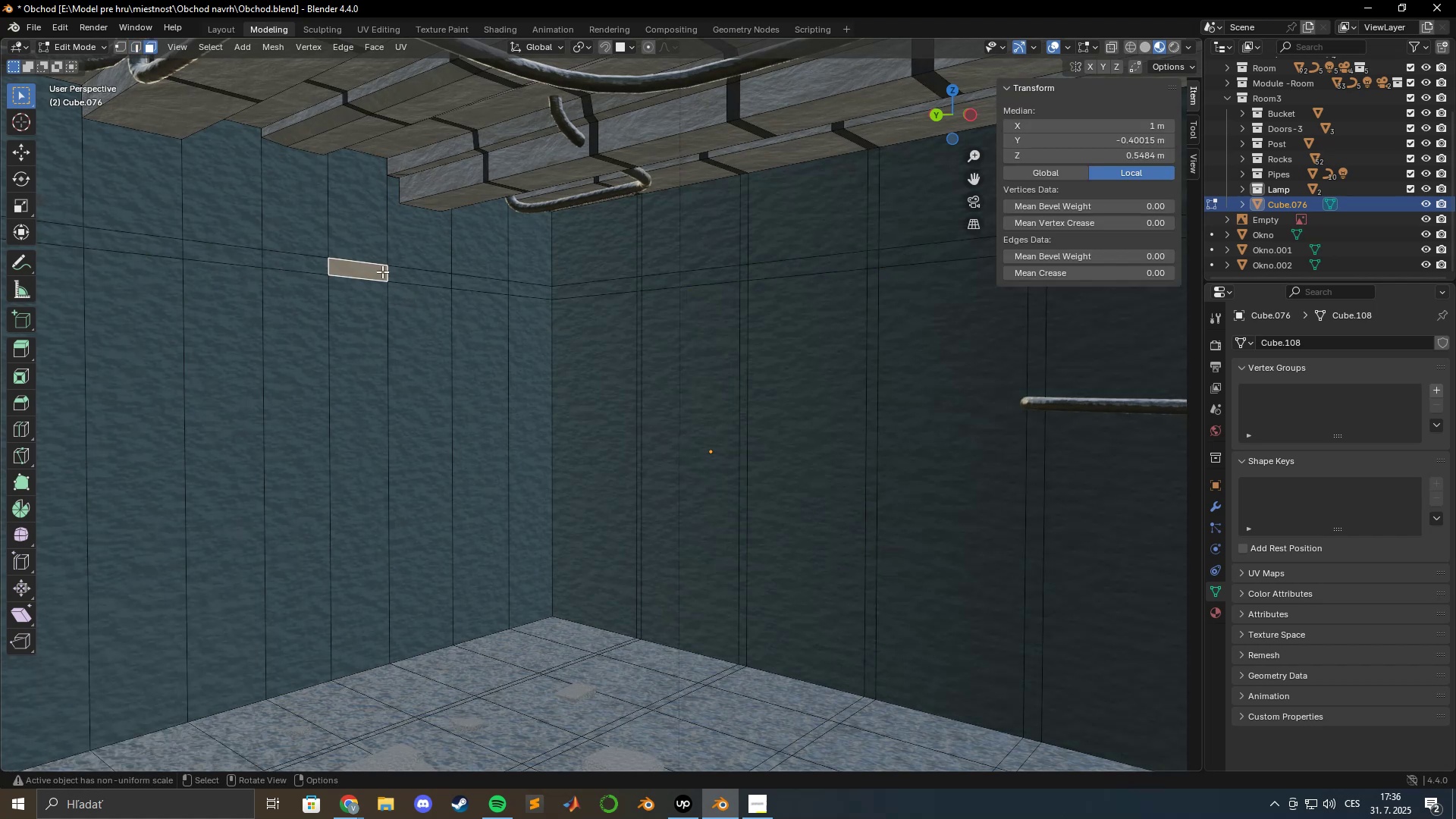 
hold_key(key=ShiftLeft, duration=1.36)
 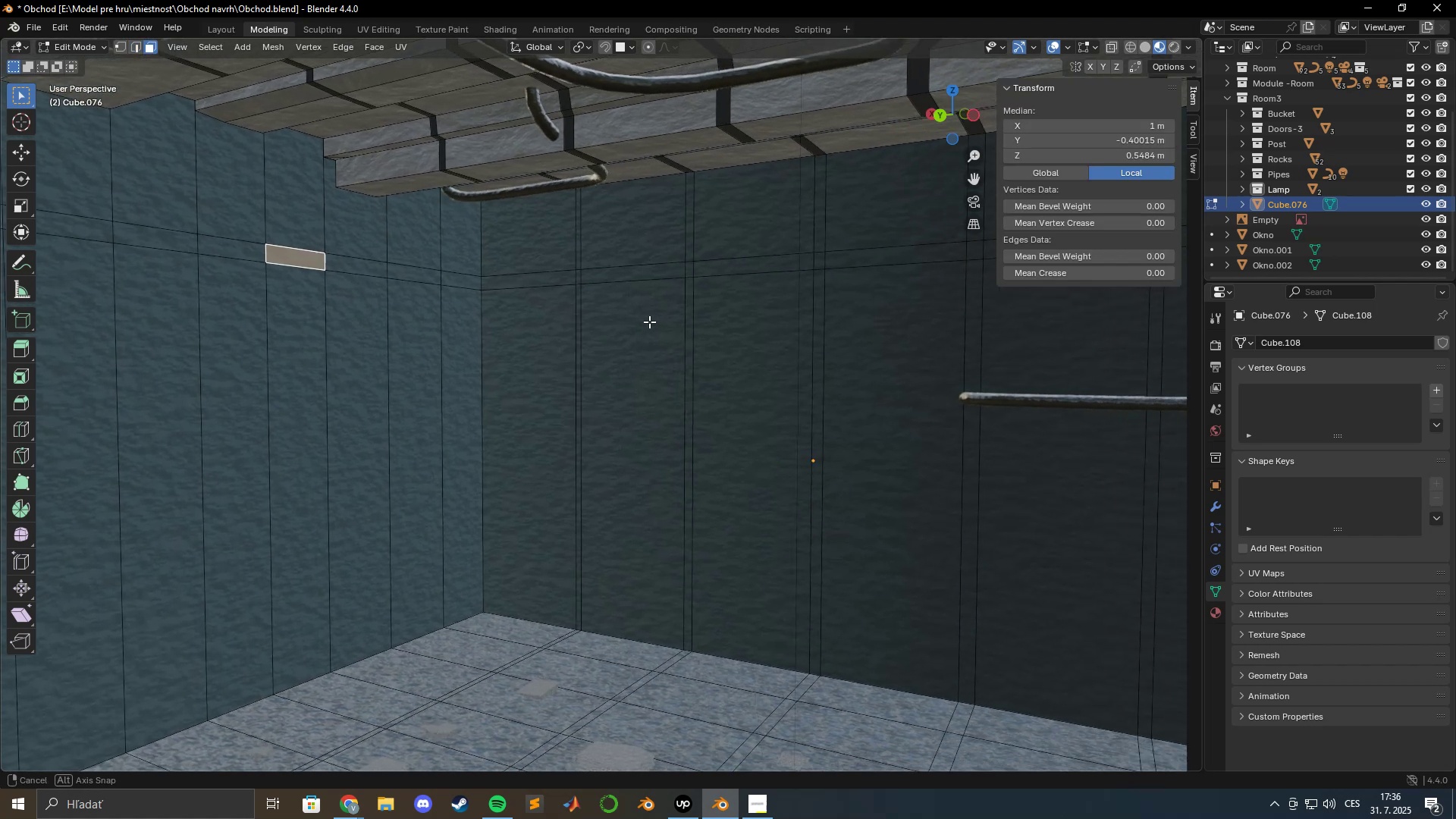 
hold_key(key=ShiftLeft, duration=0.94)
 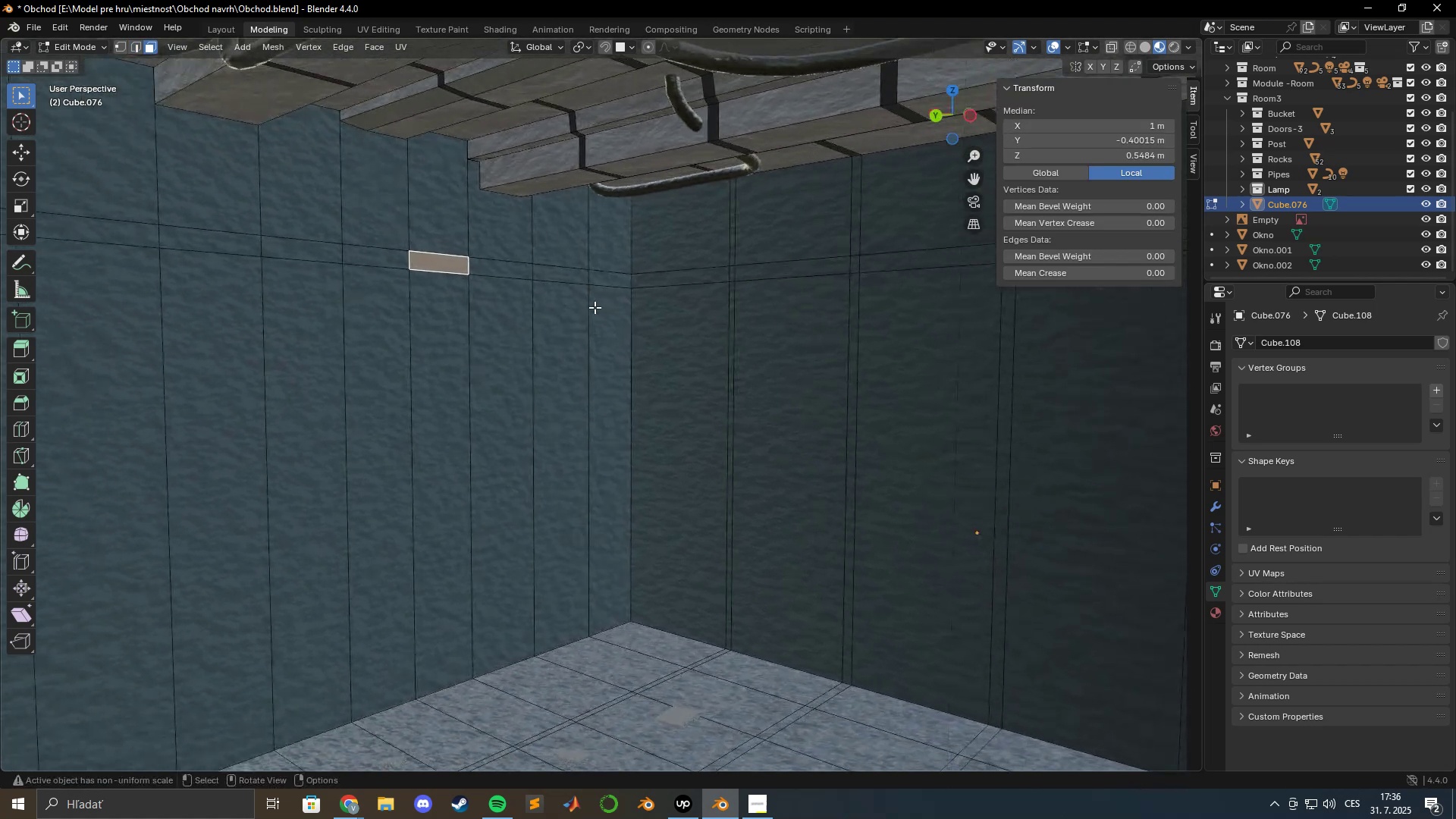 
scroll: coordinate [594, 303], scroll_direction: up, amount: 5.0
 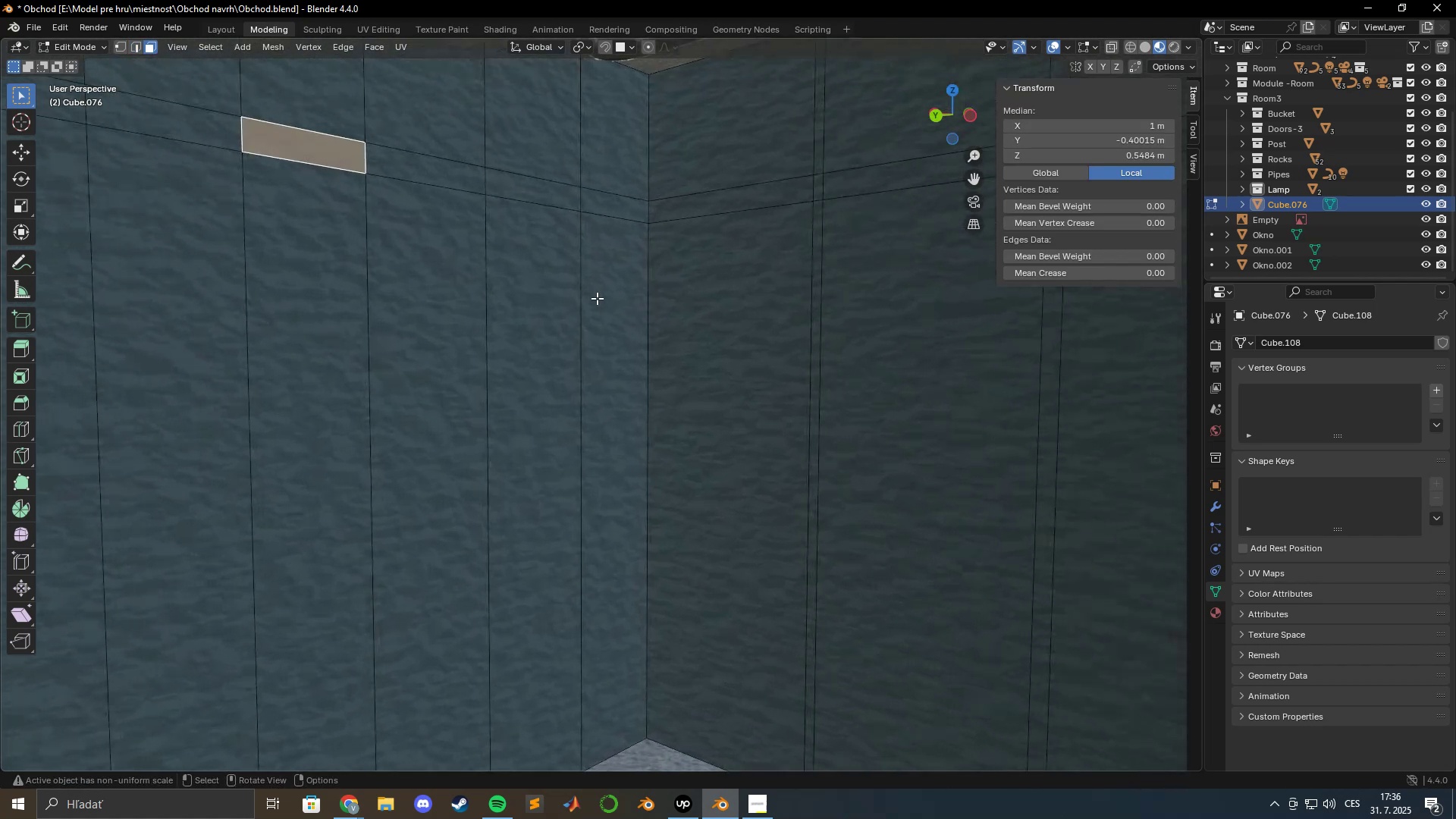 
hold_key(key=ShiftLeft, duration=1.13)
 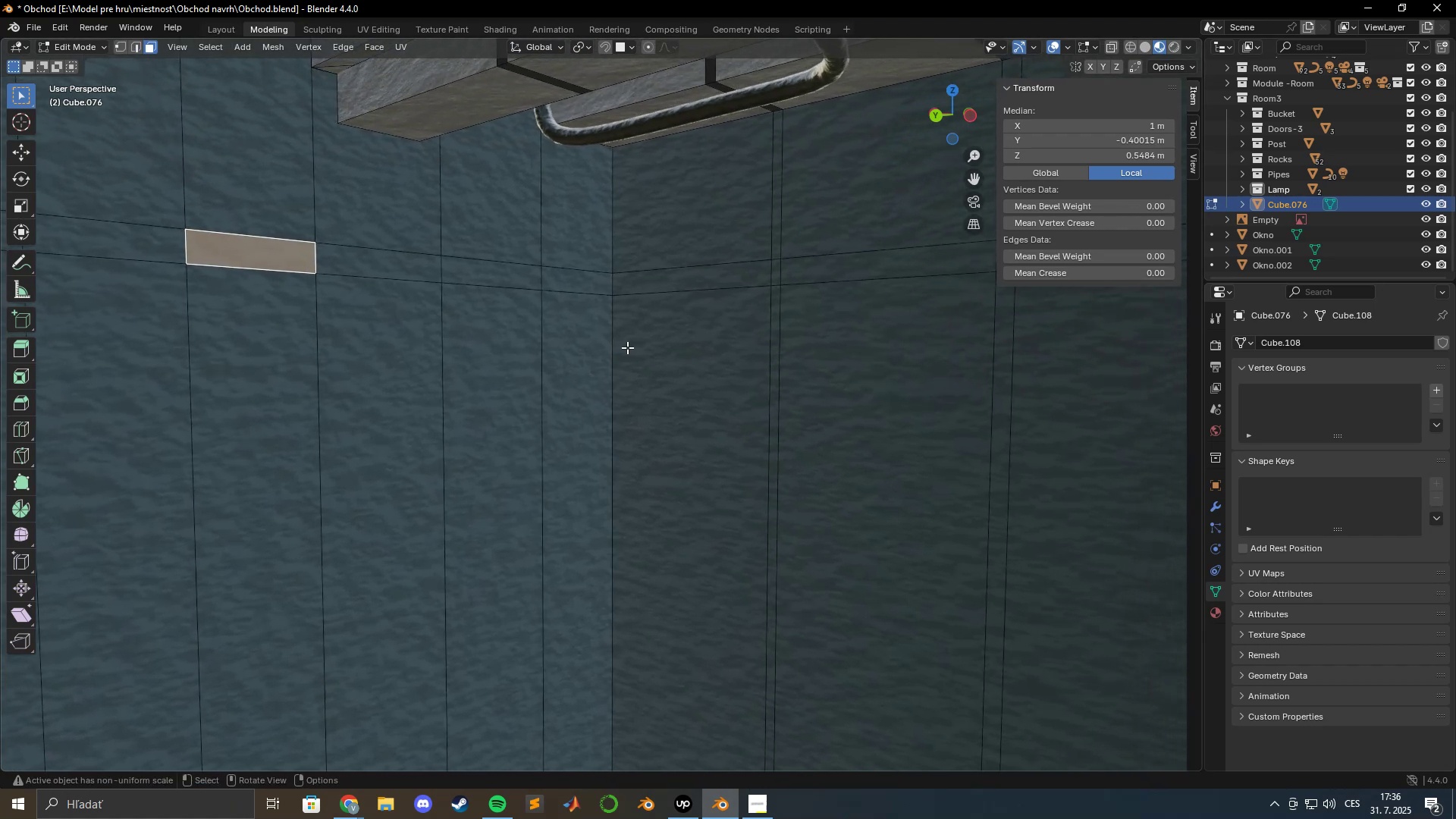 
hold_key(key=ShiftLeft, duration=1.5)
left_click([394, 270])
 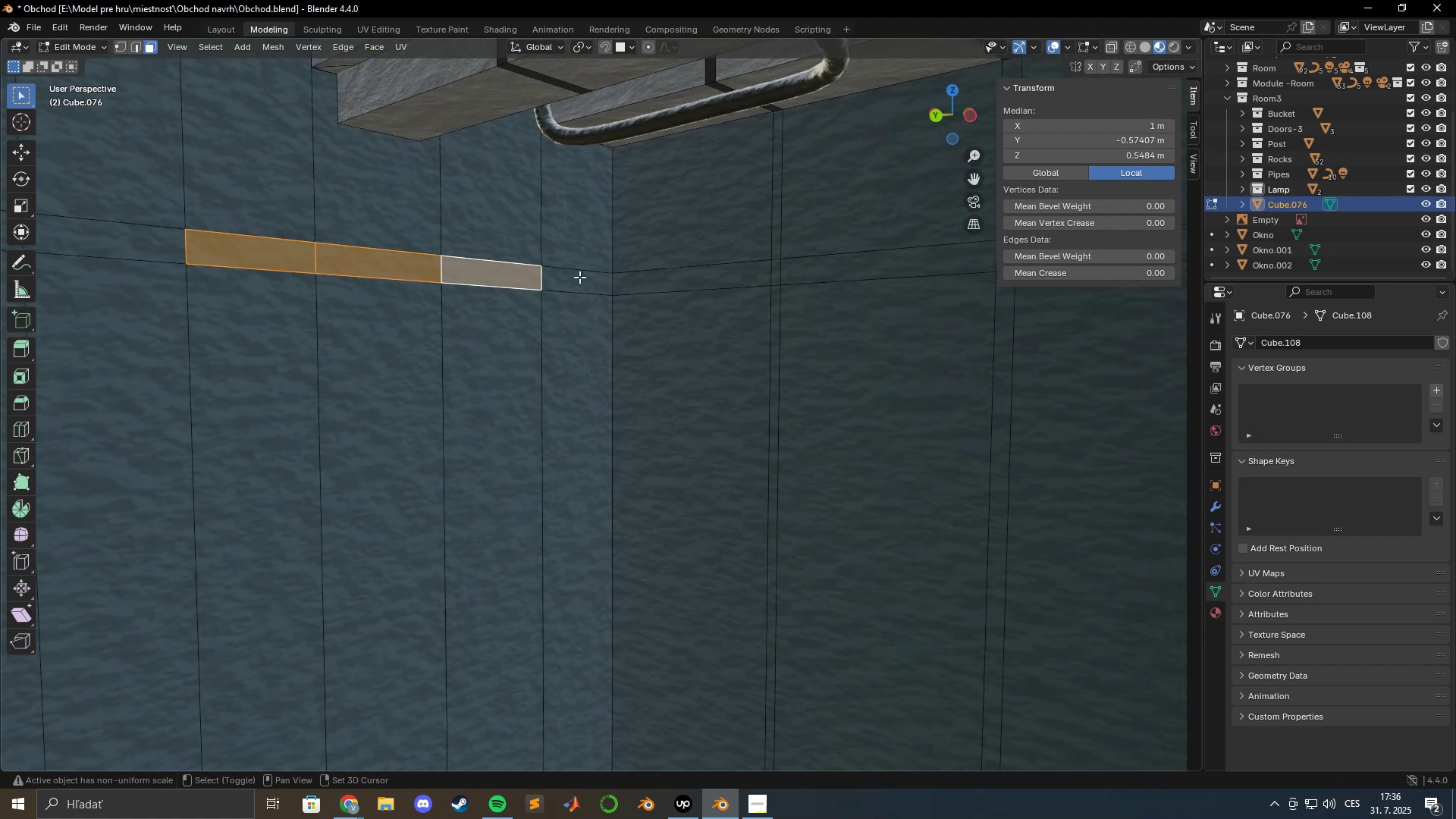 
triple_click([585, 278])
 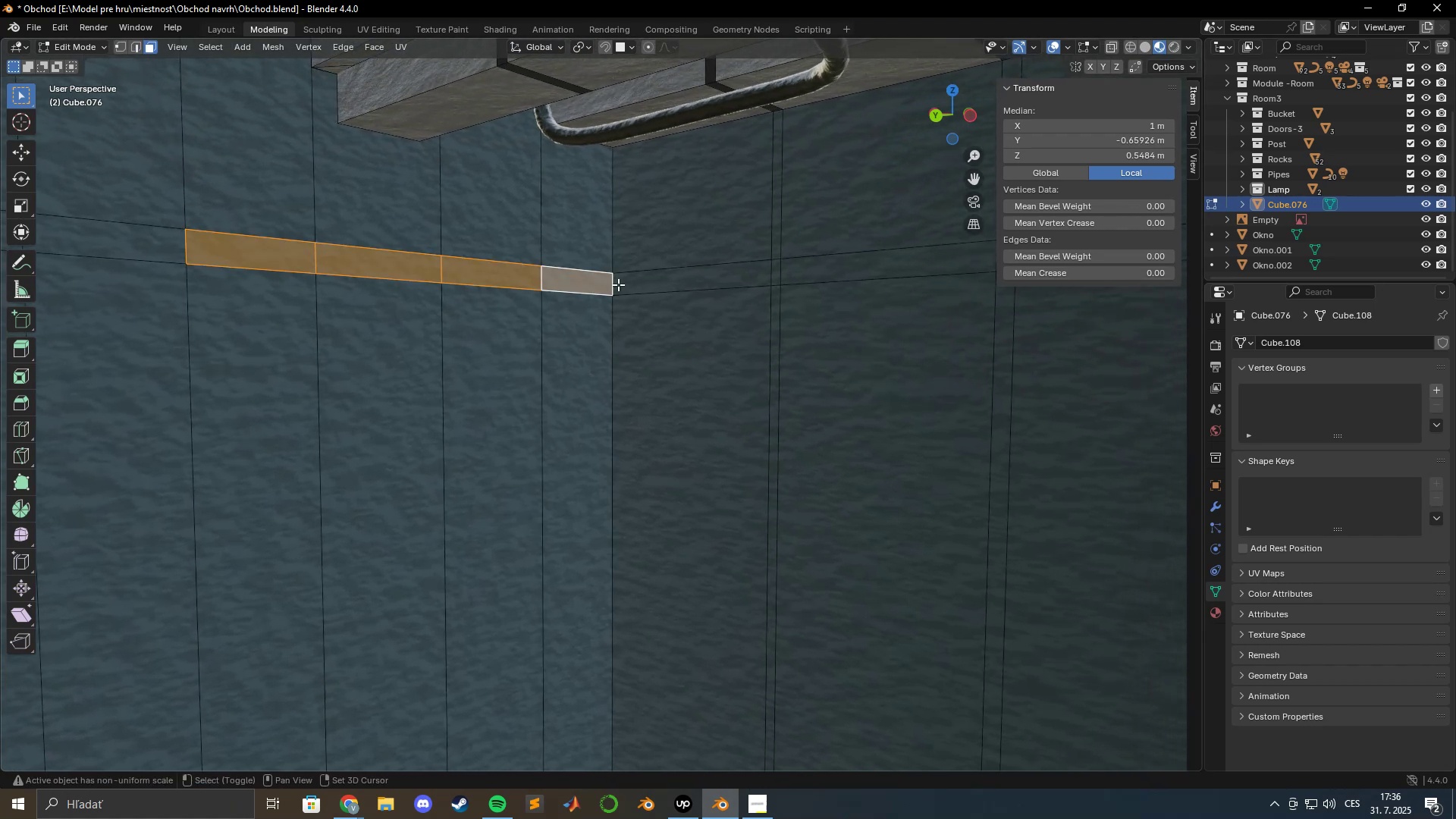 
hold_key(key=ShiftLeft, duration=0.49)
left_click_drag(start_coordinate=[648, 282], to_coordinate=[653, 282])
 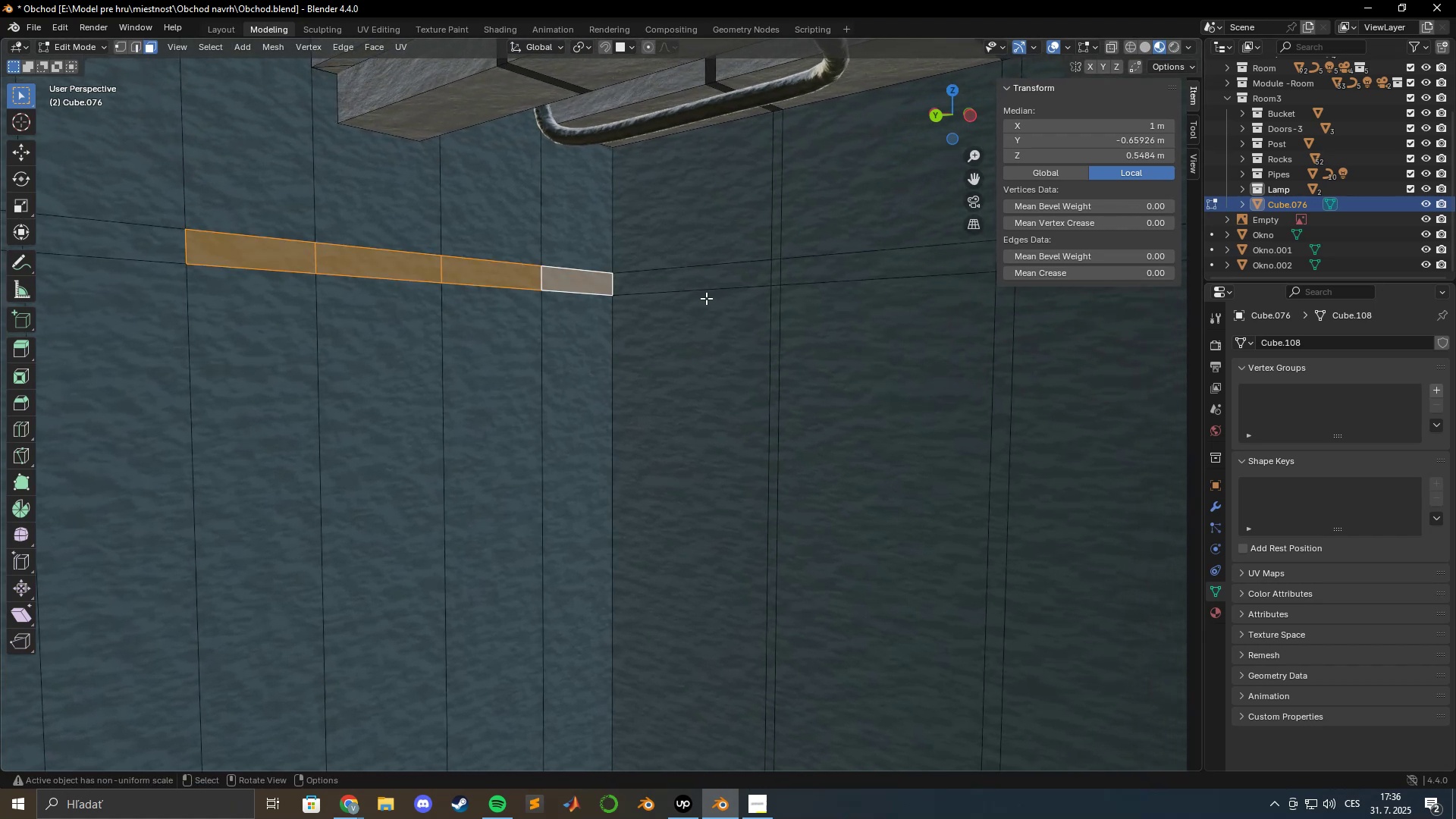 
hold_key(key=ShiftLeft, duration=0.46)
left_click([689, 281])
 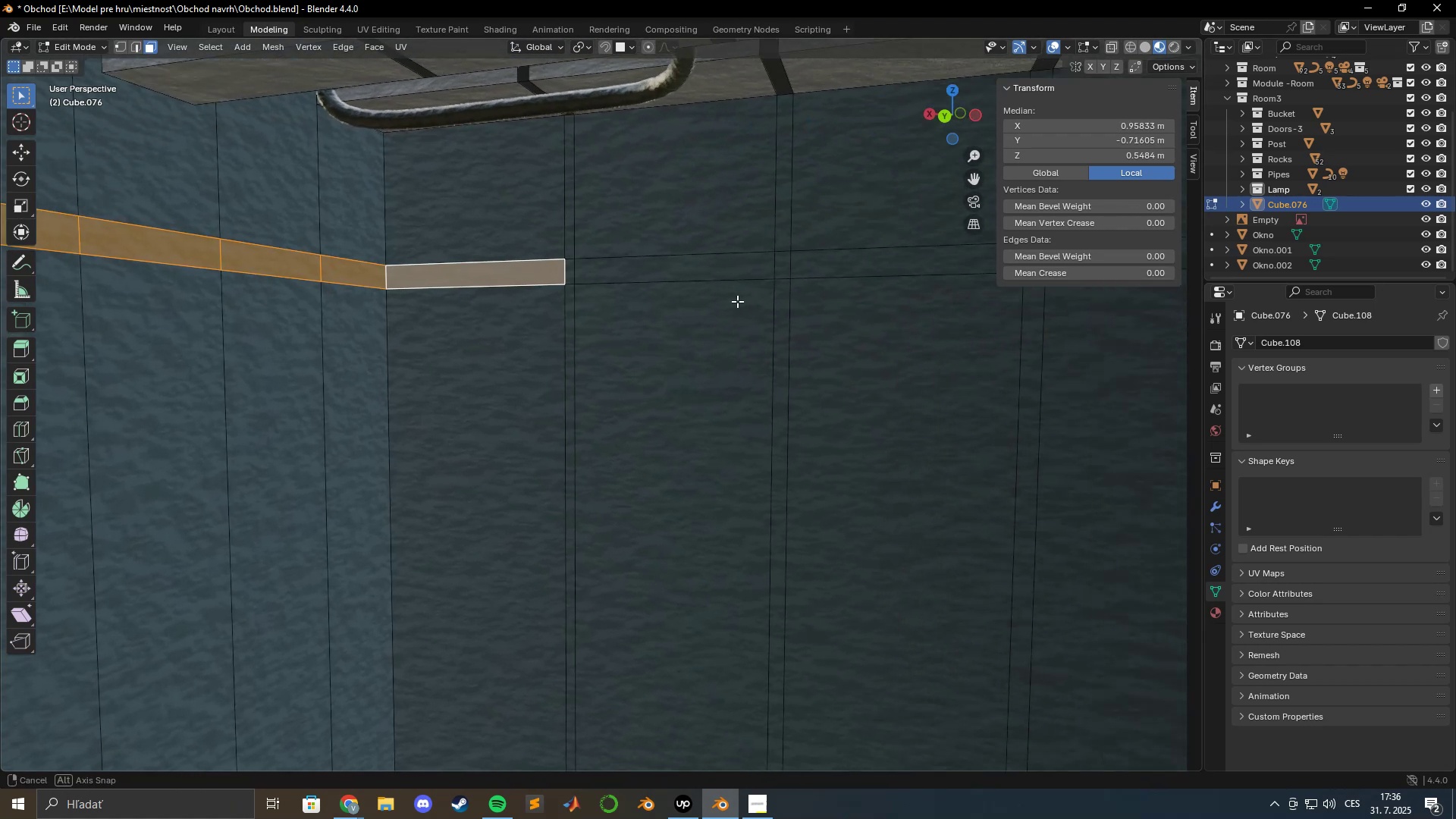 
hold_key(key=ShiftLeft, duration=1.5)
left_click([691, 268])
 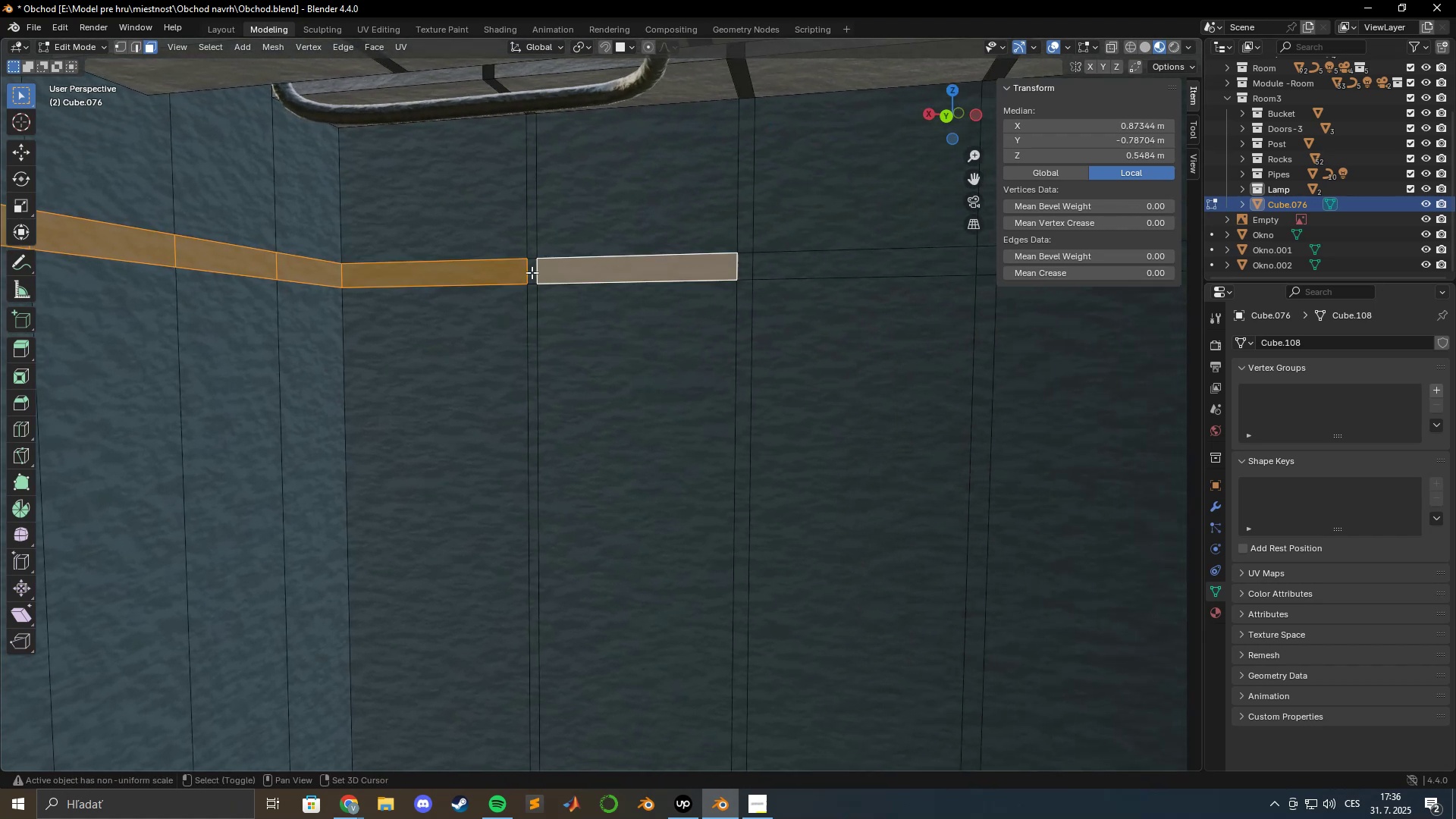 
left_click([531, 272])
 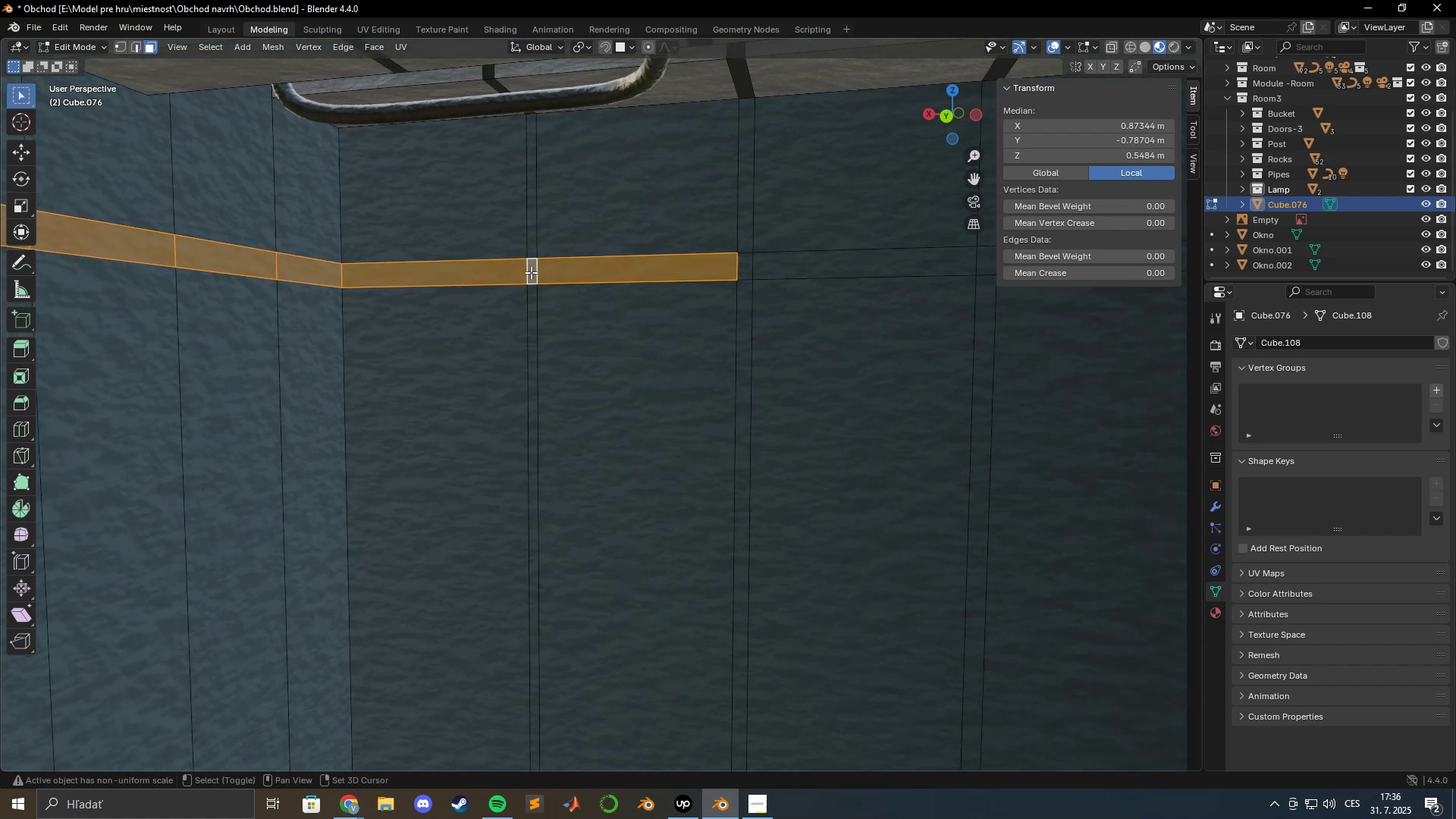 
key(Shift+ShiftLeft)
 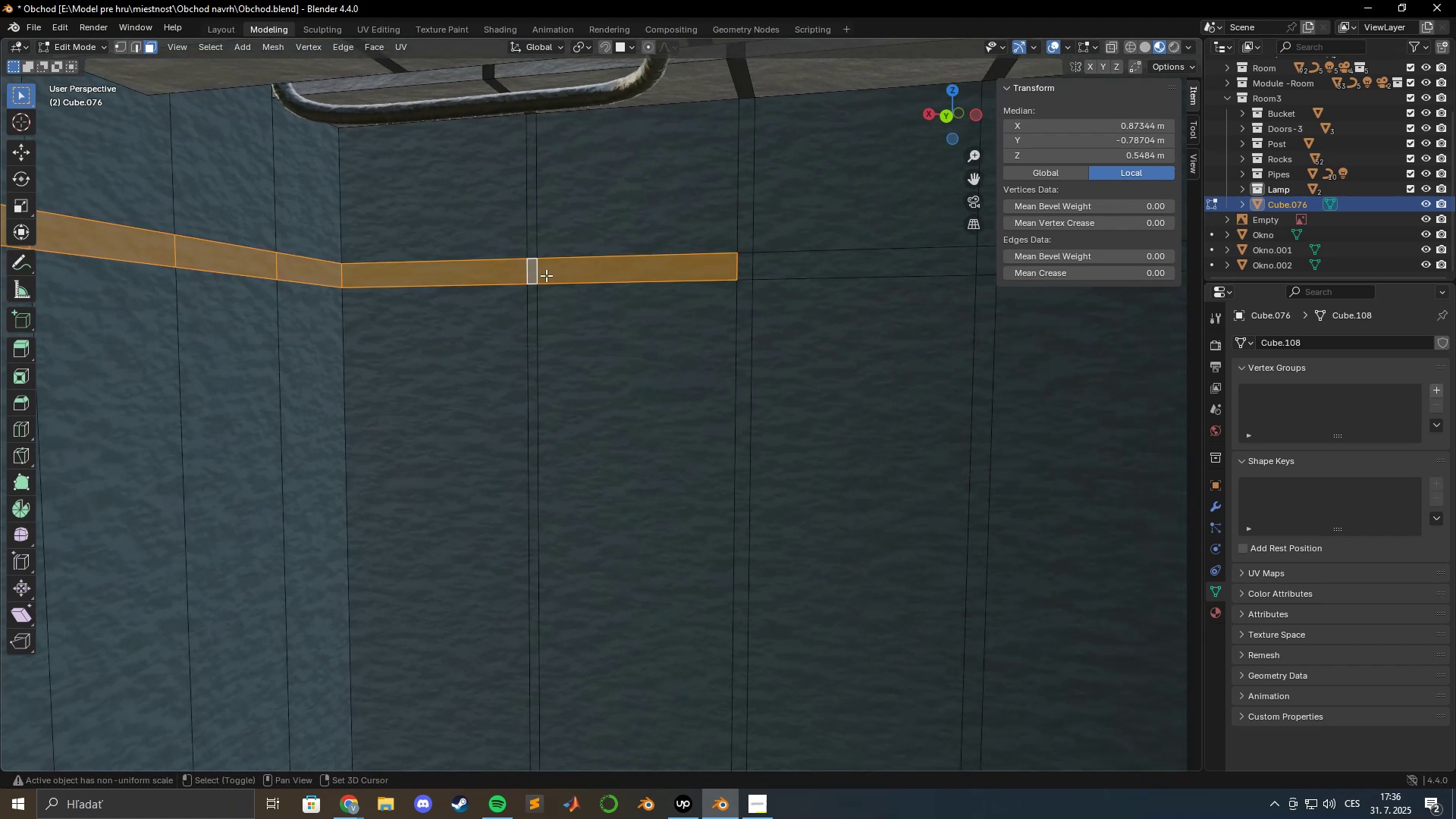 
key(Shift+ShiftLeft)
 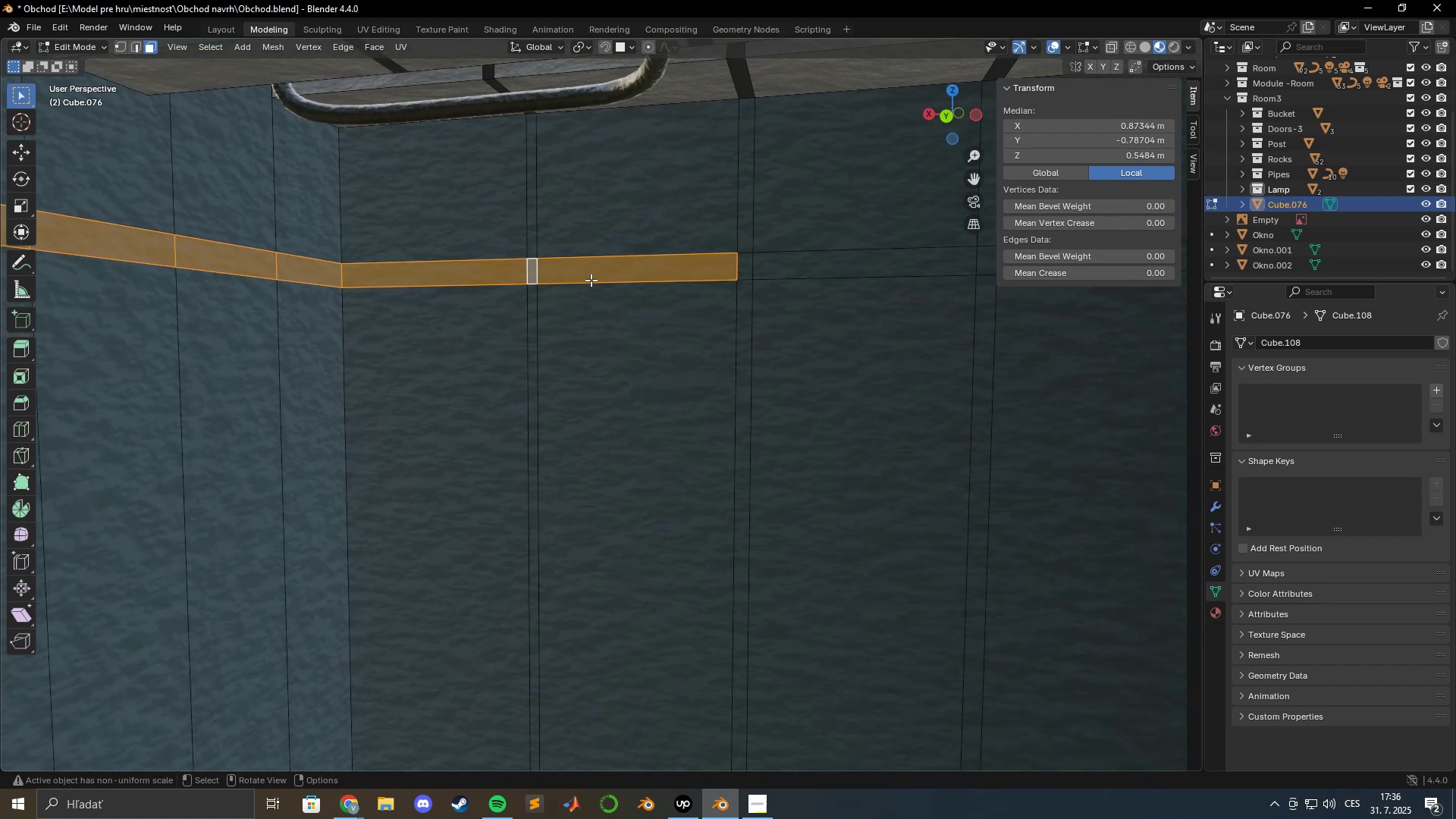 
scroll: coordinate [591, 282], scroll_direction: down, amount: 3.0
 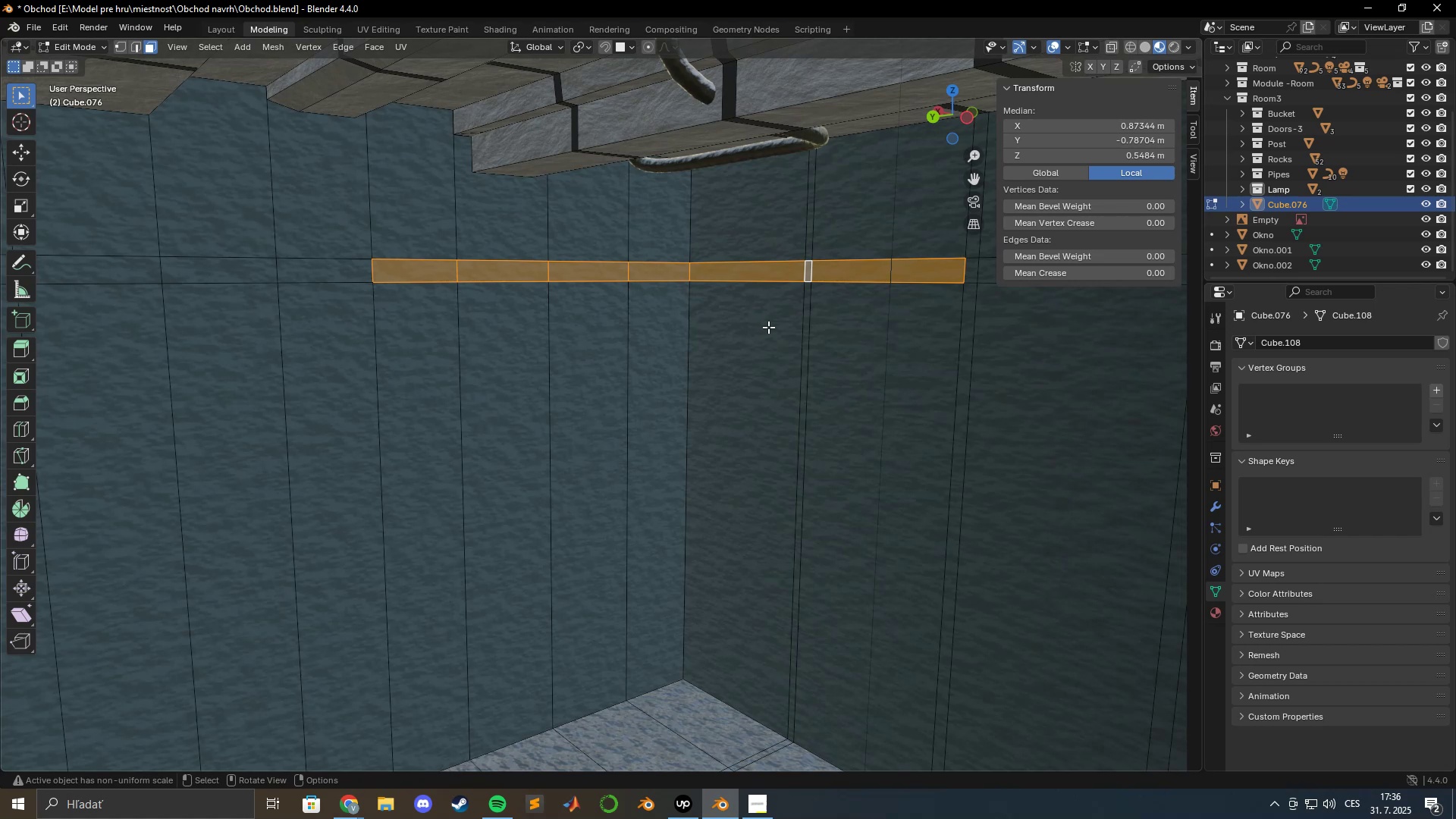 
hold_key(key=ShiftLeft, duration=1.53)
left_click([780, 289])
 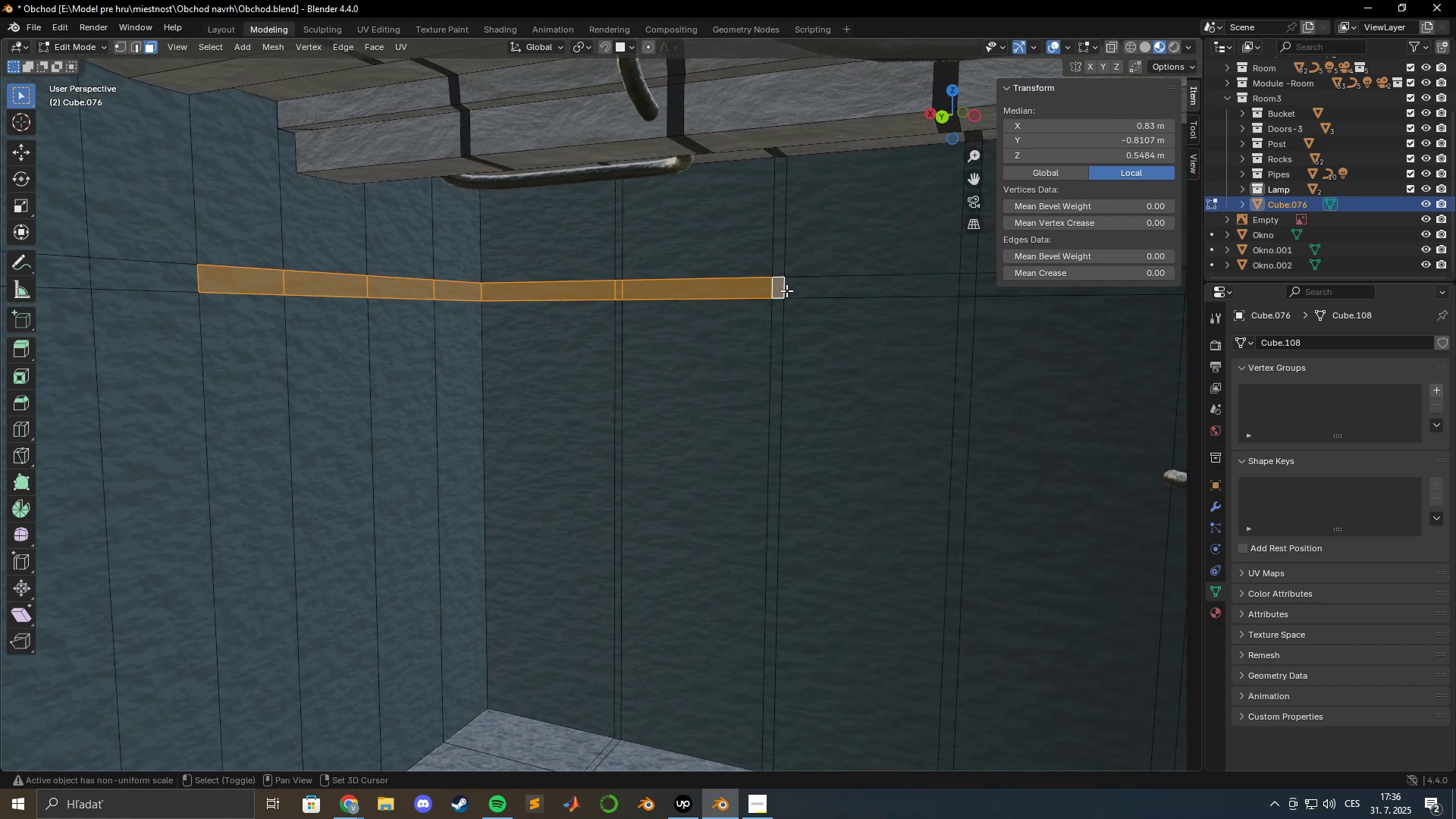 
hold_key(key=ShiftLeft, duration=1.03)
left_click([799, 290])
 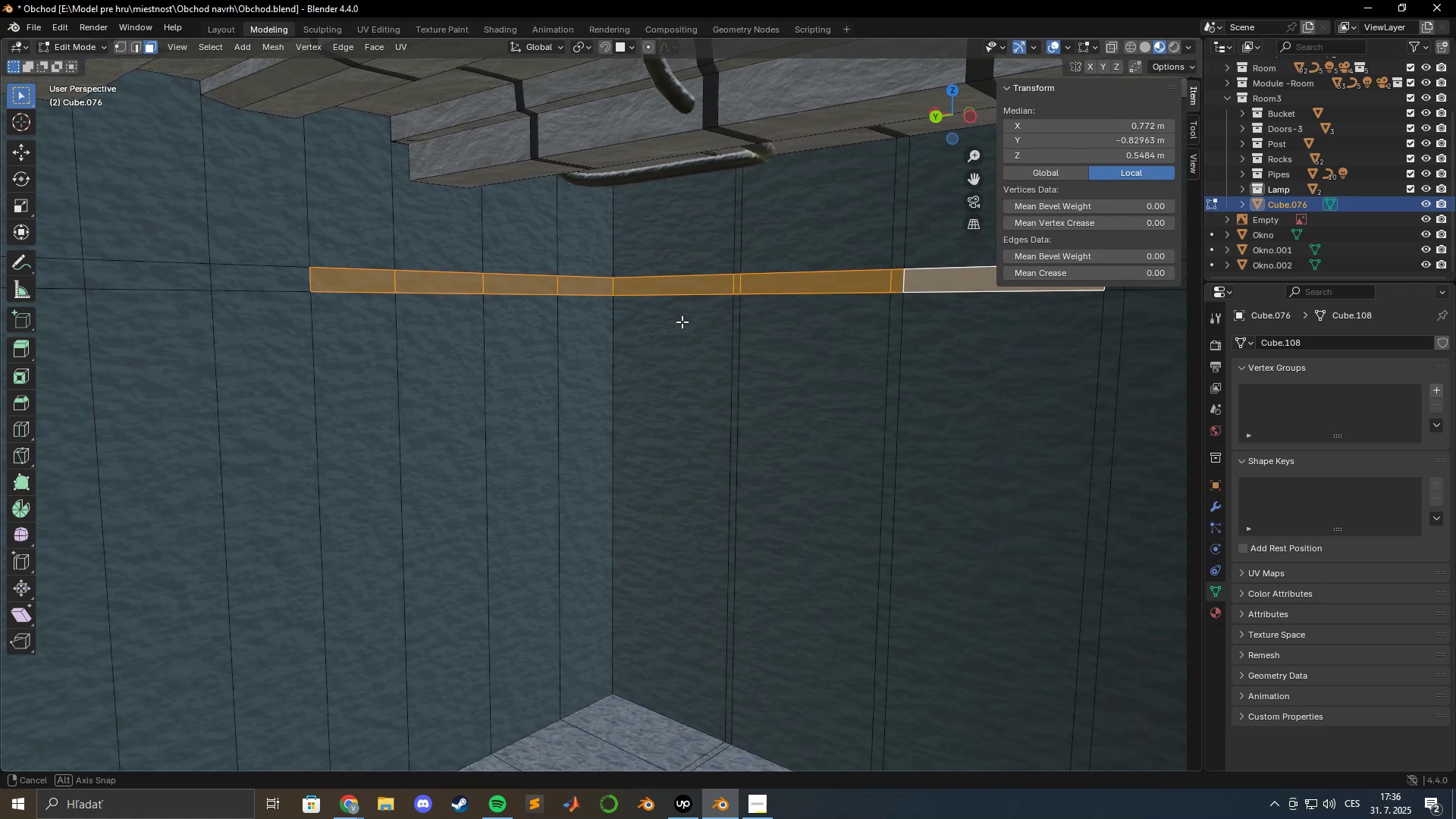 
scroll: coordinate [607, 316], scroll_direction: down, amount: 4.0
 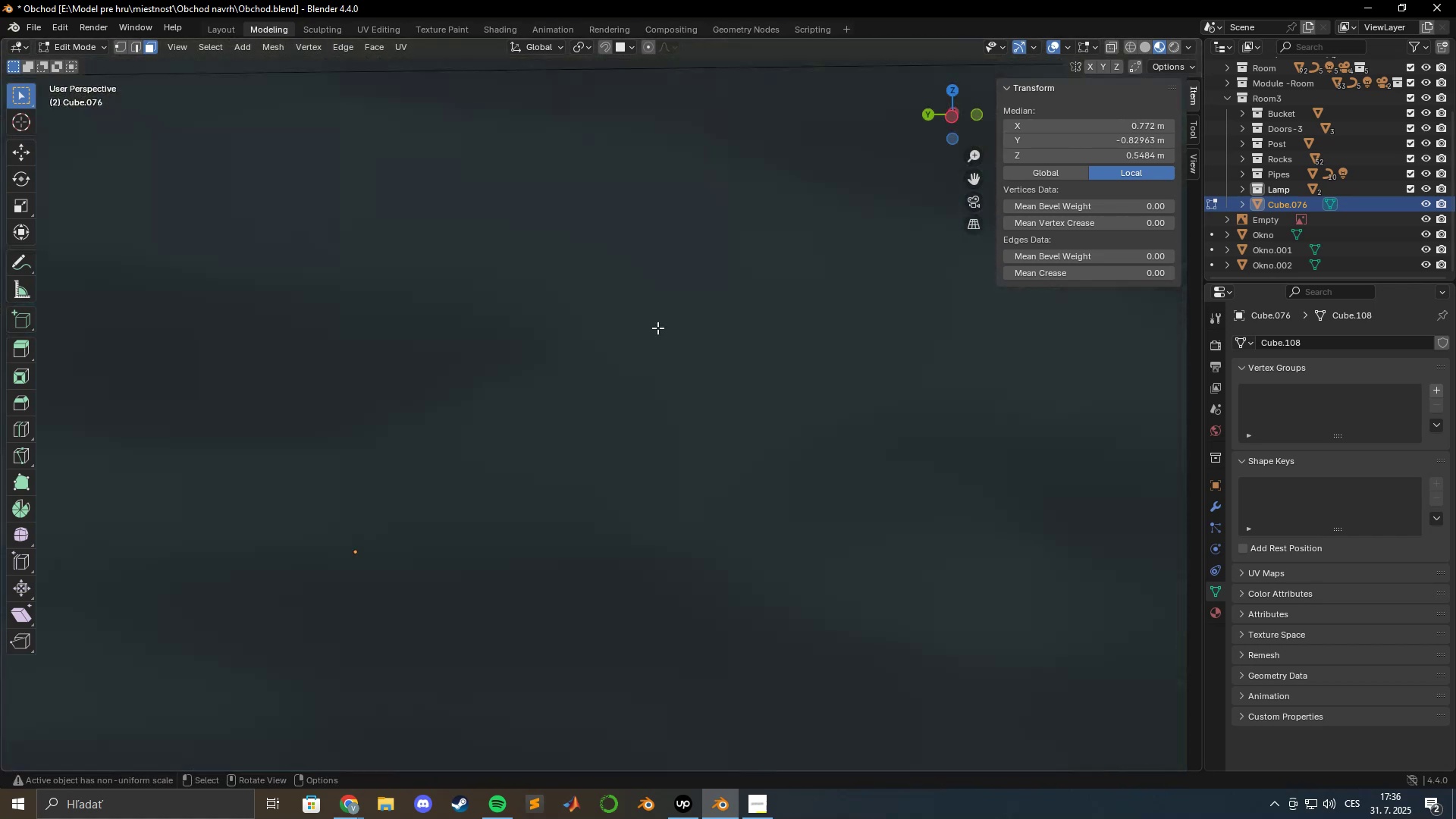 
hold_key(key=ShiftLeft, duration=0.33)
 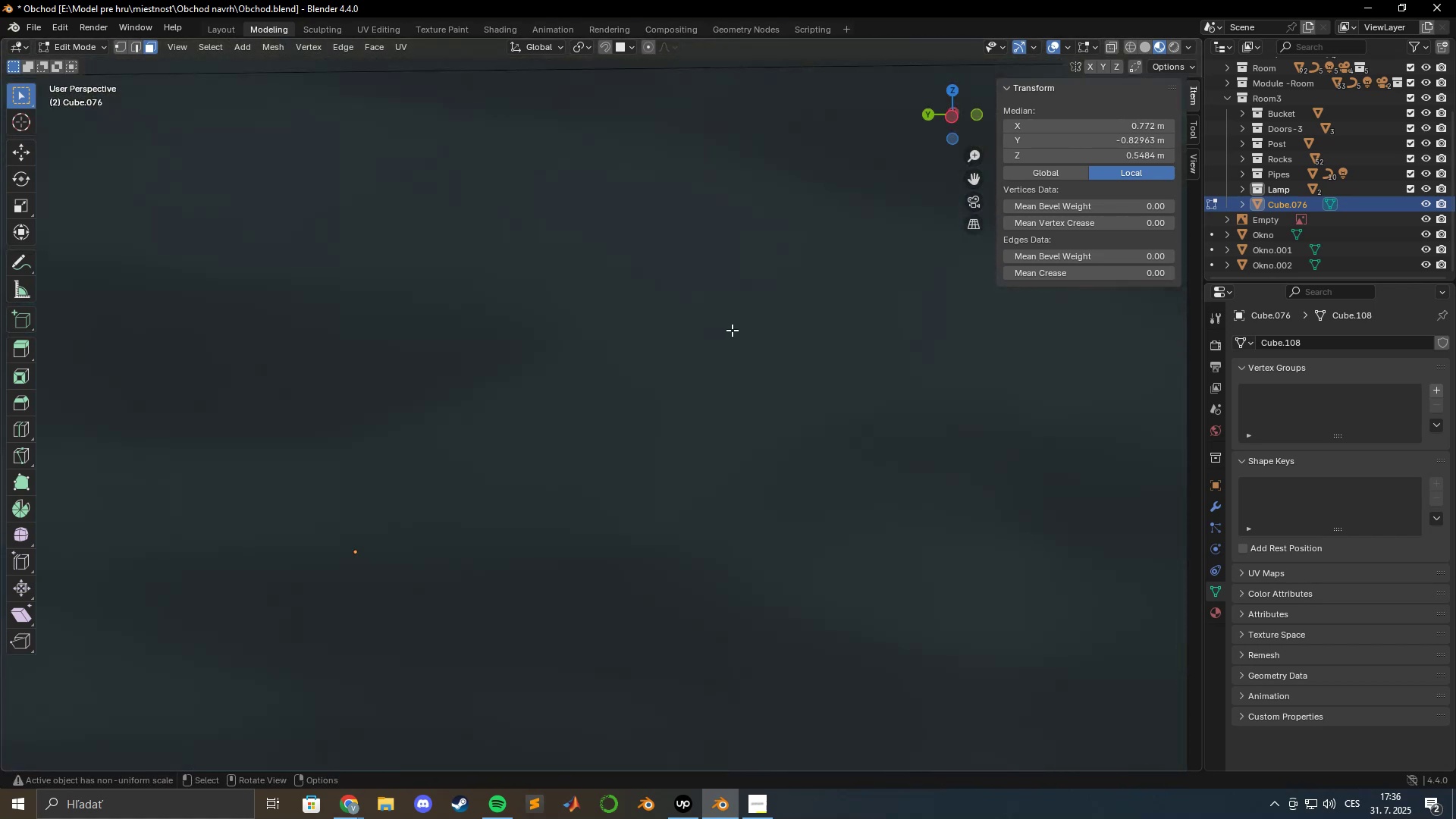 
scroll: coordinate [733, 329], scroll_direction: up, amount: 2.0
 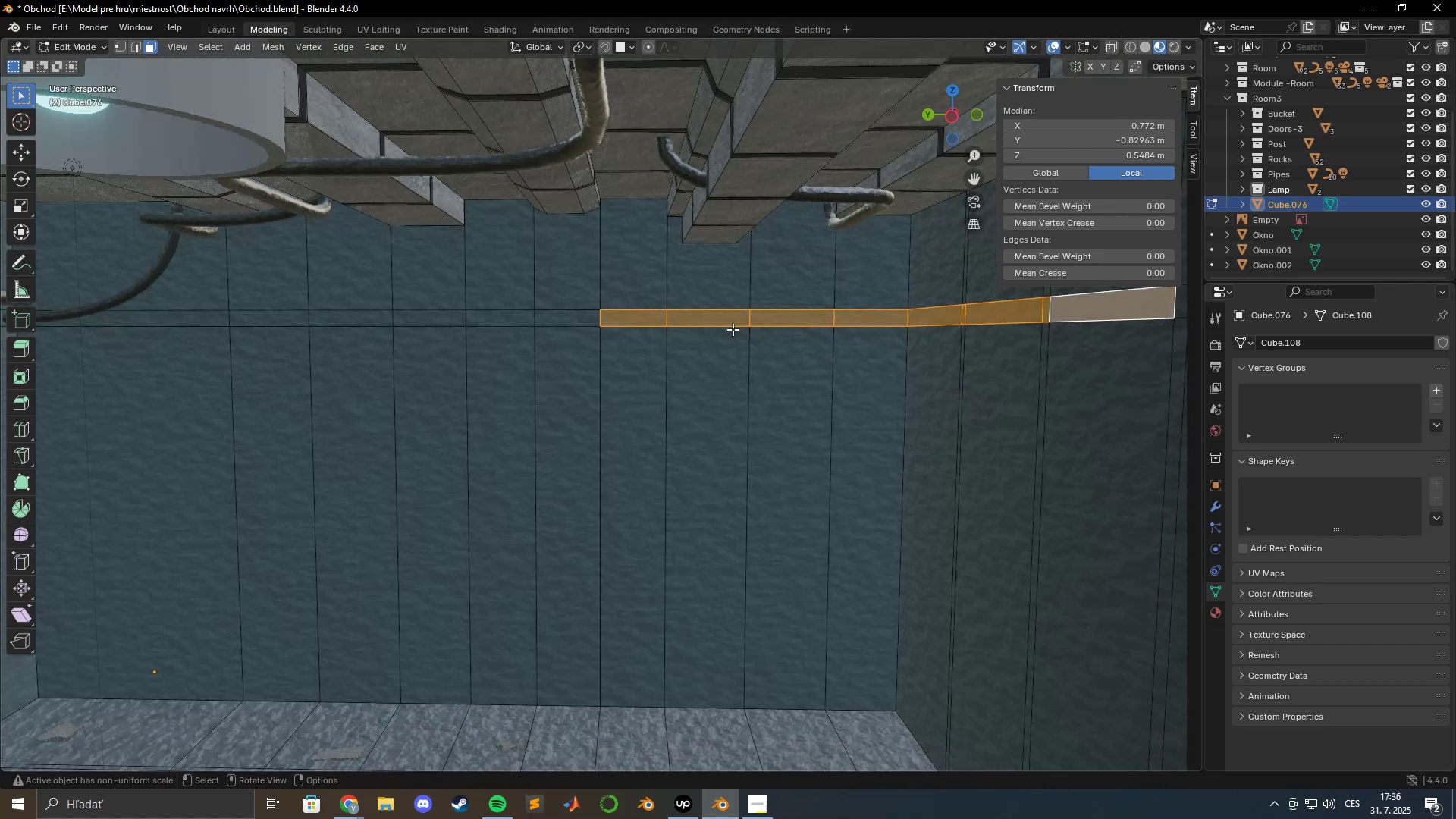 
hold_key(key=ShiftLeft, duration=0.85)
 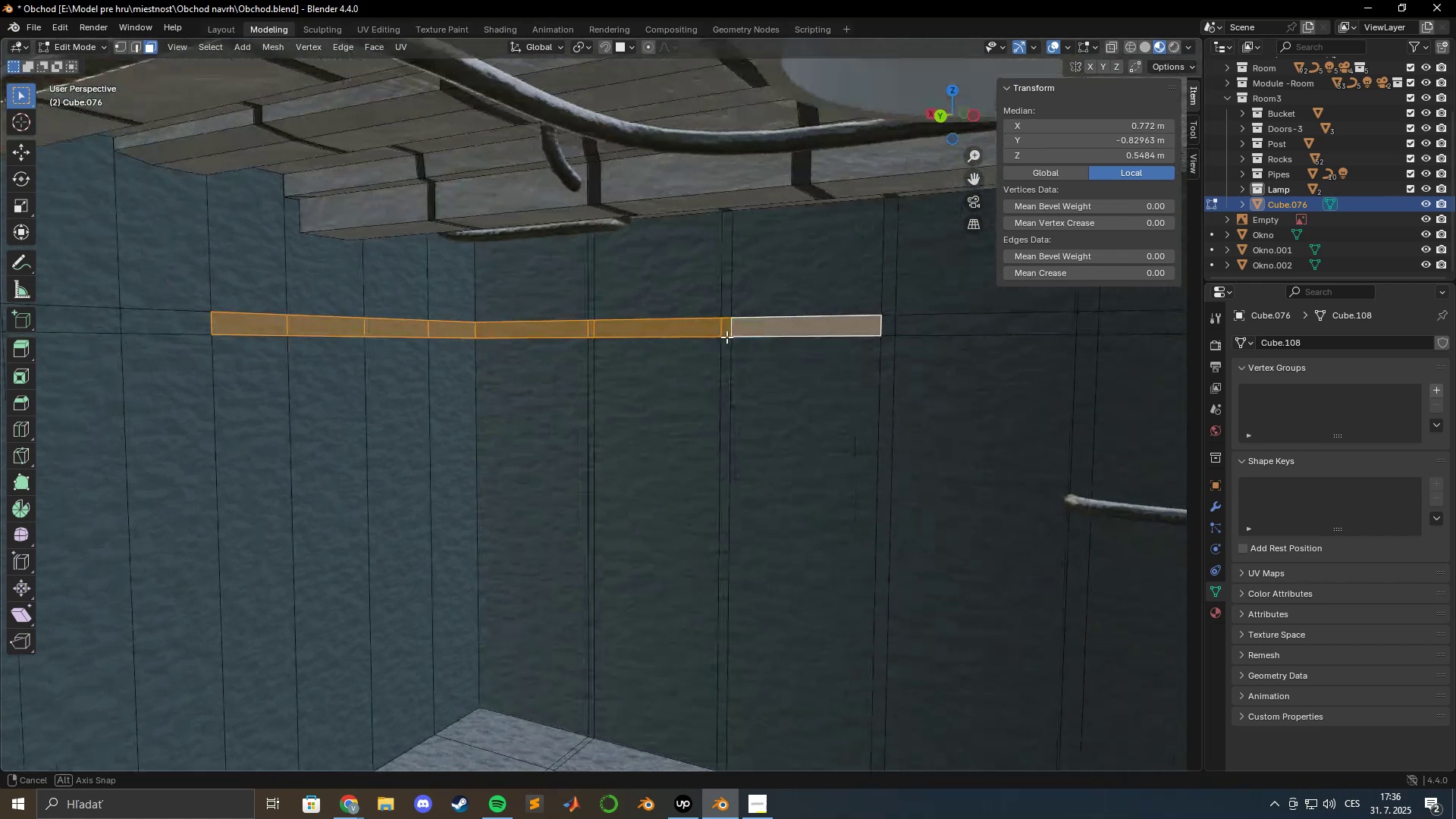 
wait(11.32)
 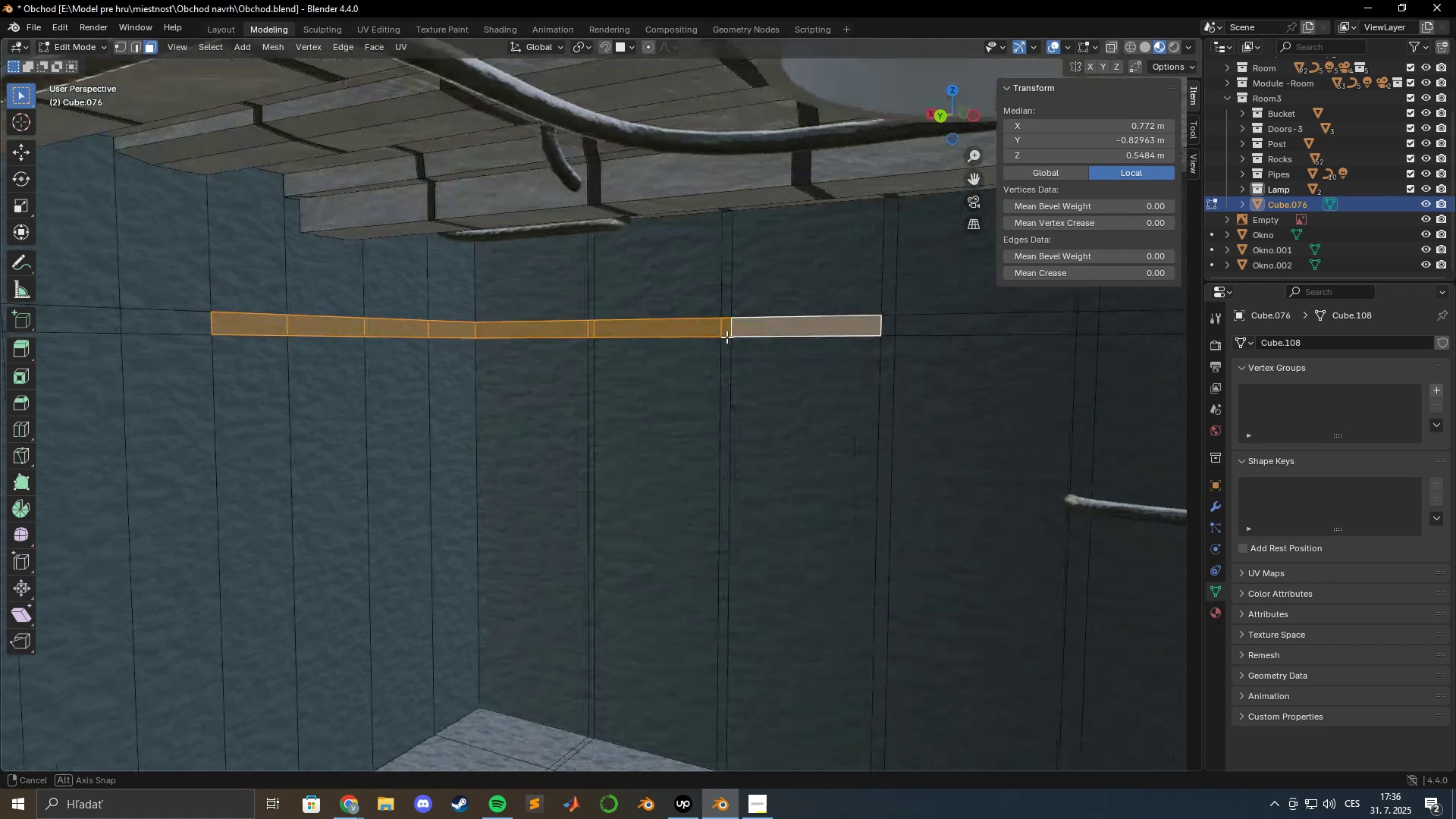 
hold_key(key=ShiftLeft, duration=0.46)
 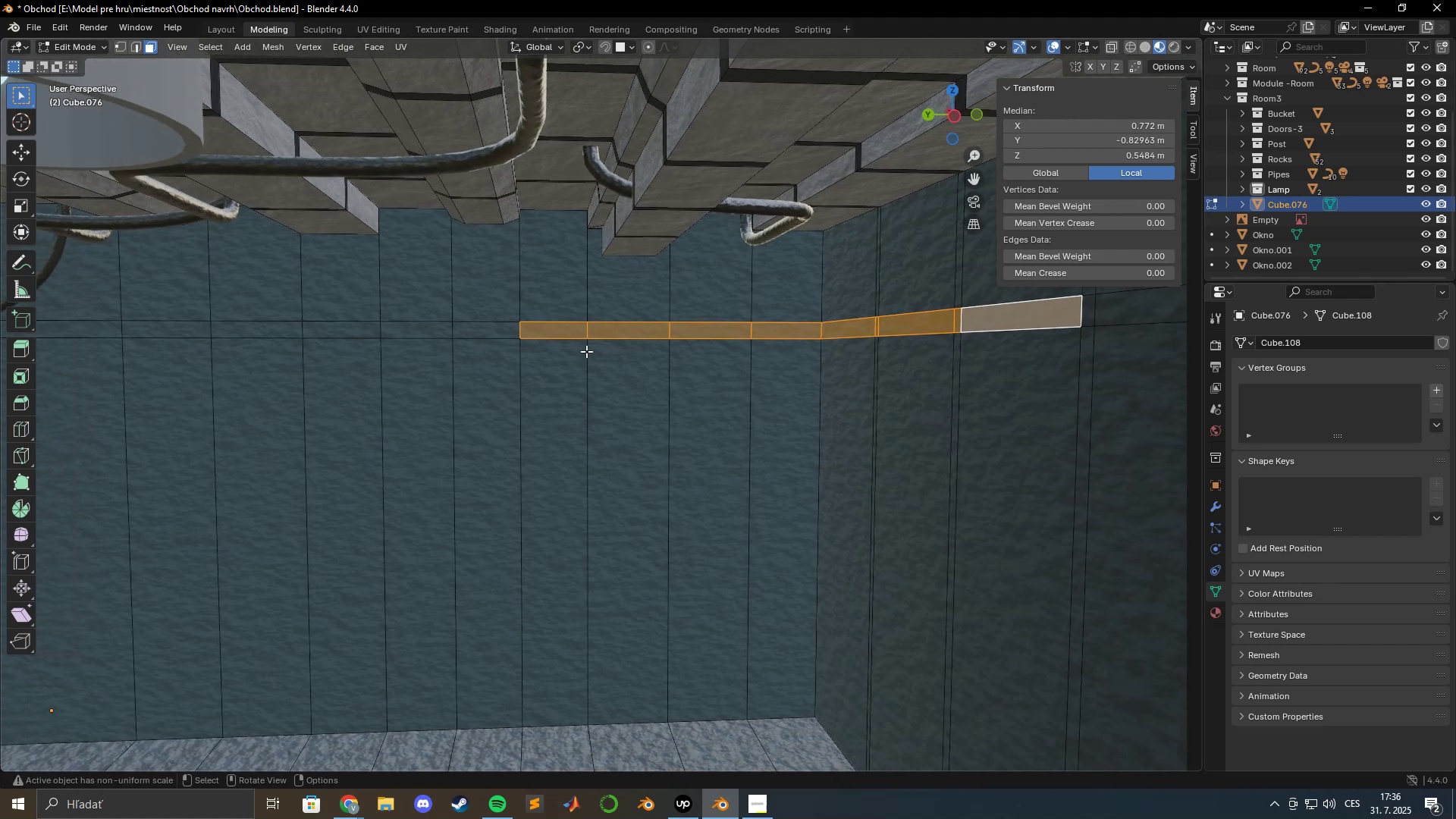 
scroll: coordinate [586, 350], scroll_direction: up, amount: 2.0
 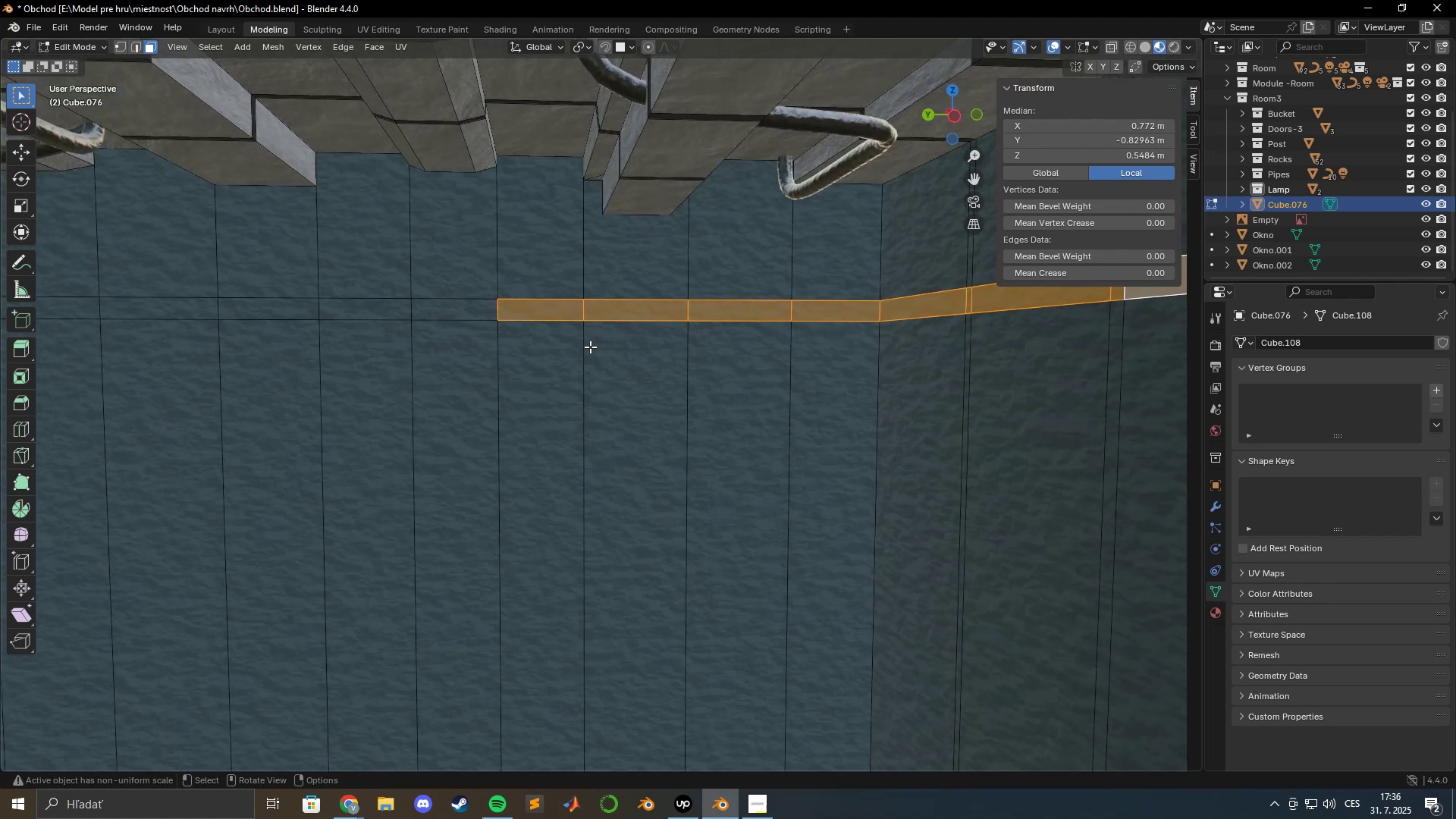 
hold_key(key=ShiftLeft, duration=0.57)
scroll: coordinate [582, 385], scroll_direction: up, amount: 1.0
 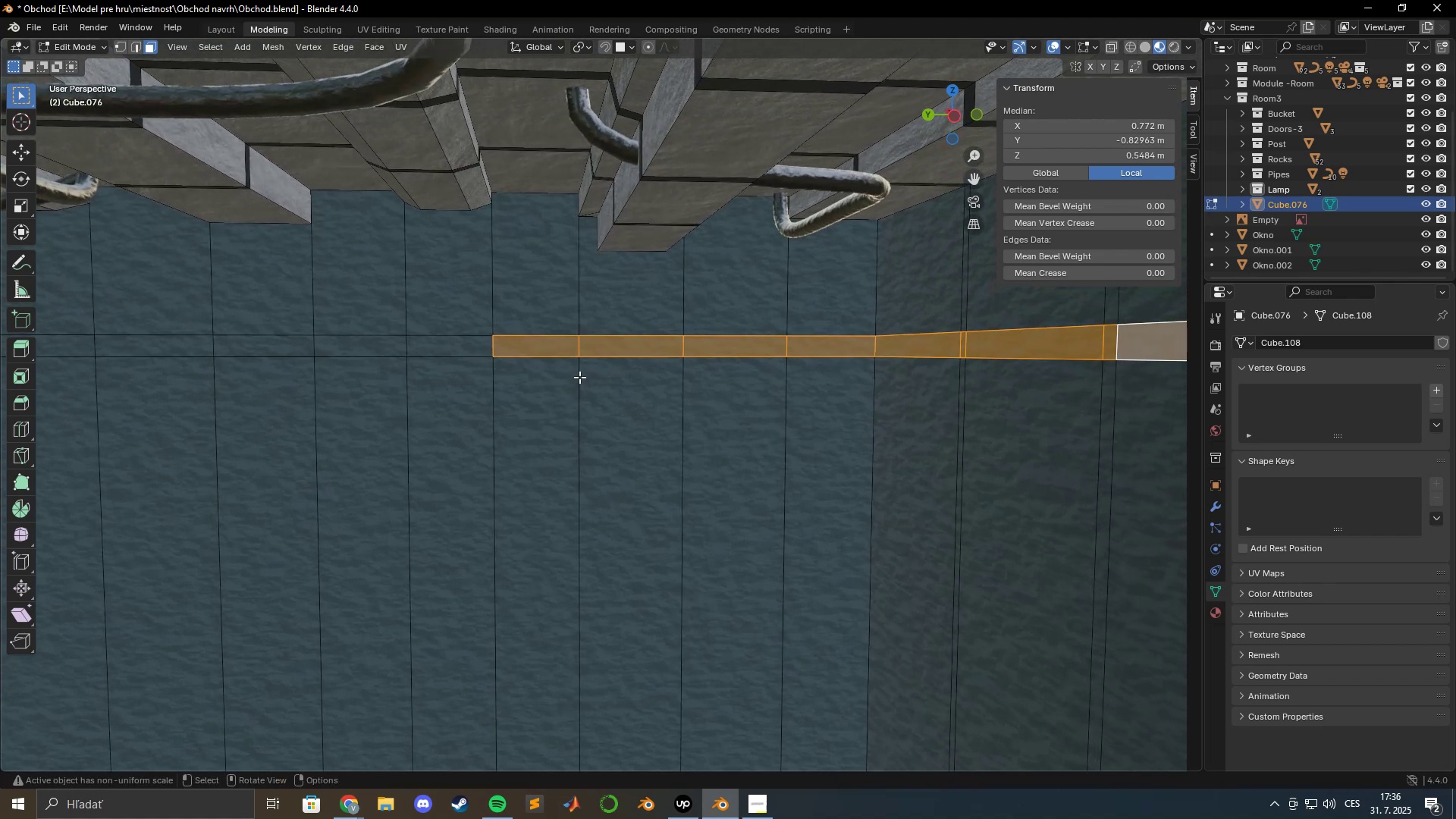 
key(Shift+ShiftLeft)
 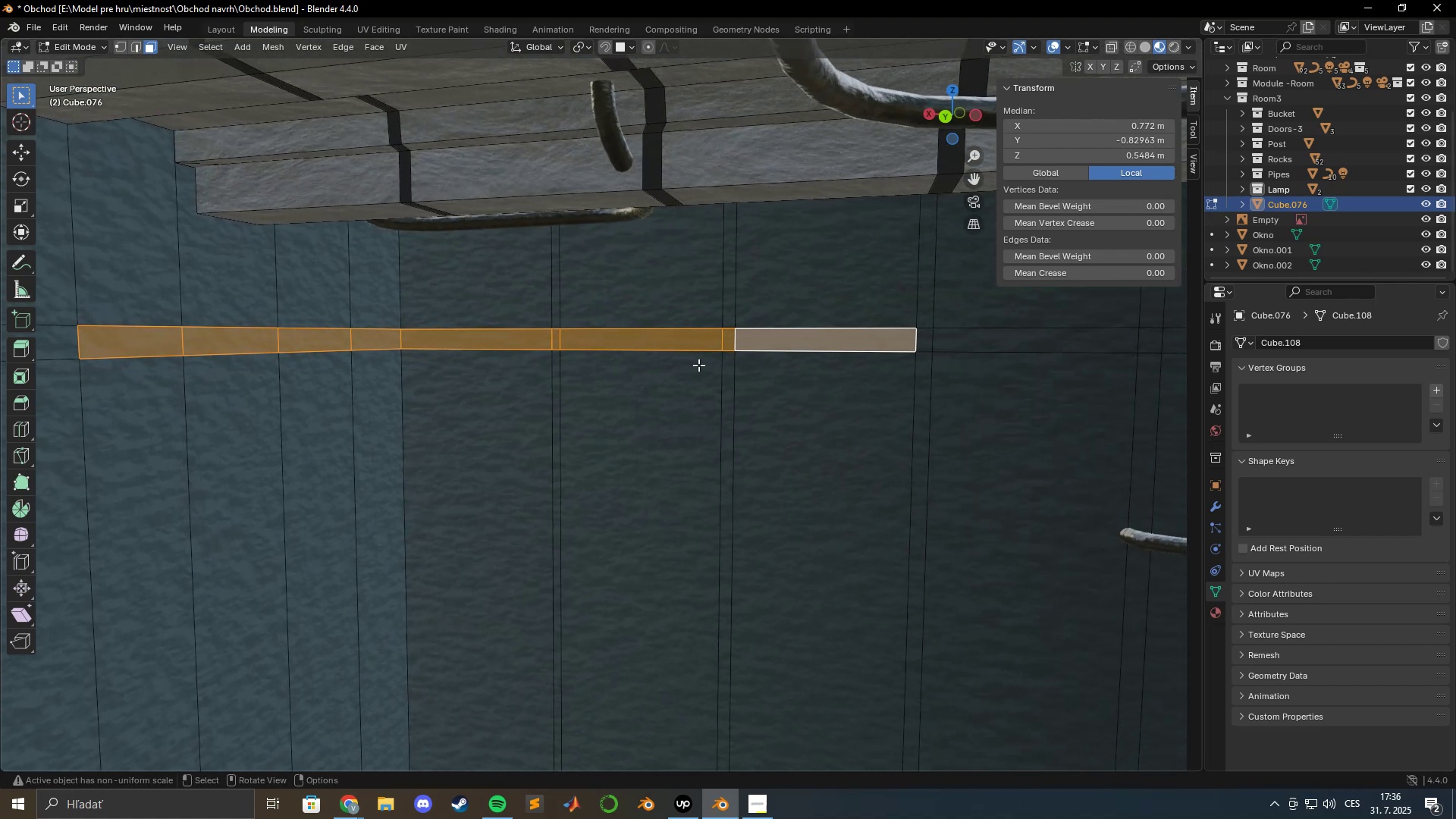 
key(Tab)
 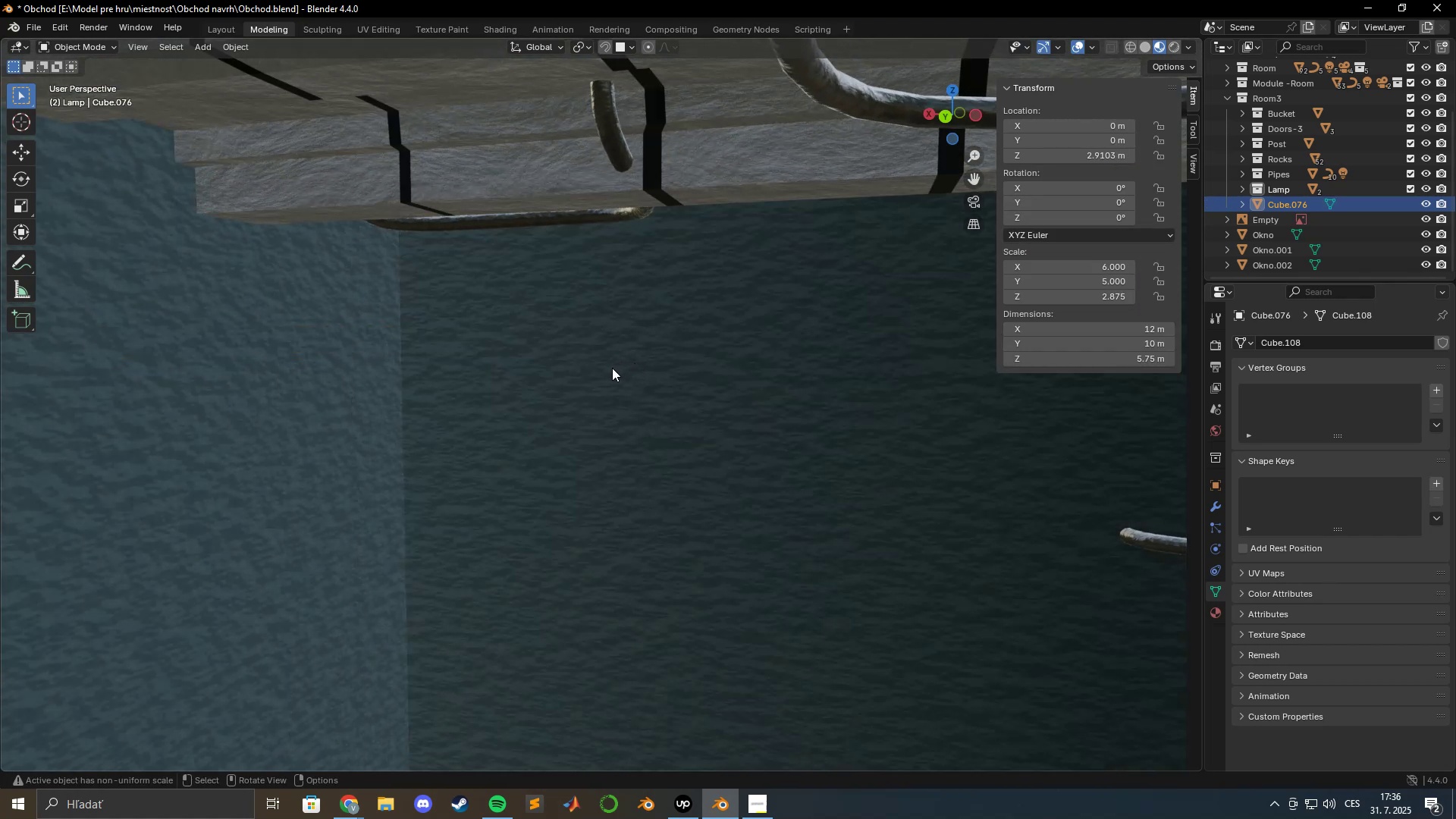 
wait(8.36)
 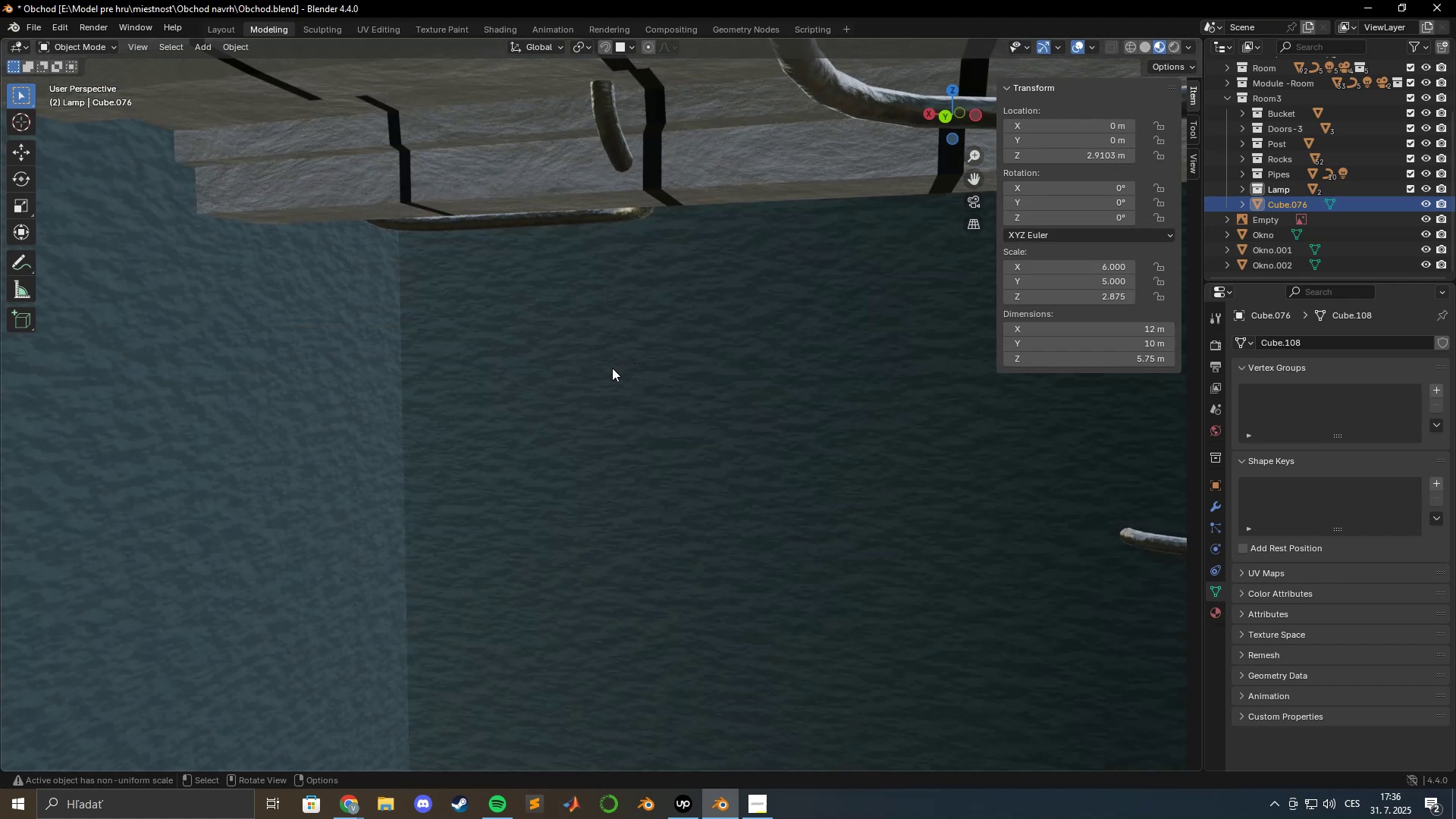 
key(Tab)
 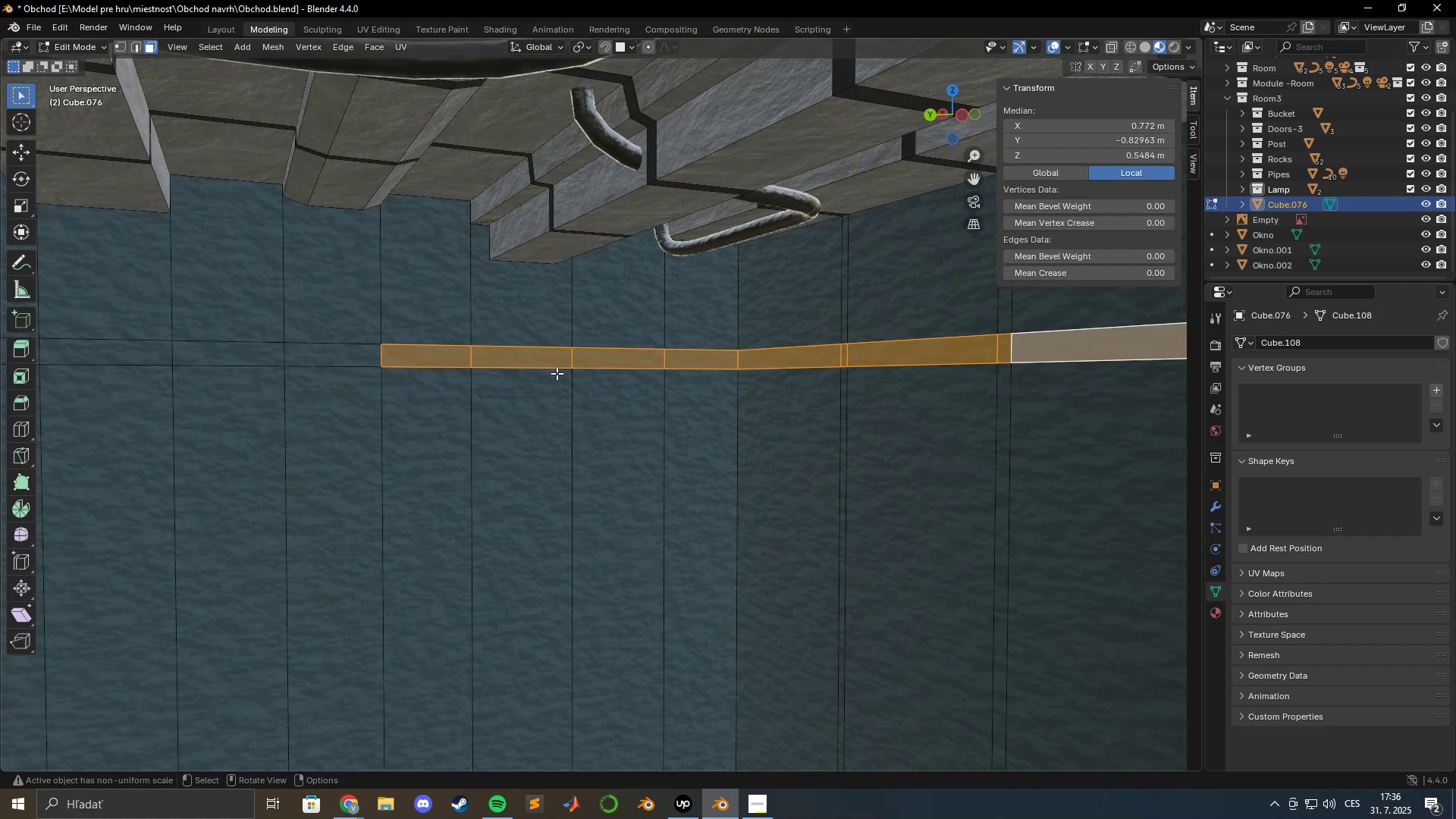 
hold_key(key=ShiftLeft, duration=0.47)
 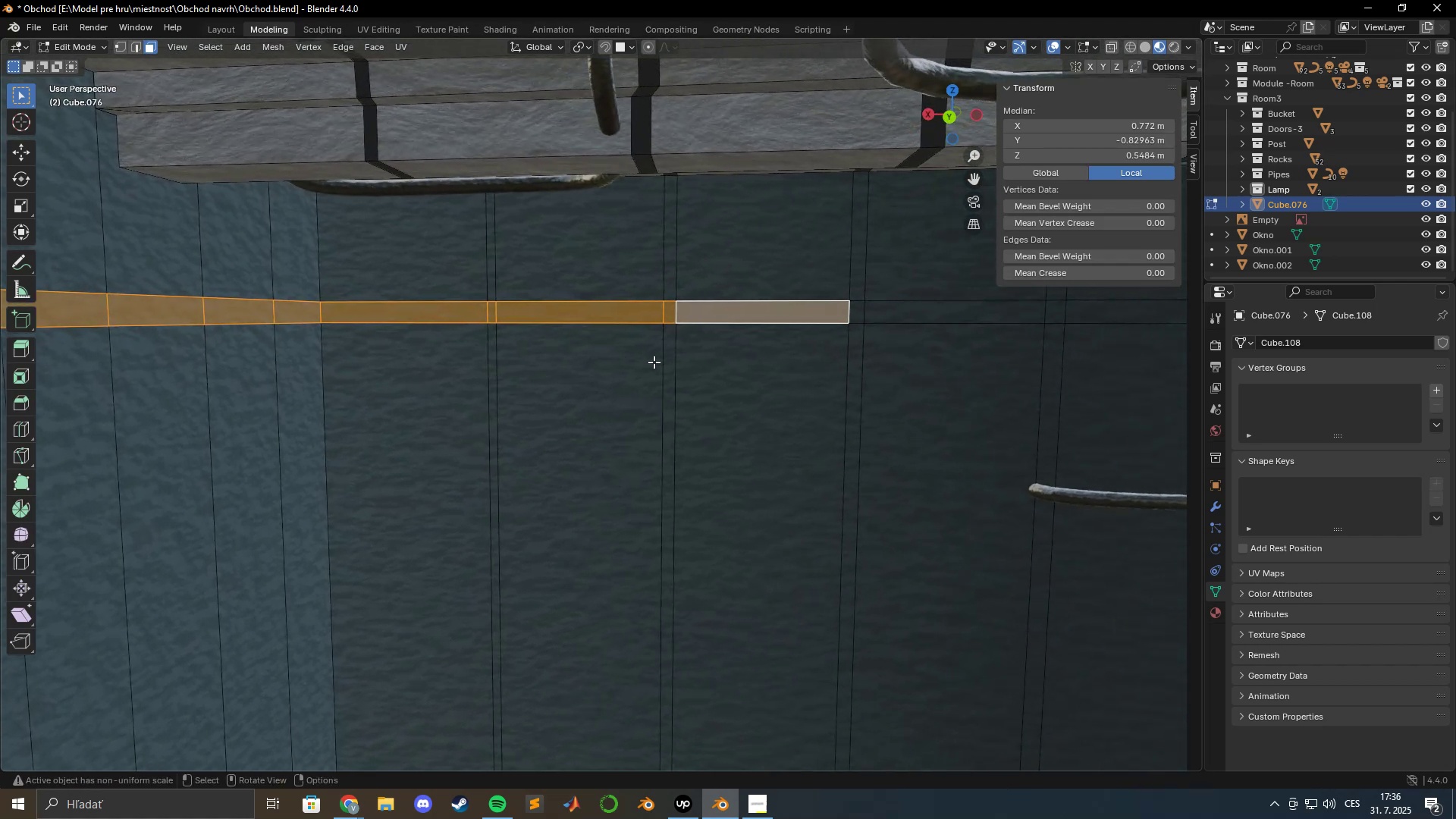 
hold_key(key=ShiftLeft, duration=0.69)
 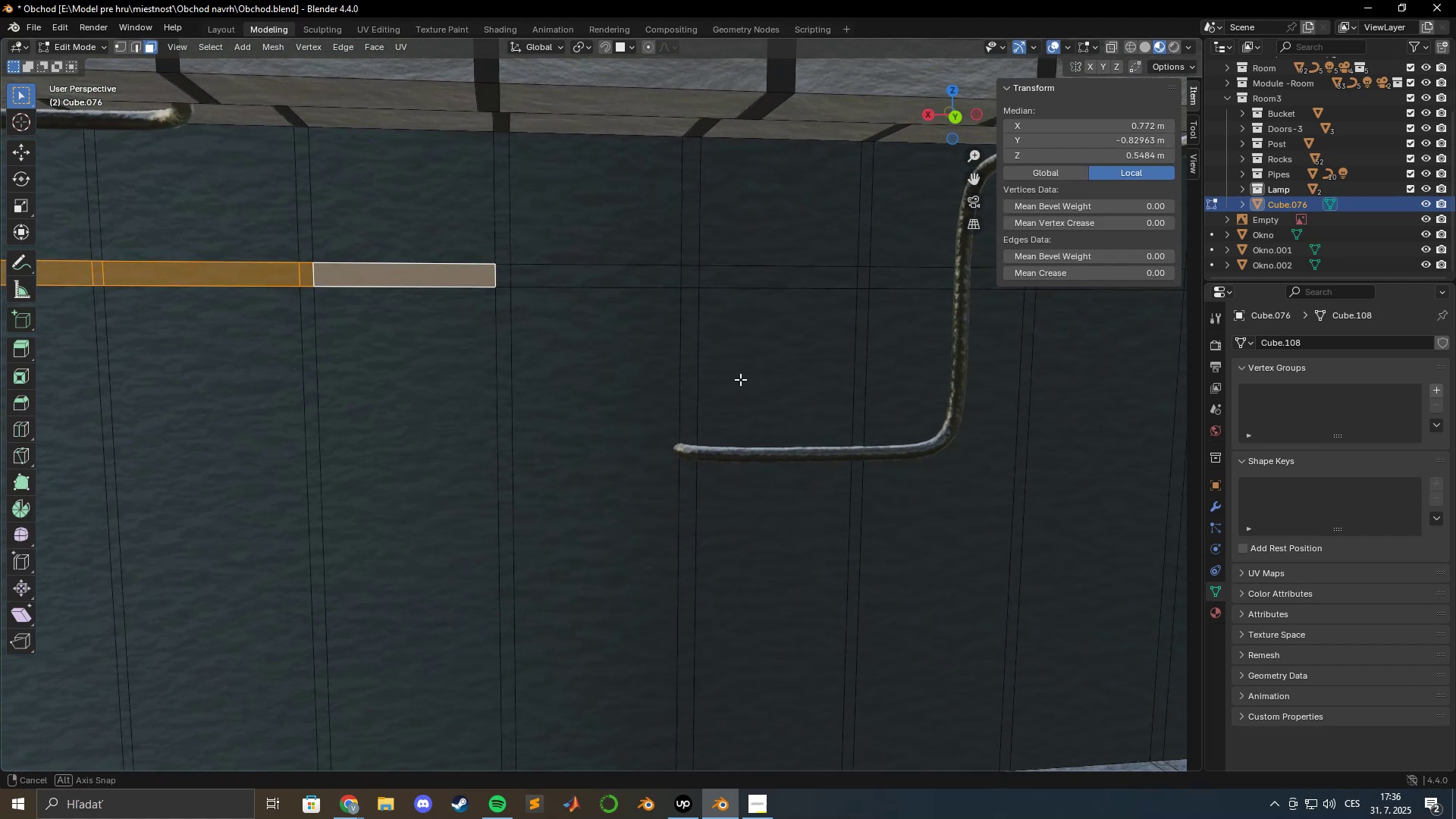 
scroll: coordinate [745, 379], scroll_direction: down, amount: 3.0
 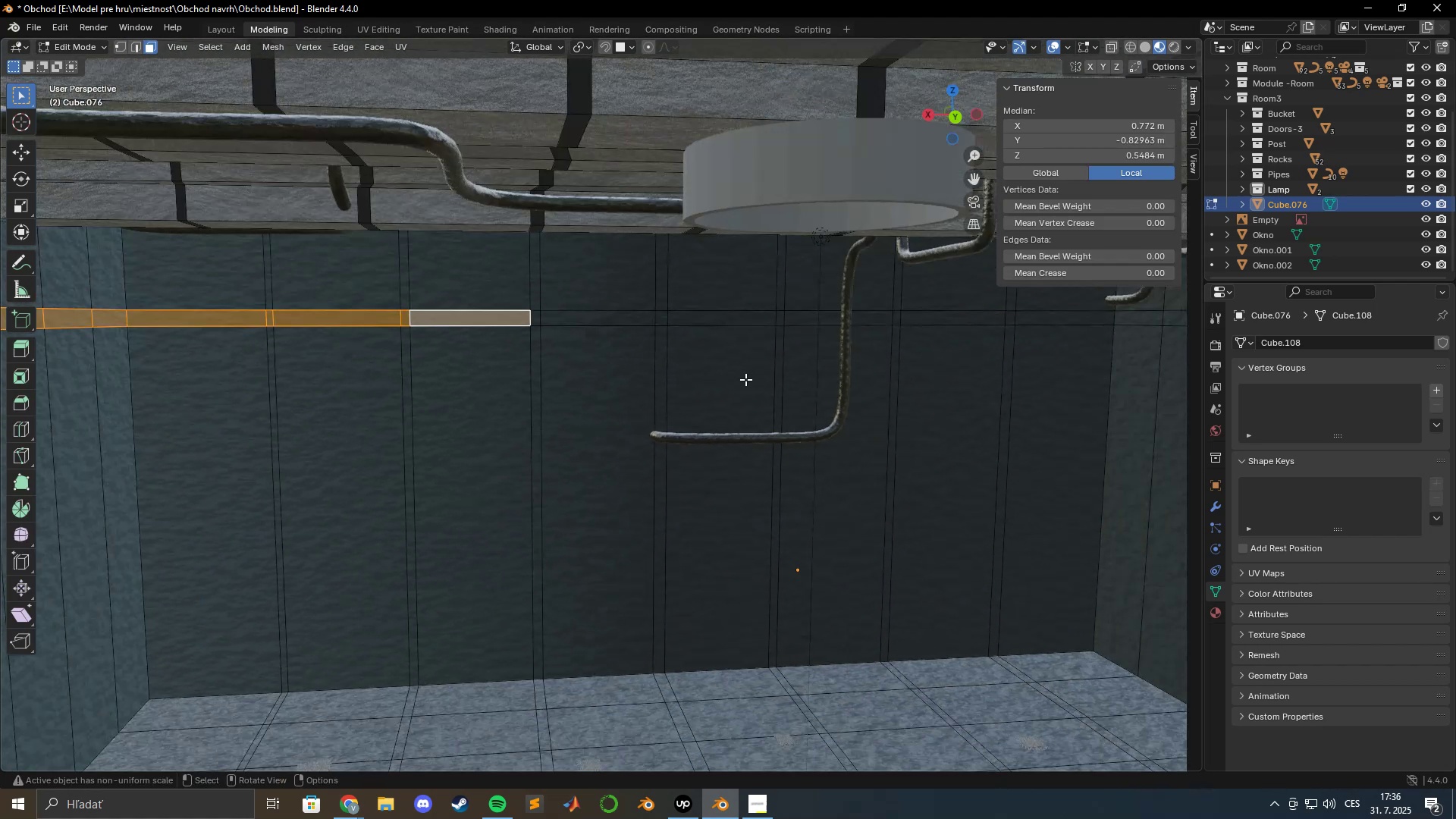 
hold_key(key=ShiftLeft, duration=0.96)
 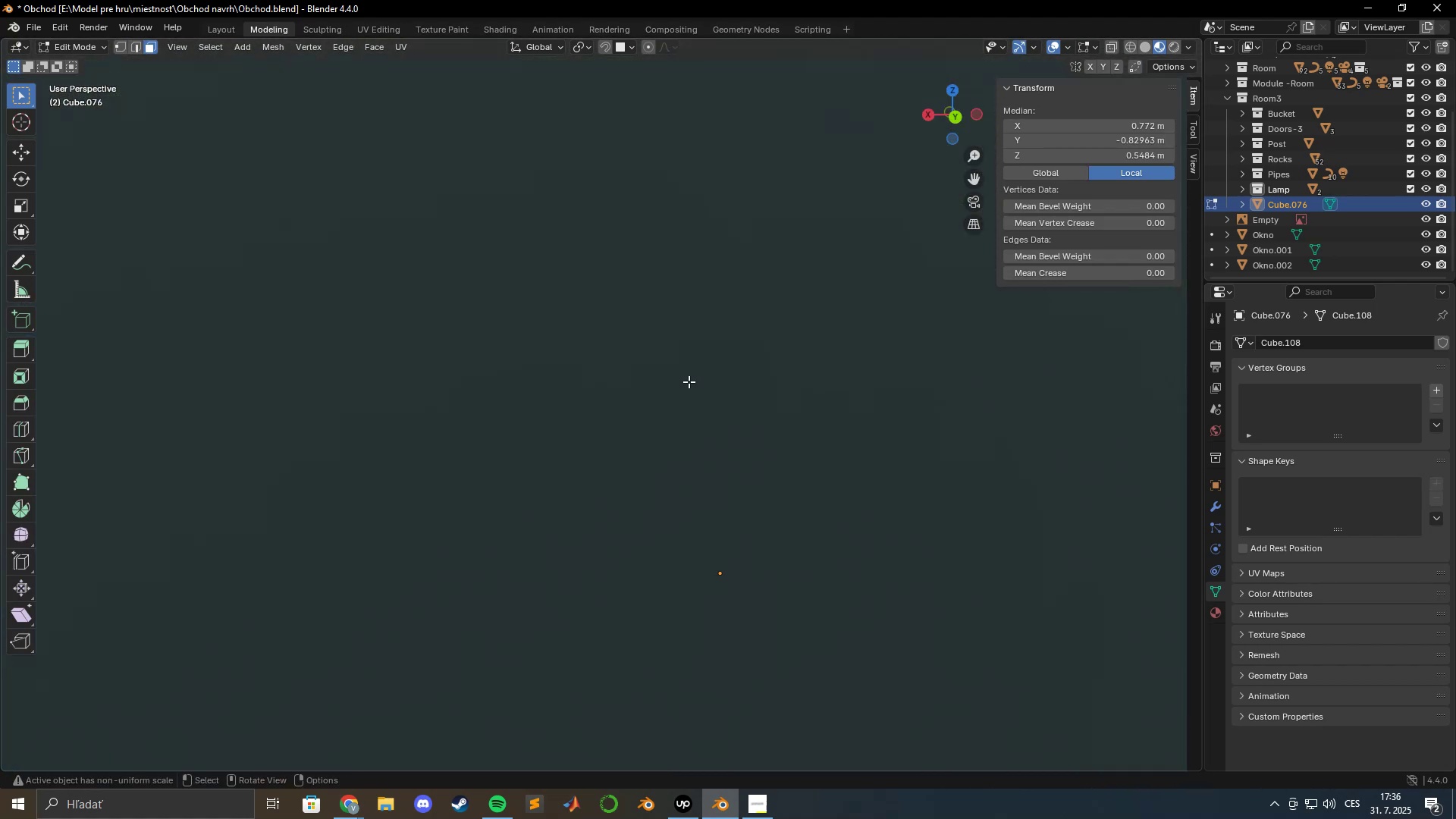 
scroll: coordinate [688, 381], scroll_direction: up, amount: 1.0
 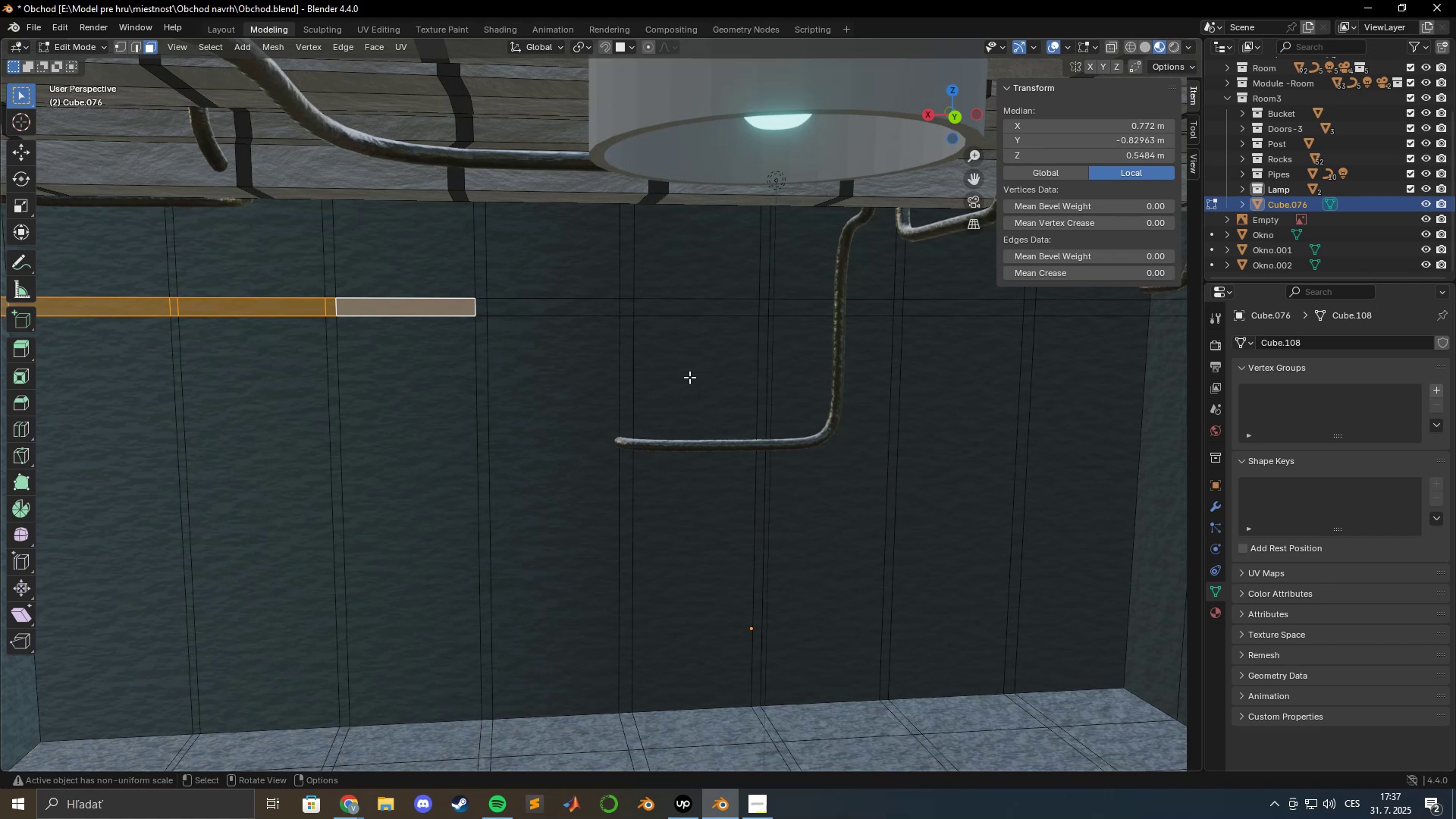 
wait(23.29)
 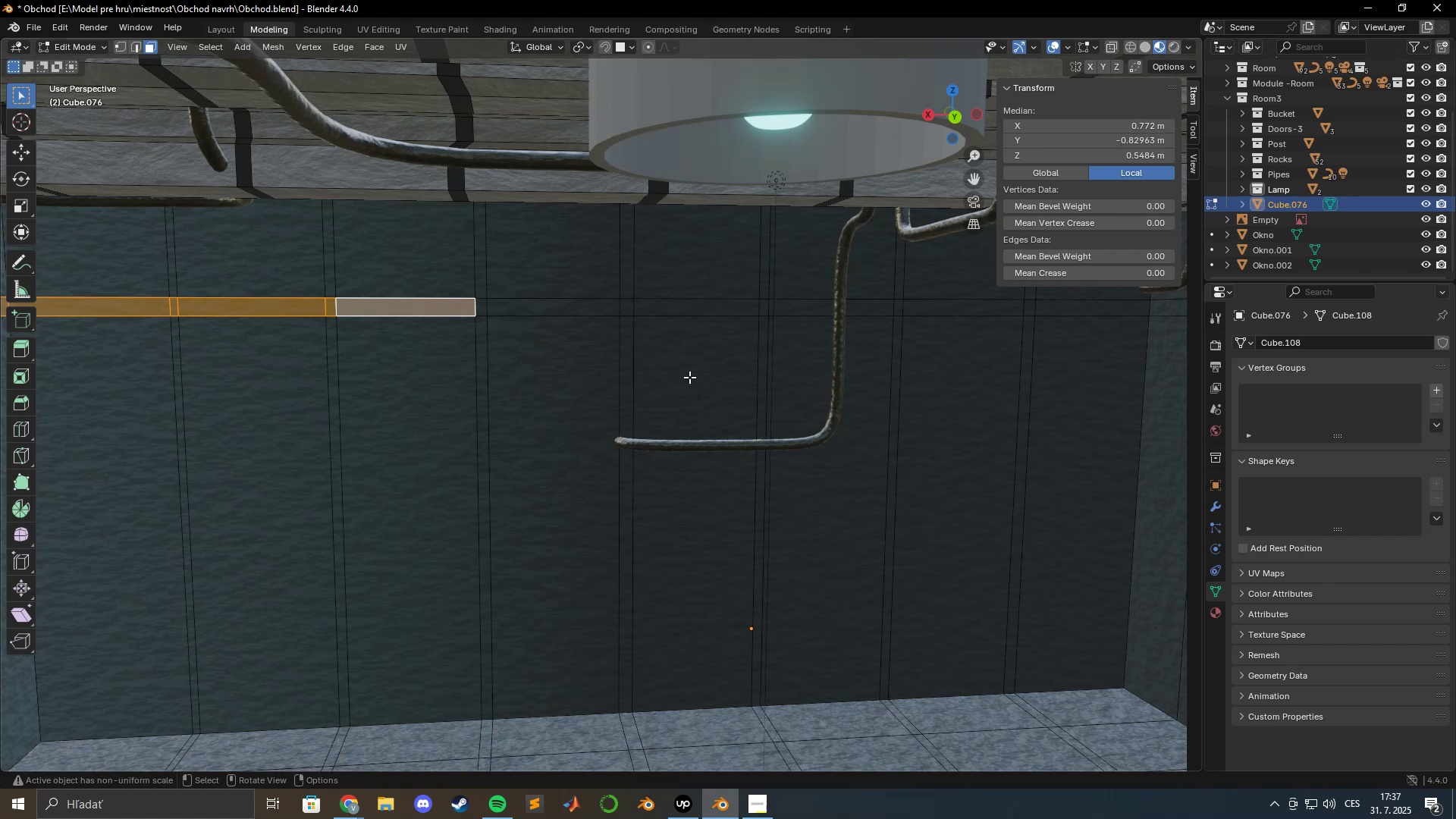 
scroll: coordinate [593, 367], scroll_direction: down, amount: 1.0
 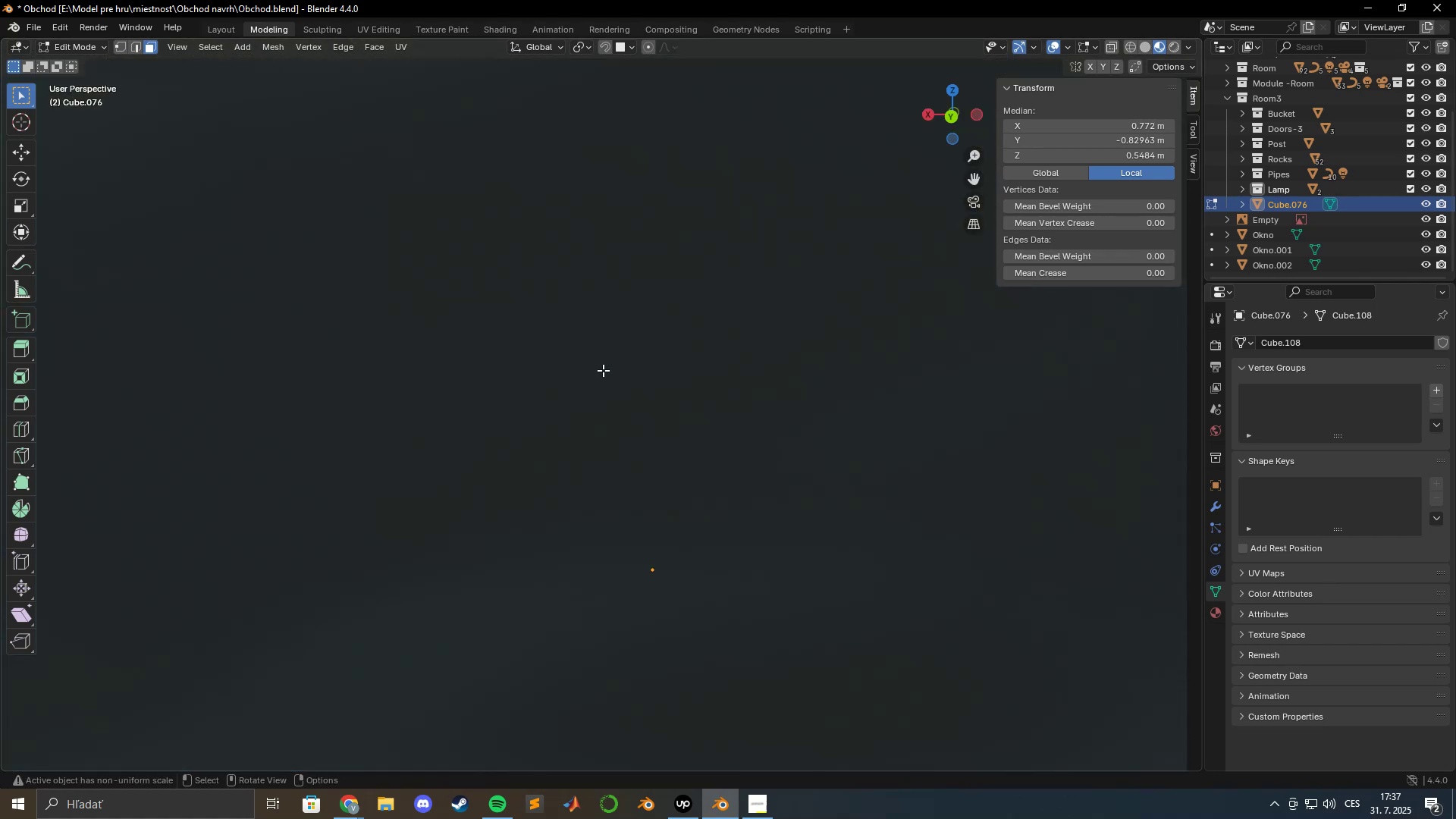 
key(Shift+ShiftLeft)
 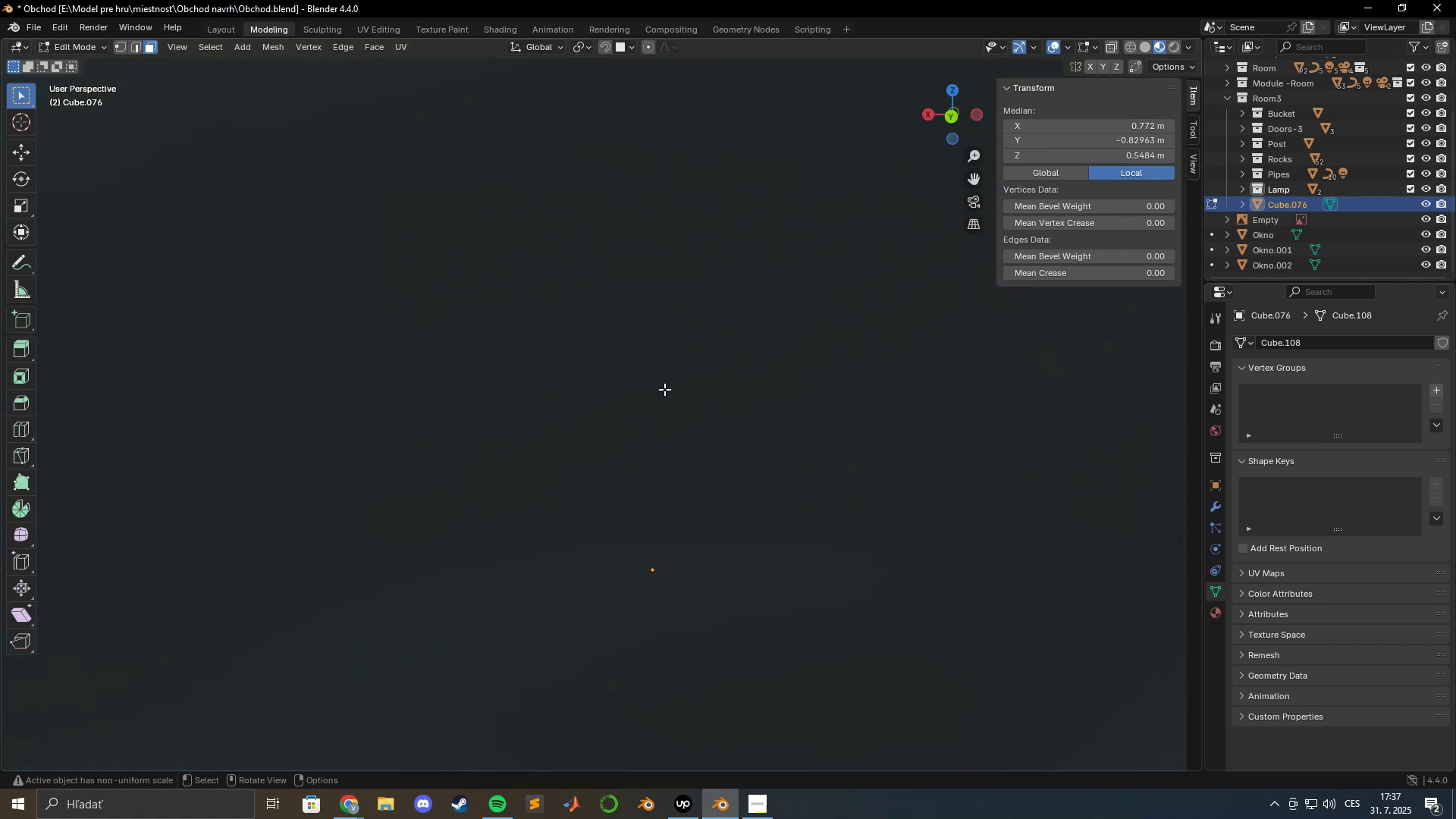 
scroll: coordinate [666, 389], scroll_direction: up, amount: 1.0
 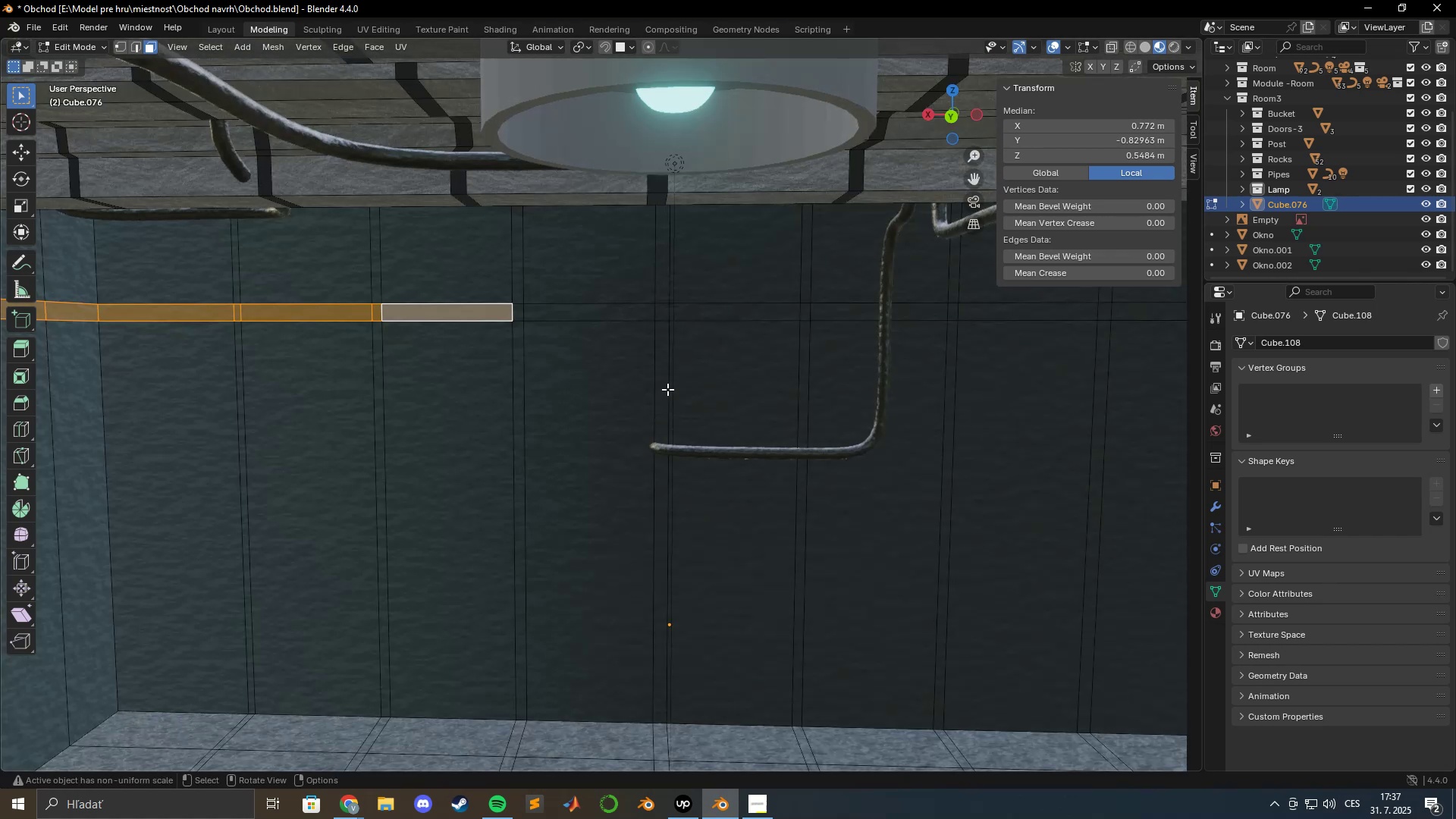 
hold_key(key=ShiftLeft, duration=0.66)
 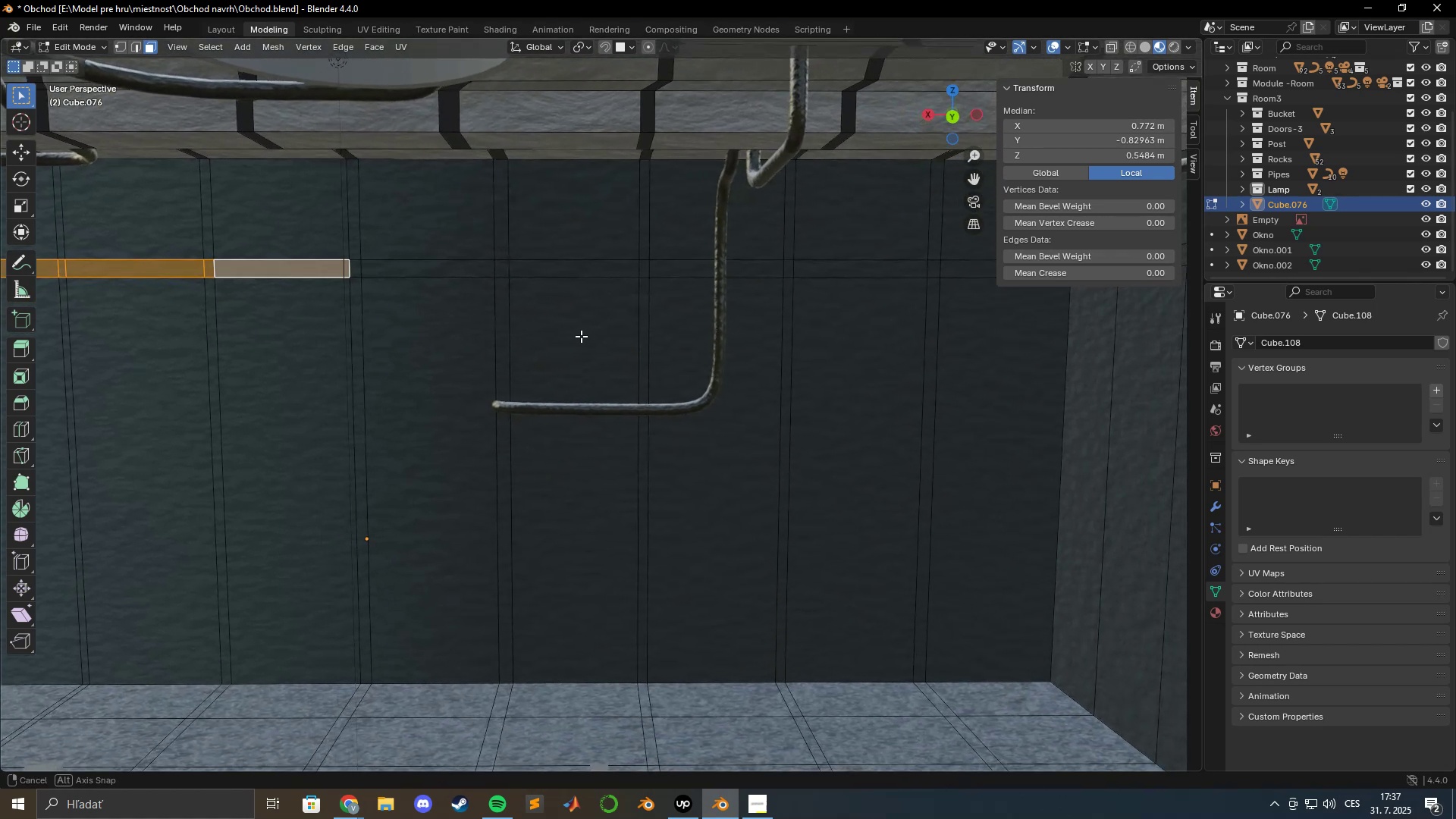 
hold_key(key=ShiftLeft, duration=0.6)
 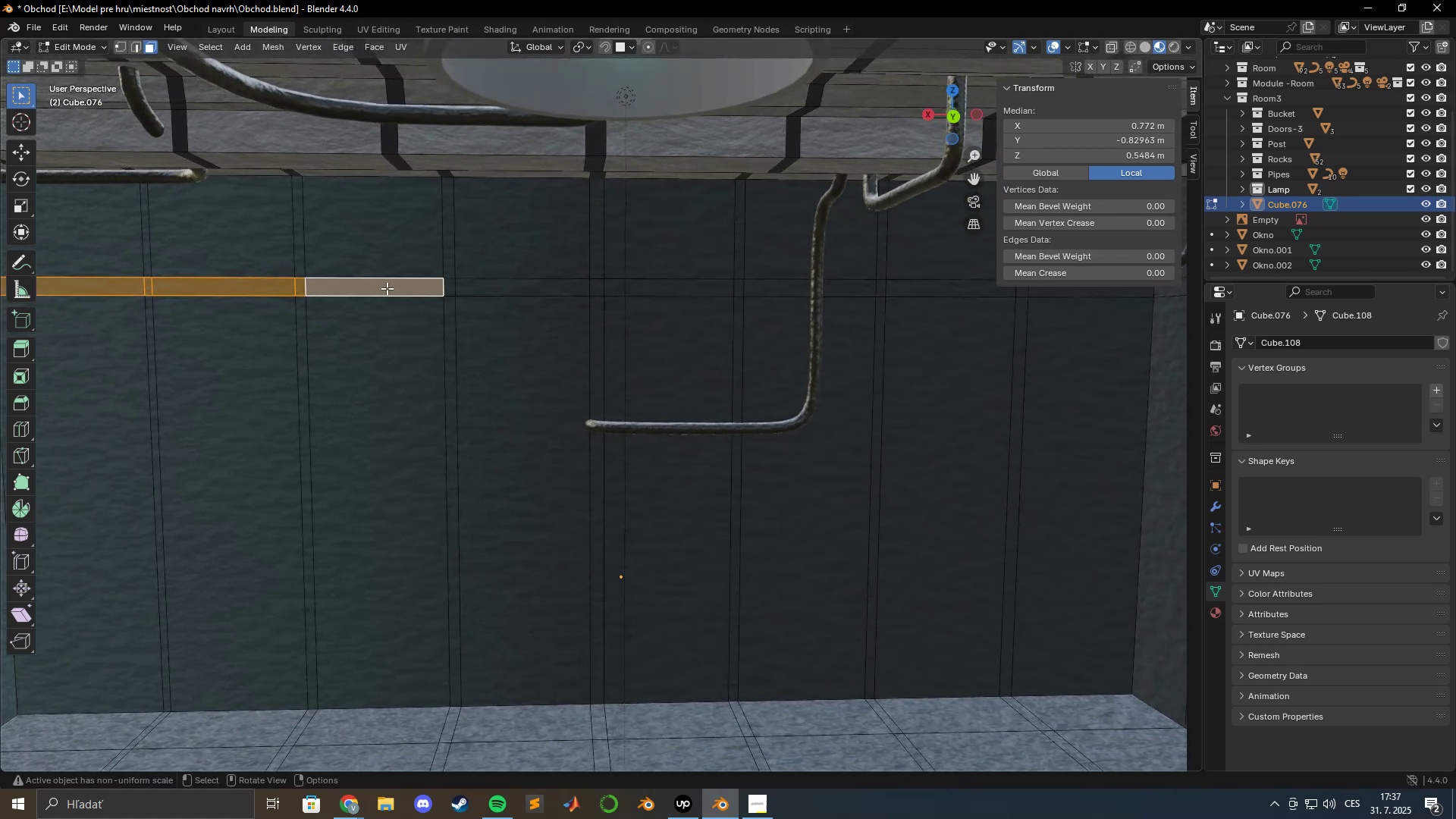 
hold_key(key=ShiftLeft, duration=1.5)
left_click([387, 289])
 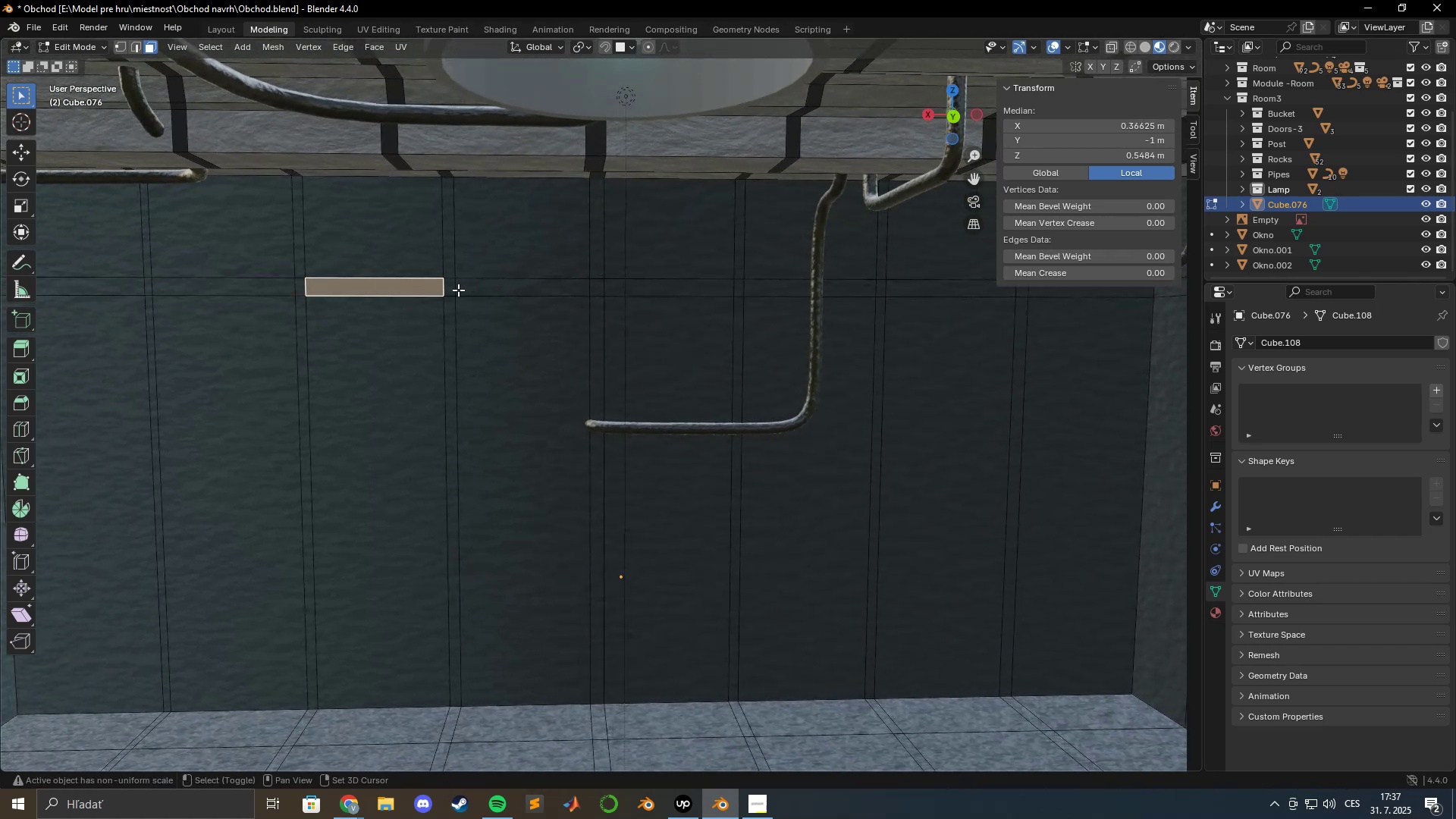 
hold_key(key=ShiftLeft, duration=1.52)
left_click([449, 290])
 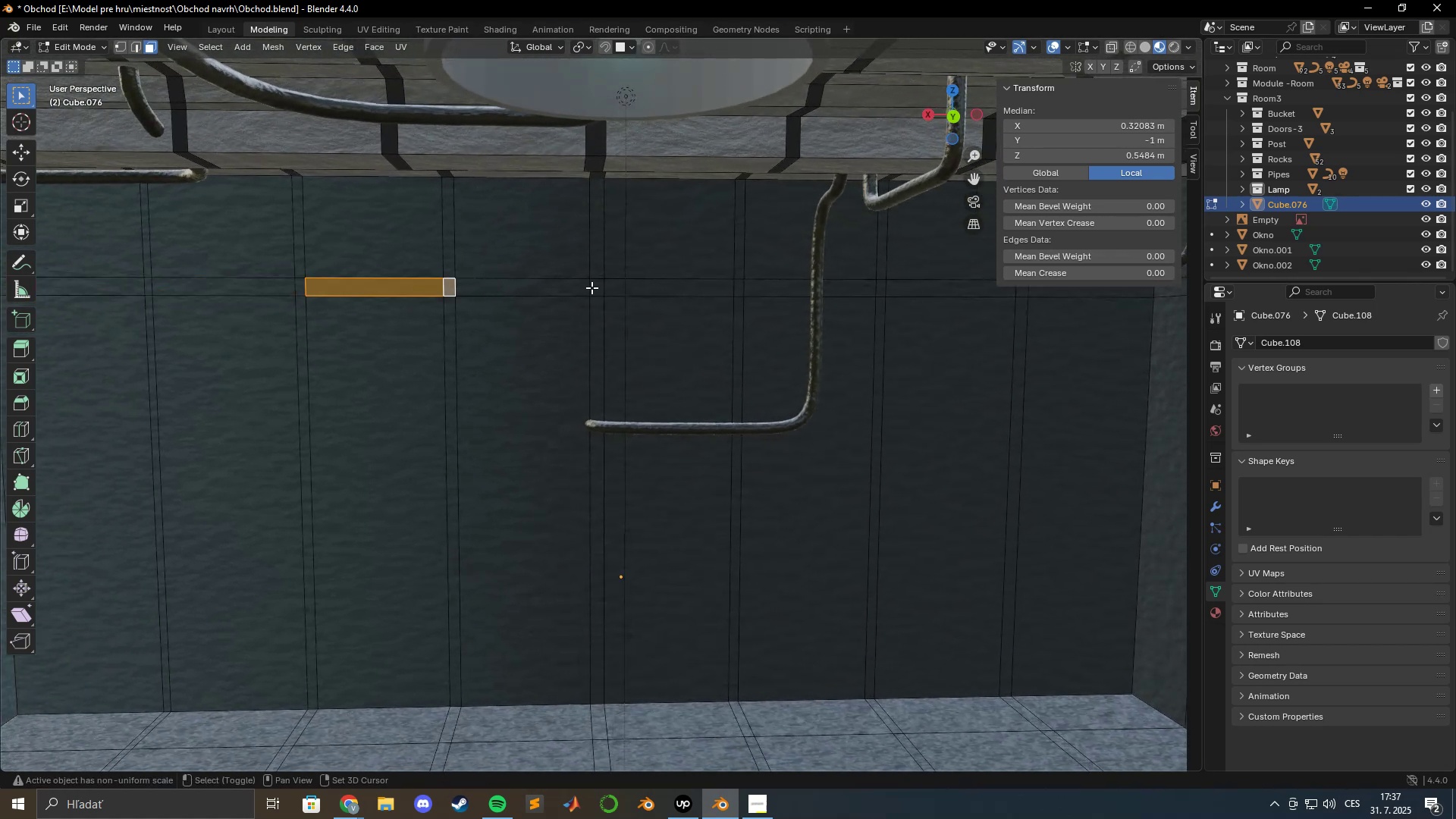 
left_click([600, 287])
 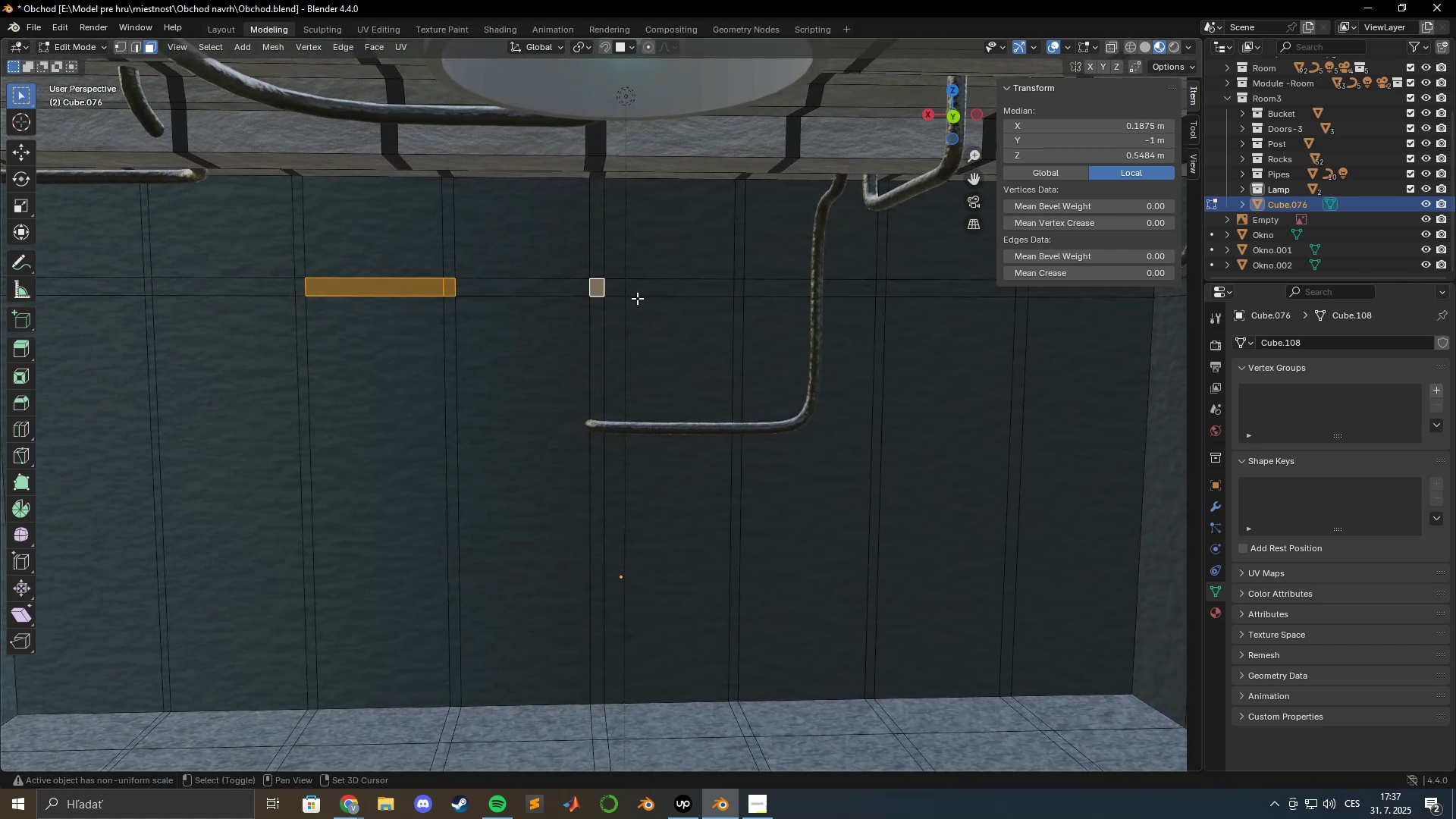 
hold_key(key=ShiftLeft, duration=1.22)
 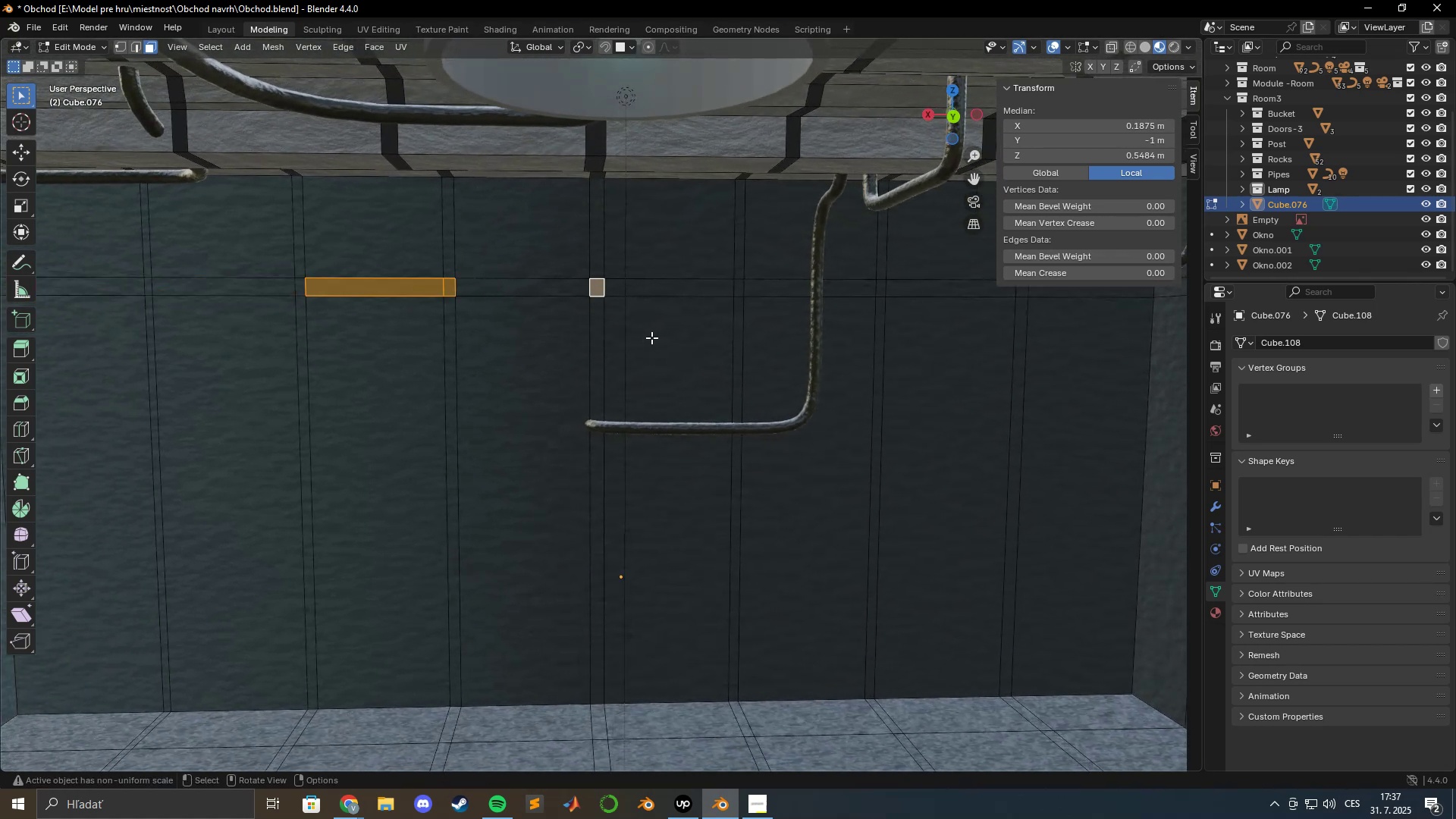 
hold_key(key=ShiftLeft, duration=1.09)
left_click([649, 287])
 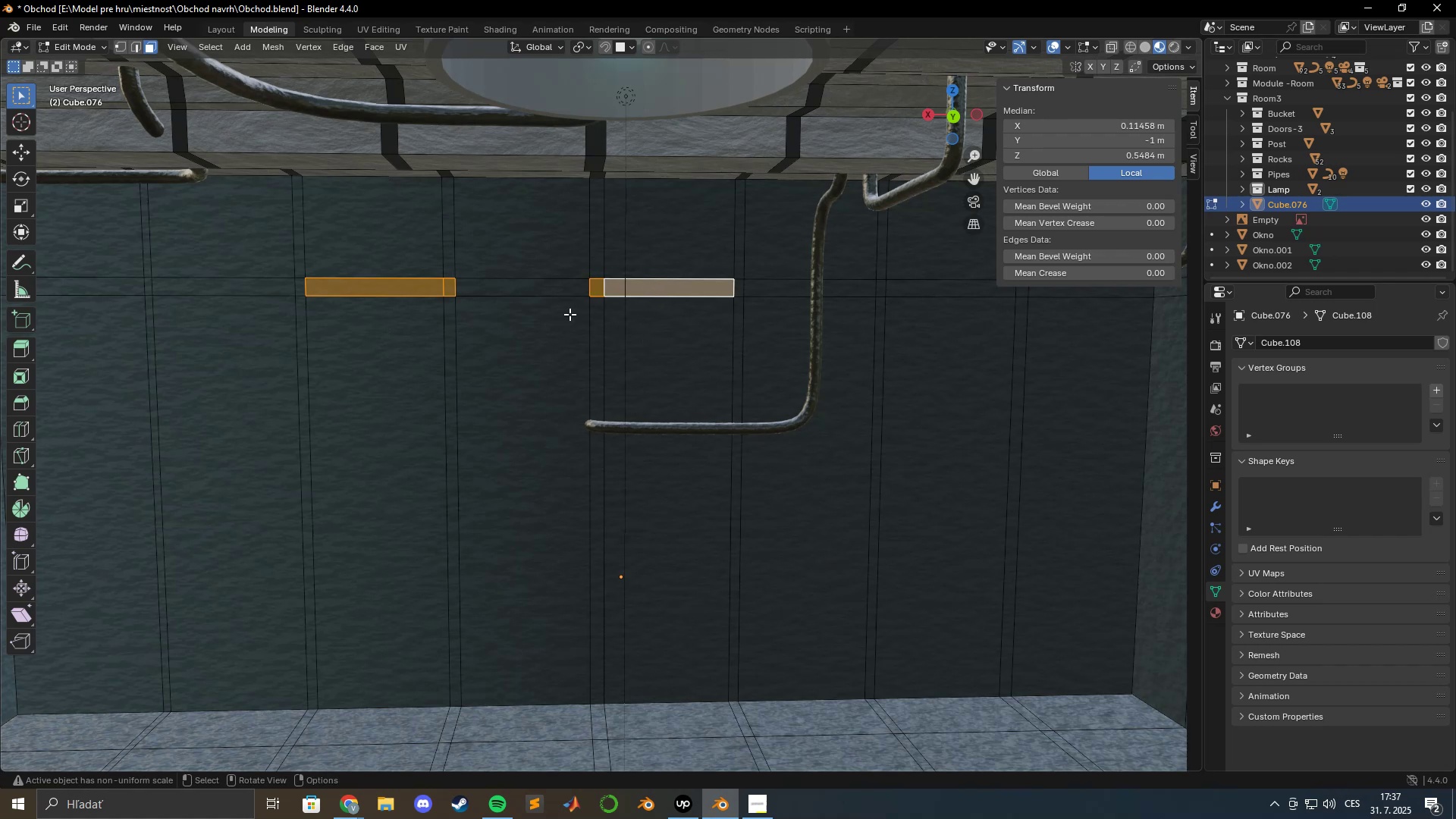 
hold_key(key=ShiftLeft, duration=0.47)
left_click([505, 287])
 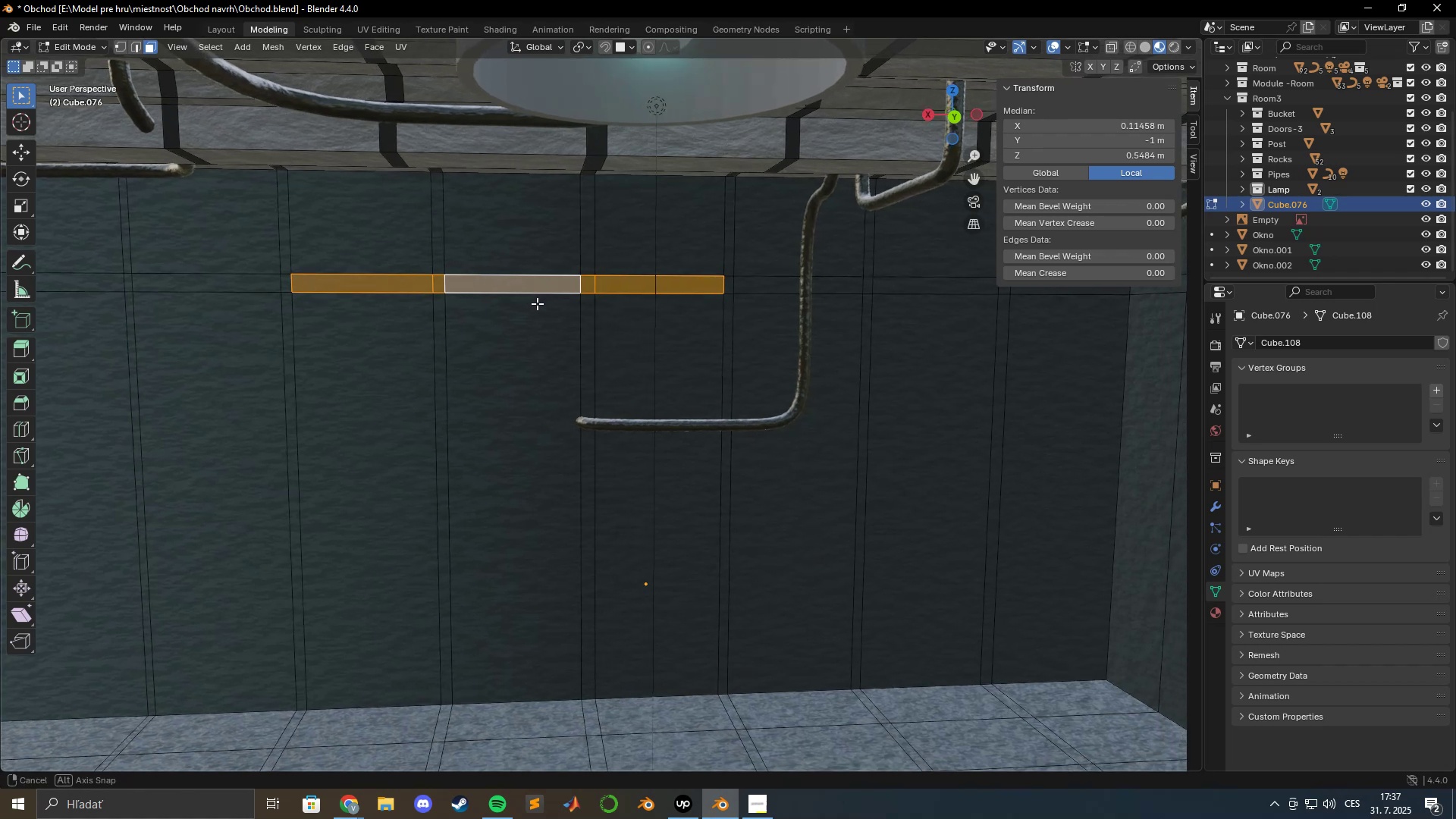 
hold_key(key=ShiftLeft, duration=1.53)
left_click([354, 287])
 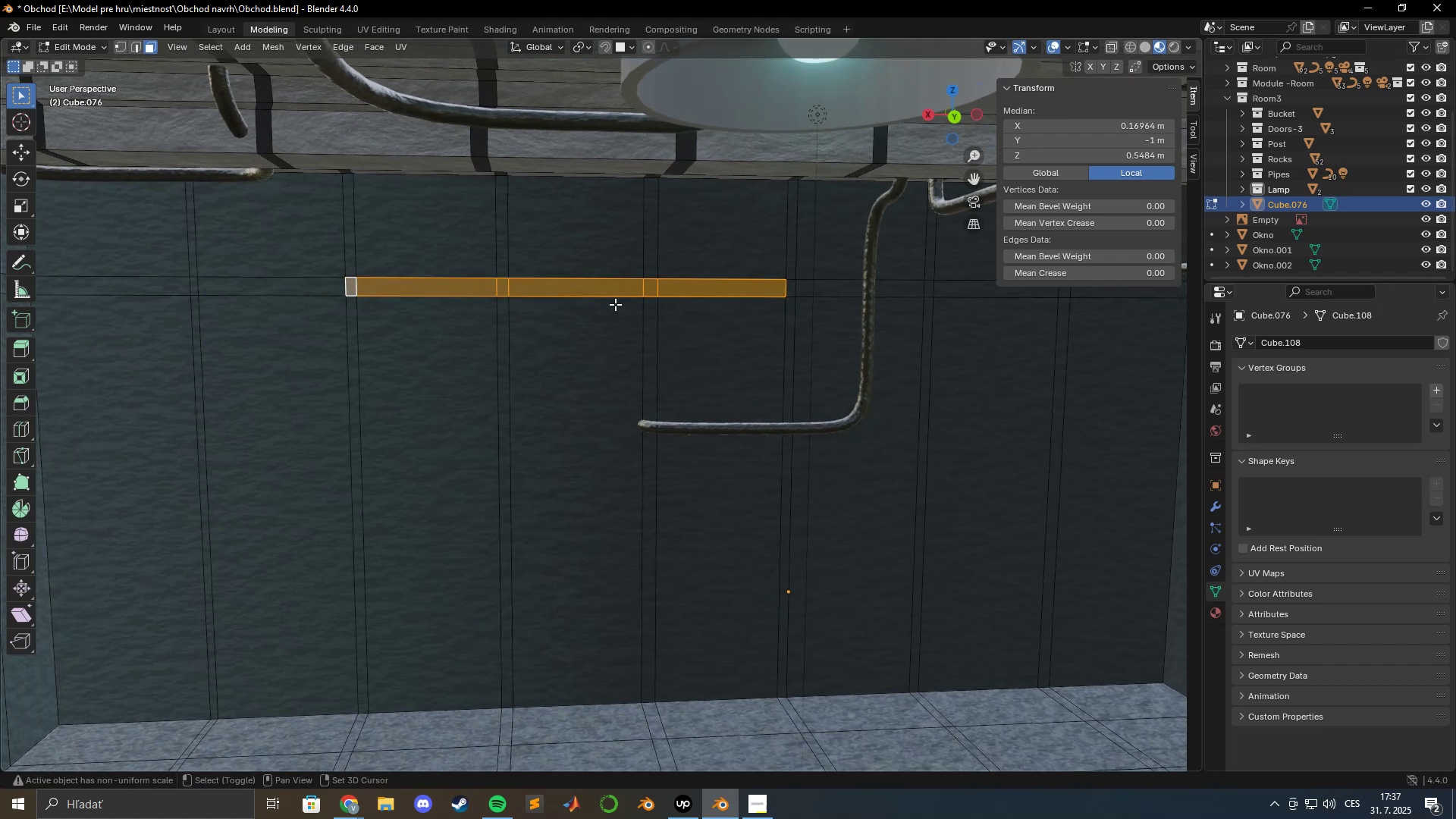 
hold_key(key=ShiftLeft, duration=1.17)
left_click([787, 288])
 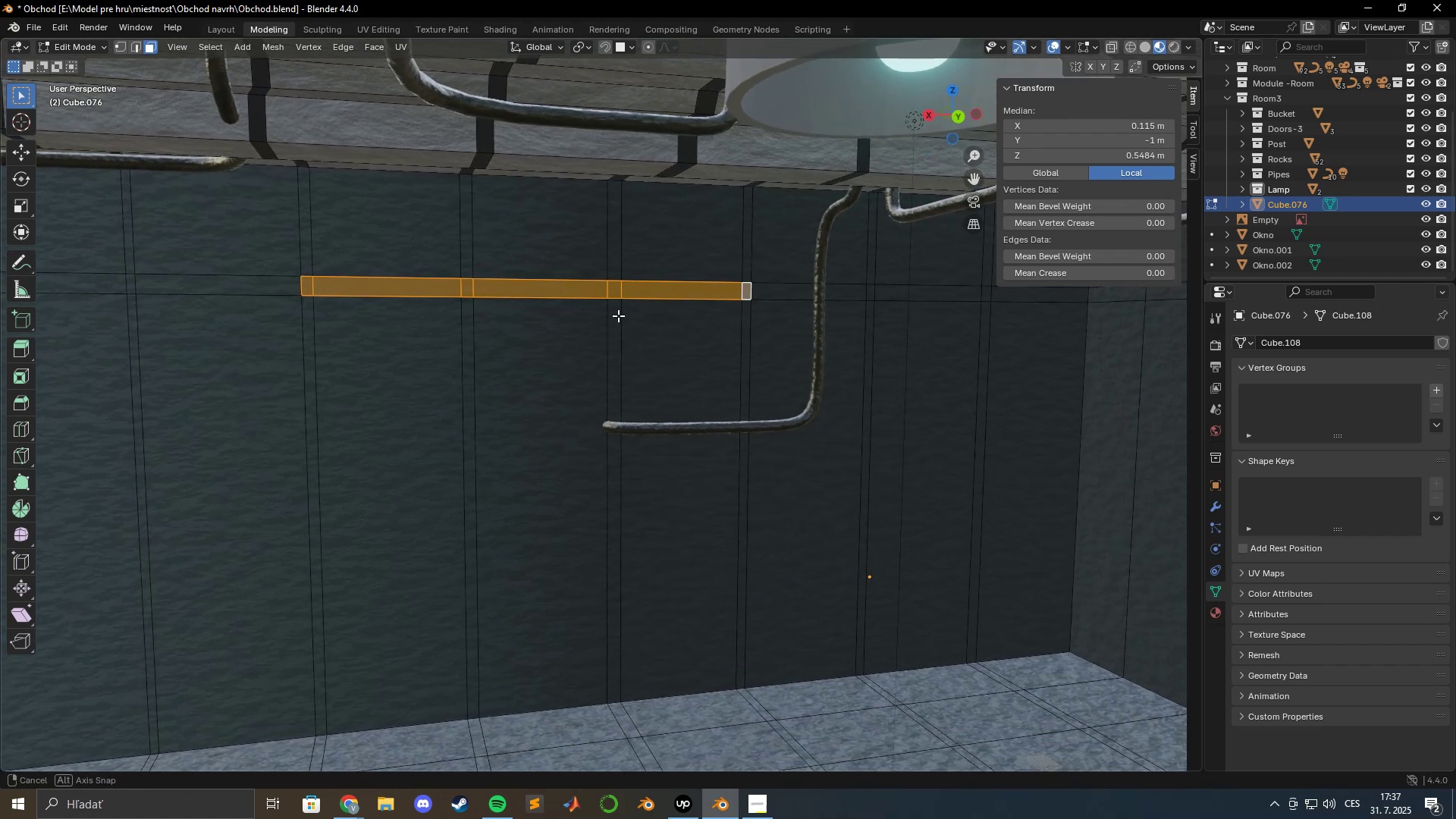 
hold_key(key=ShiftLeft, duration=0.56)
 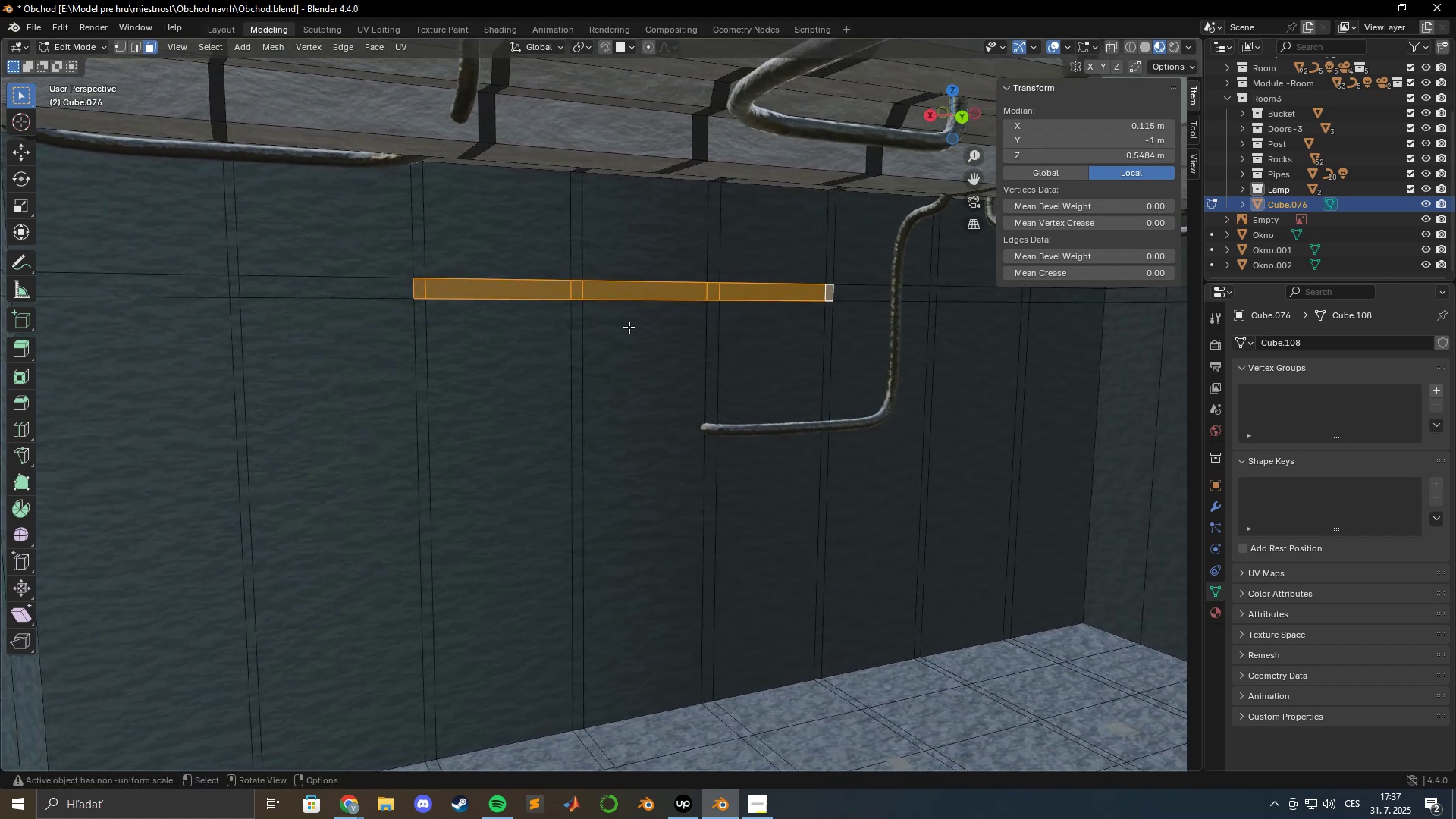 
scroll: coordinate [629, 327], scroll_direction: up, amount: 2.0
 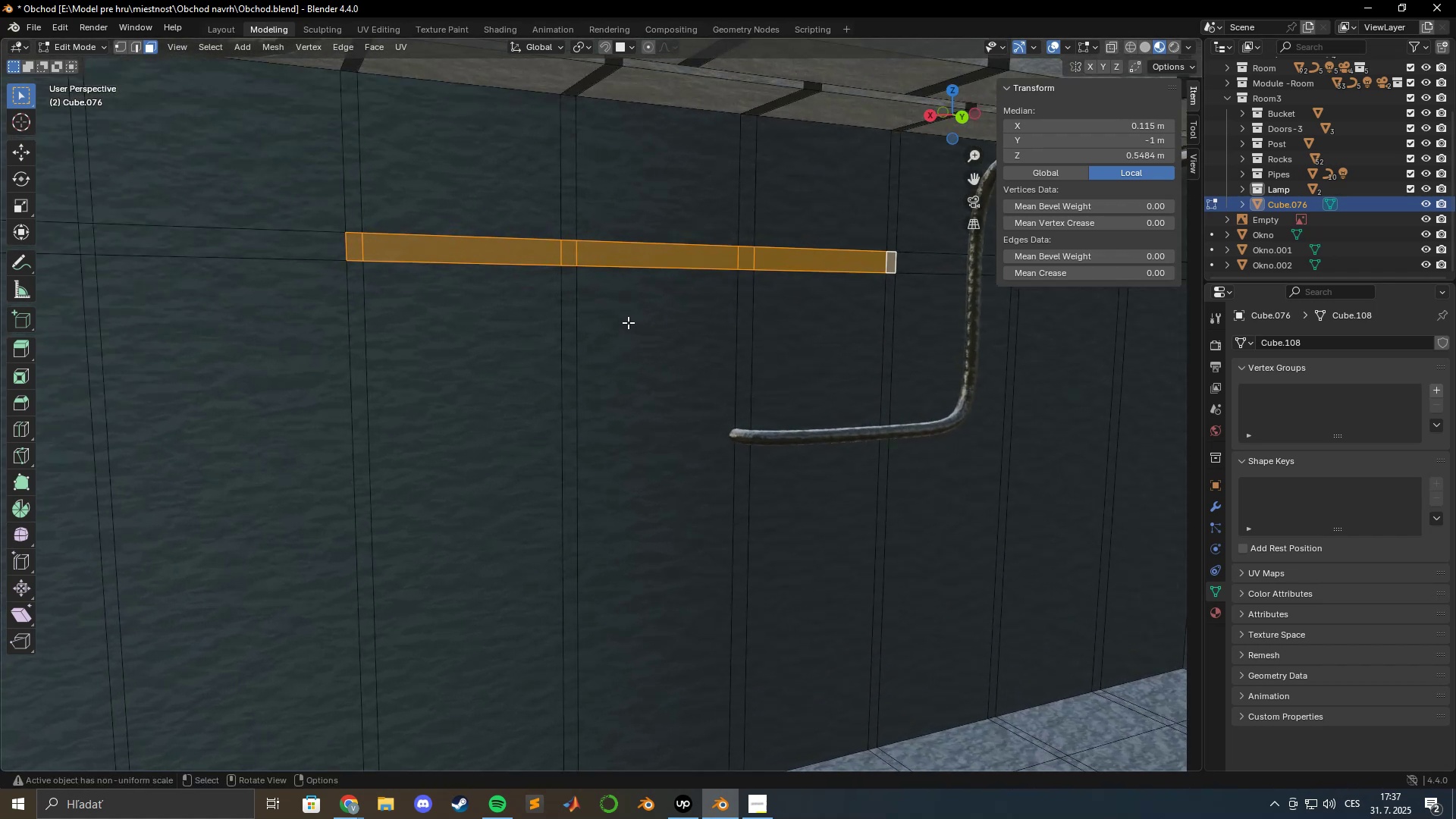 
hold_key(key=ShiftLeft, duration=0.74)
 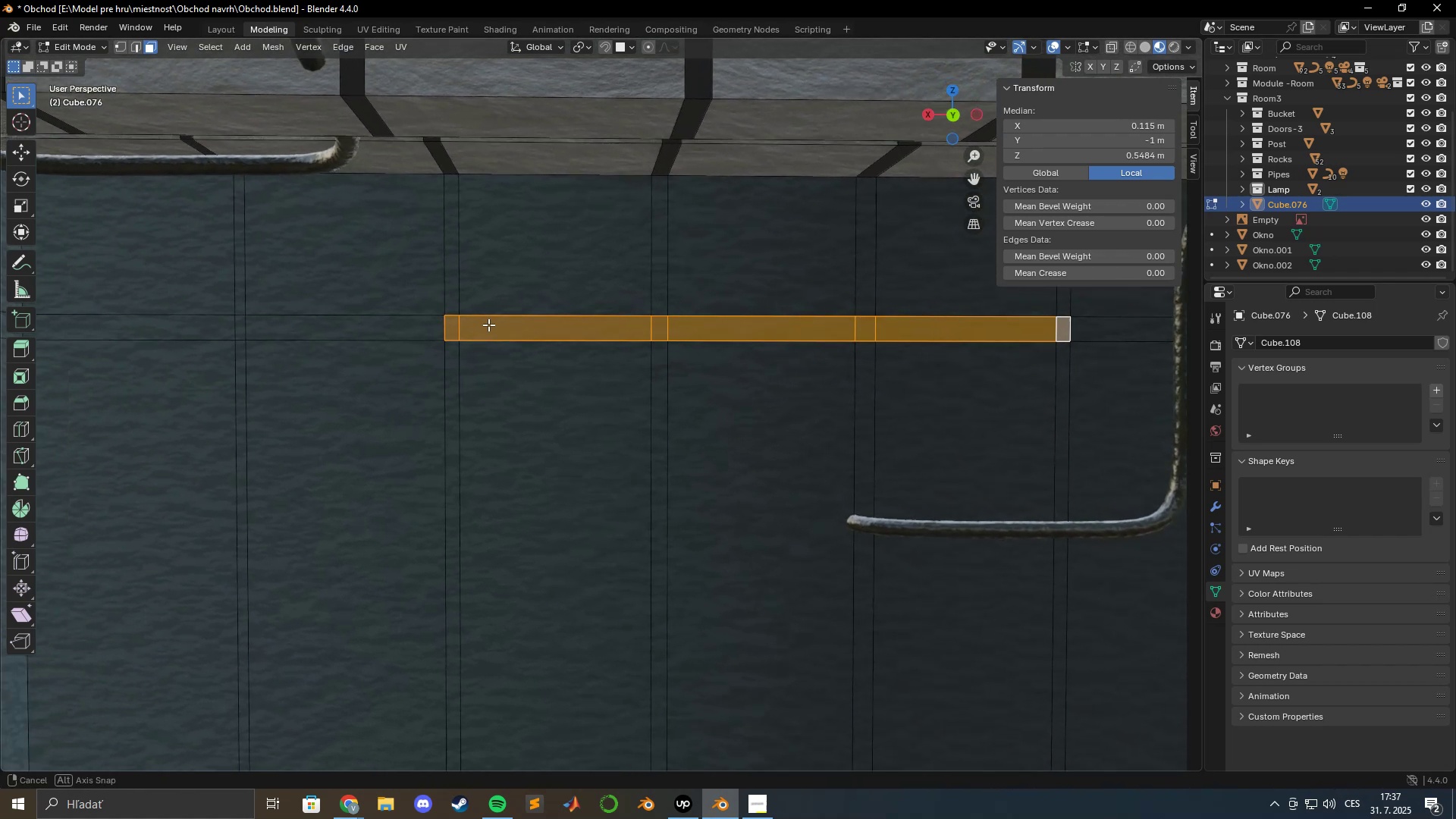 
key(Control+R)
 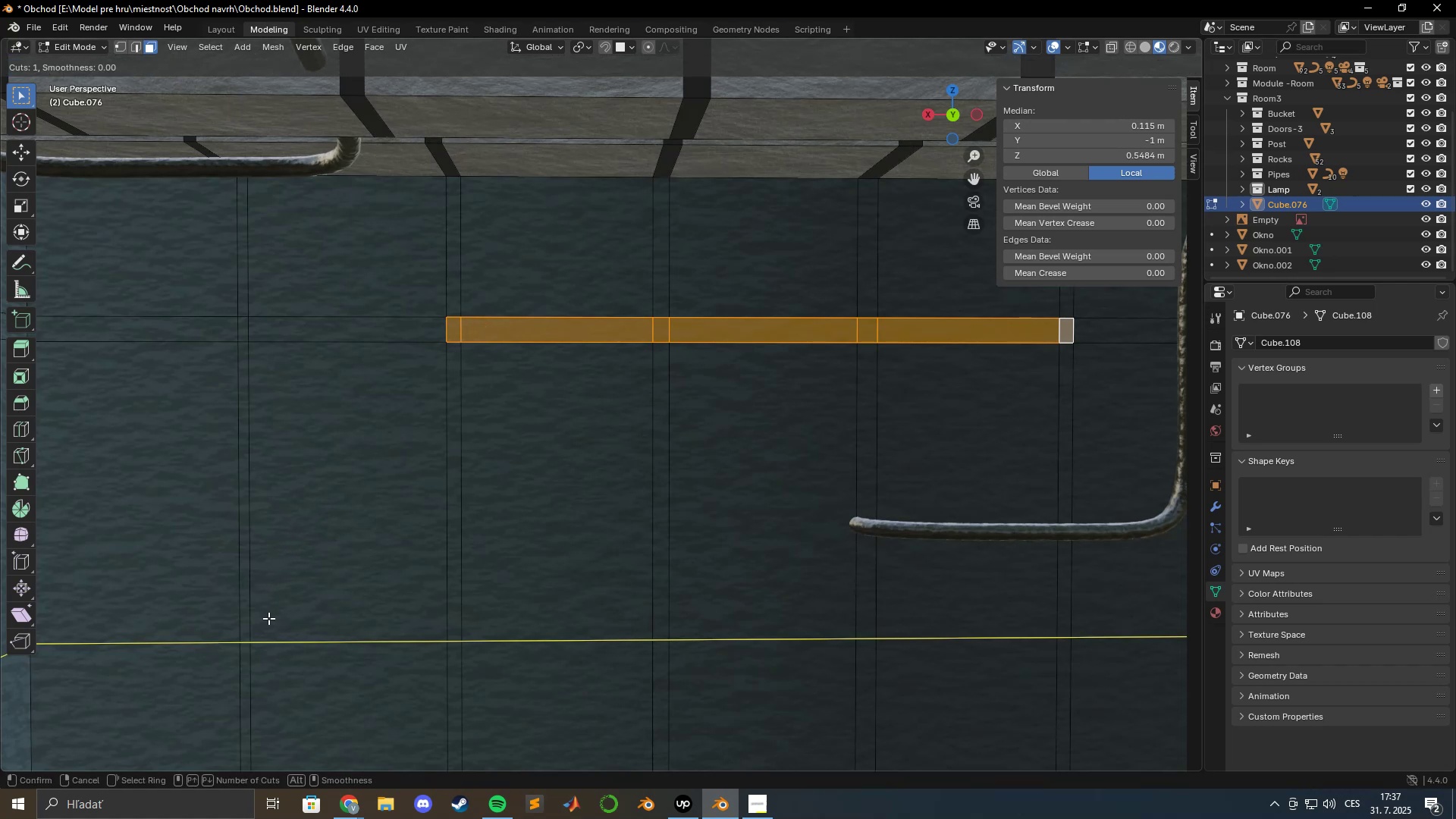 
left_click([264, 633])
 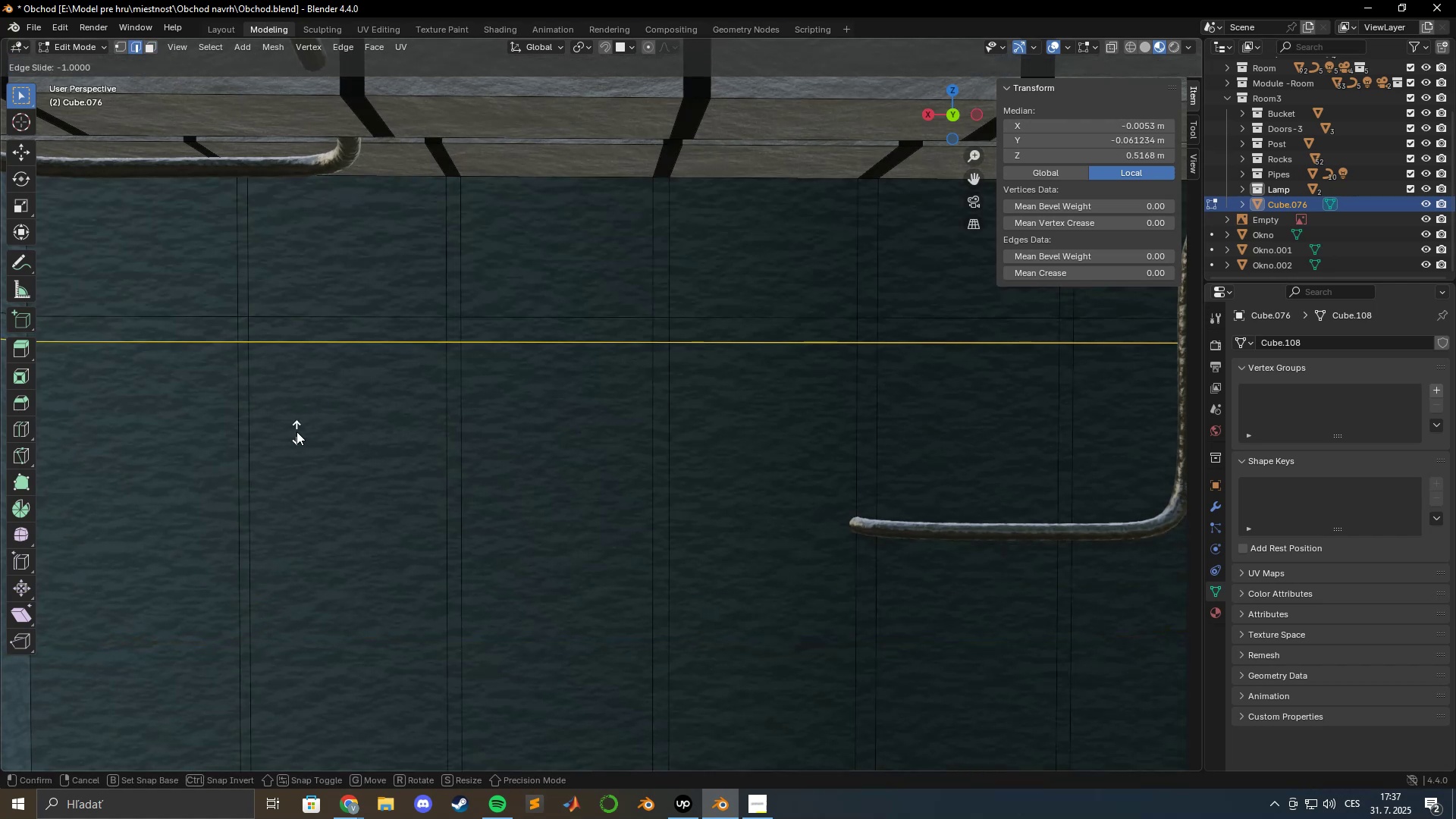 
hold_key(key=ShiftLeft, duration=1.53)
 